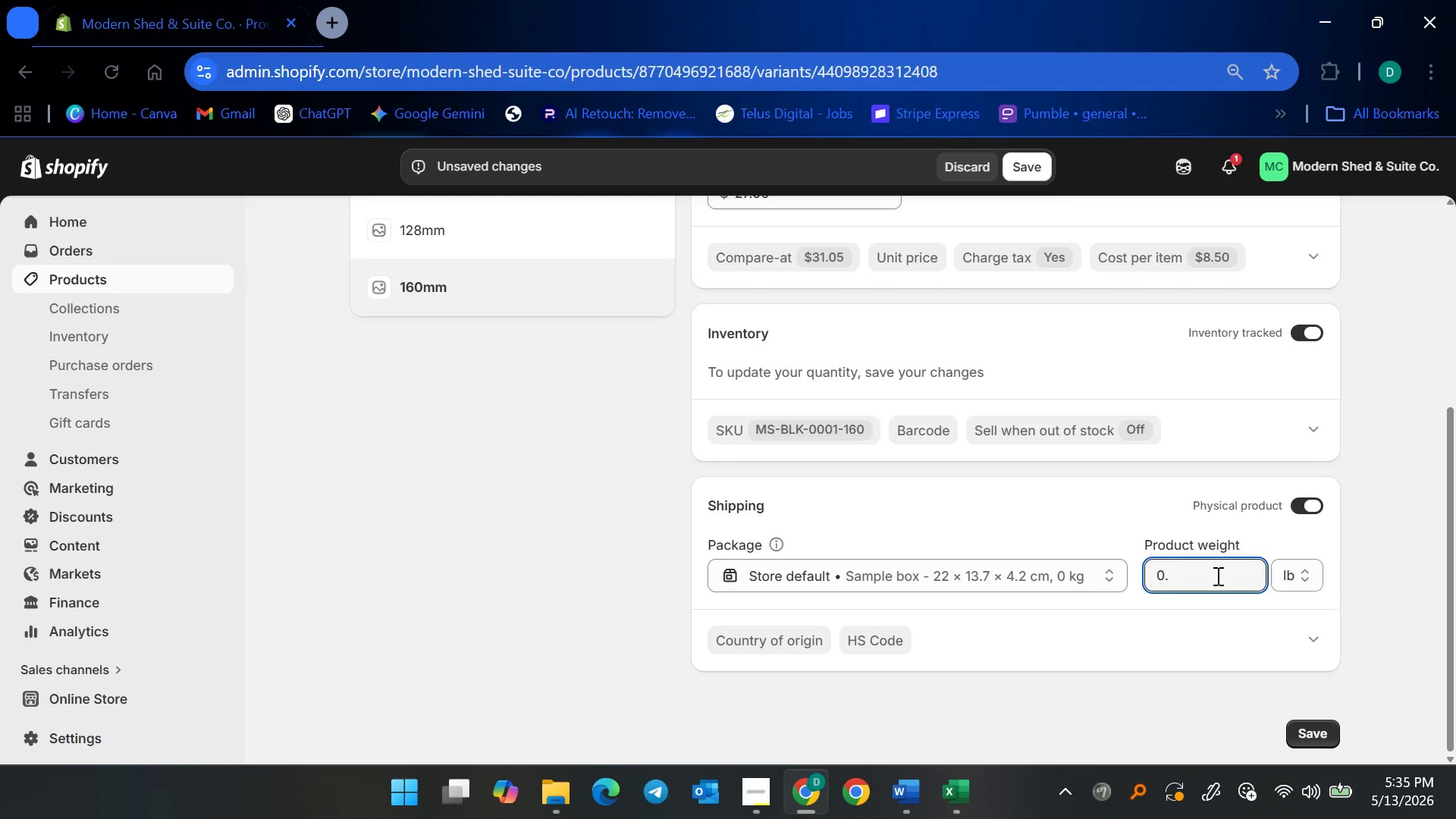 
key(3)
 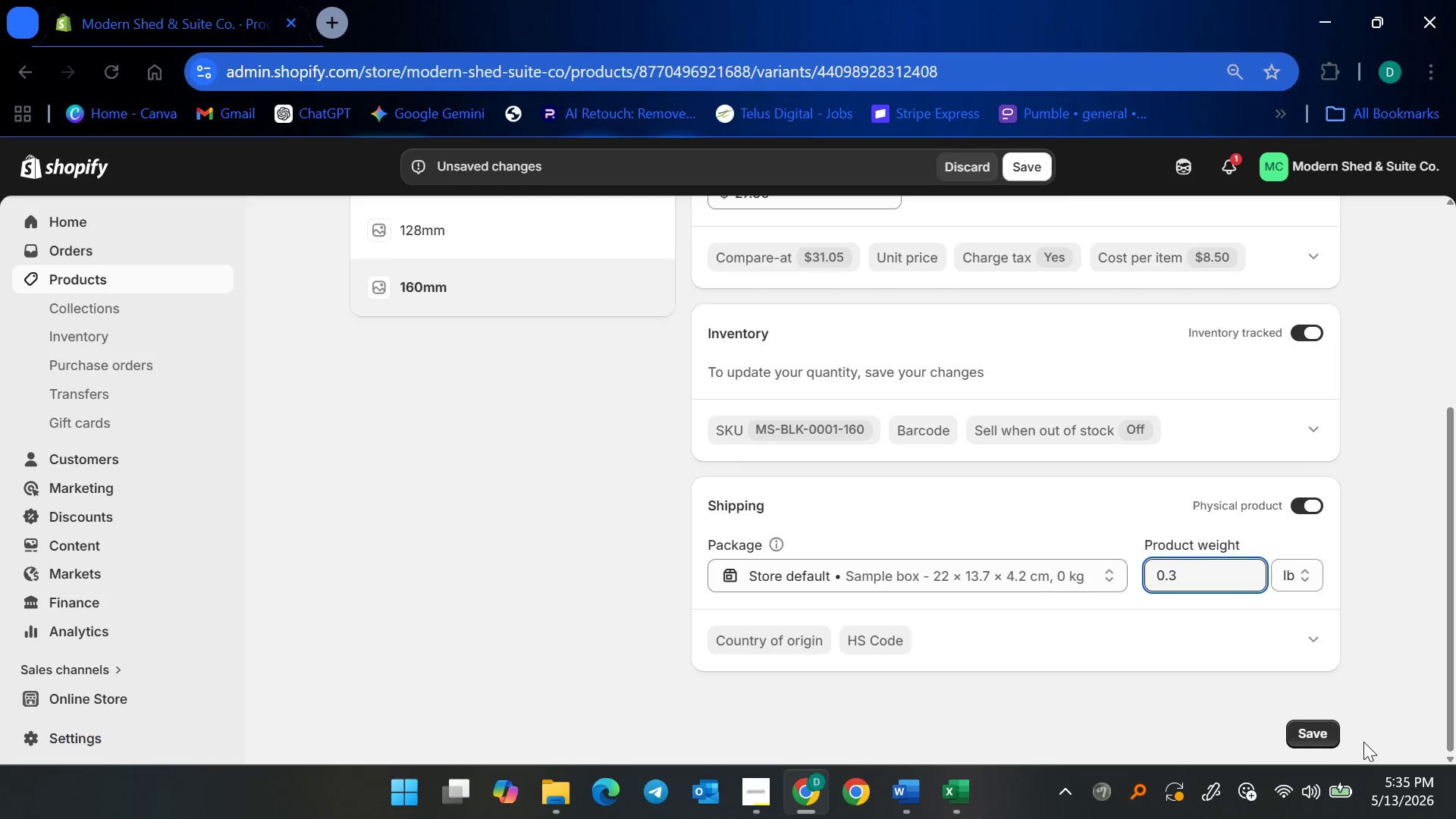 
left_click([1308, 735])
 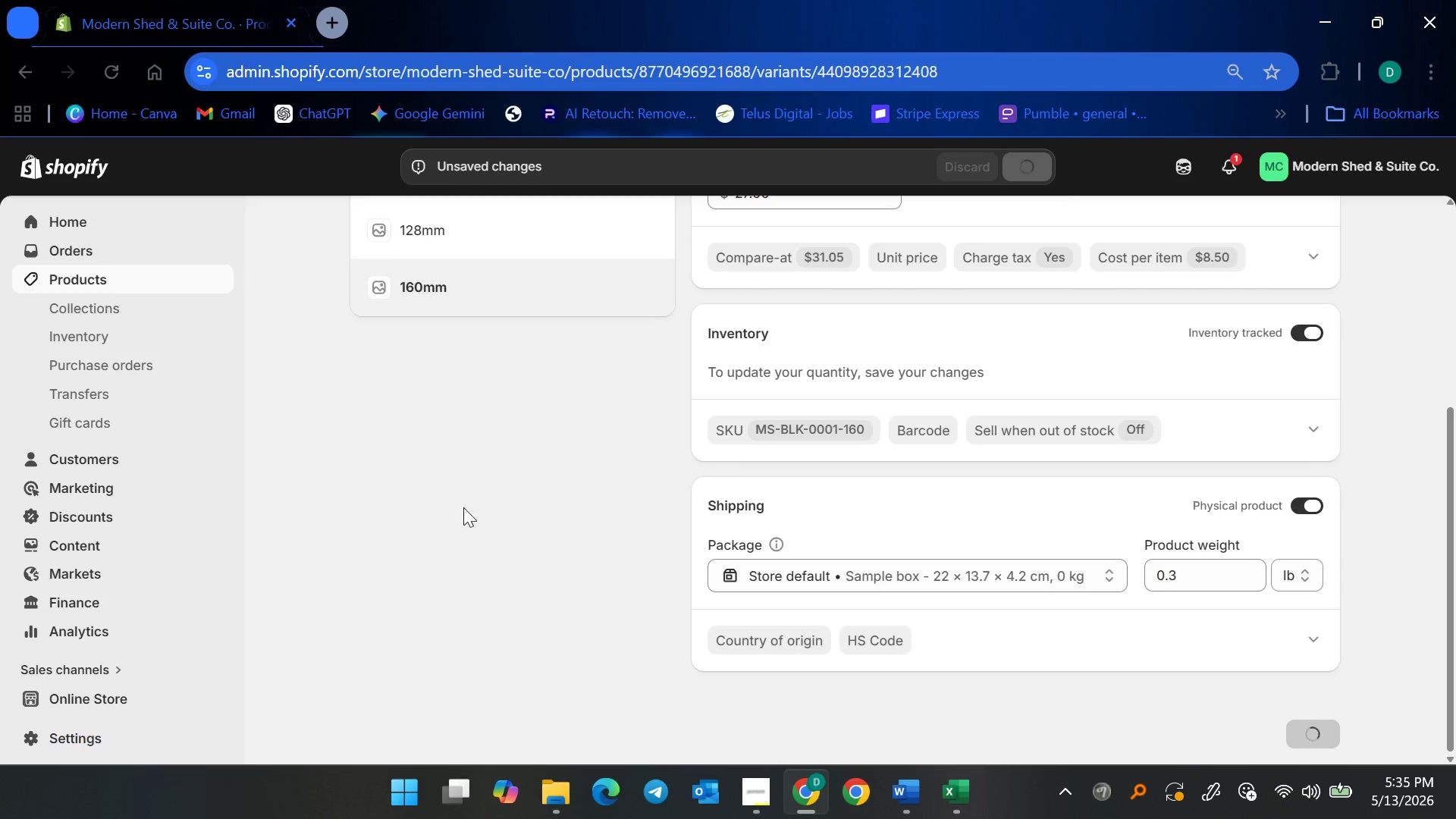 
scroll: coordinate [475, 564], scroll_direction: up, amount: 5.0
 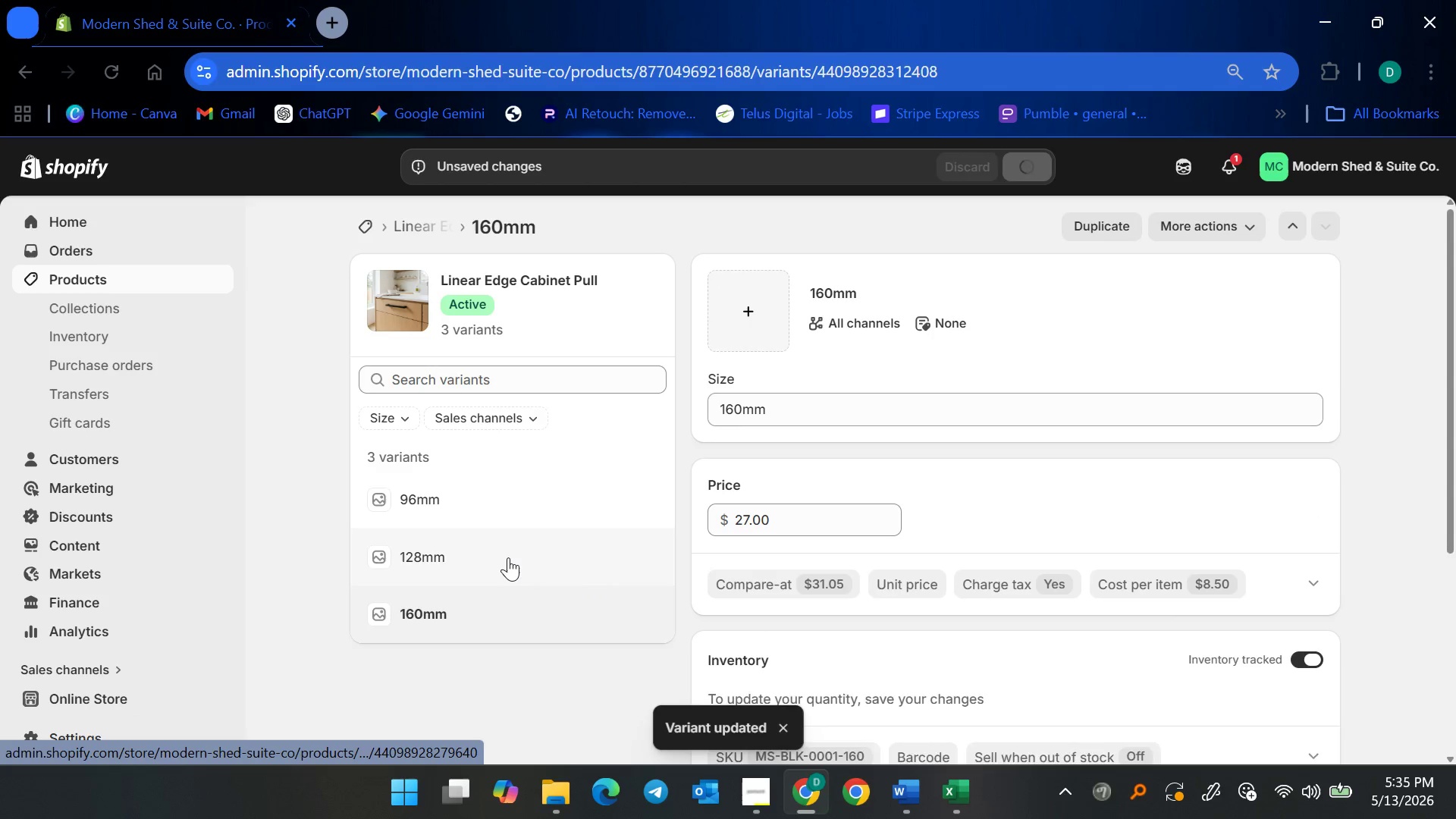 
scroll: coordinate [840, 500], scroll_direction: down, amount: 3.0
 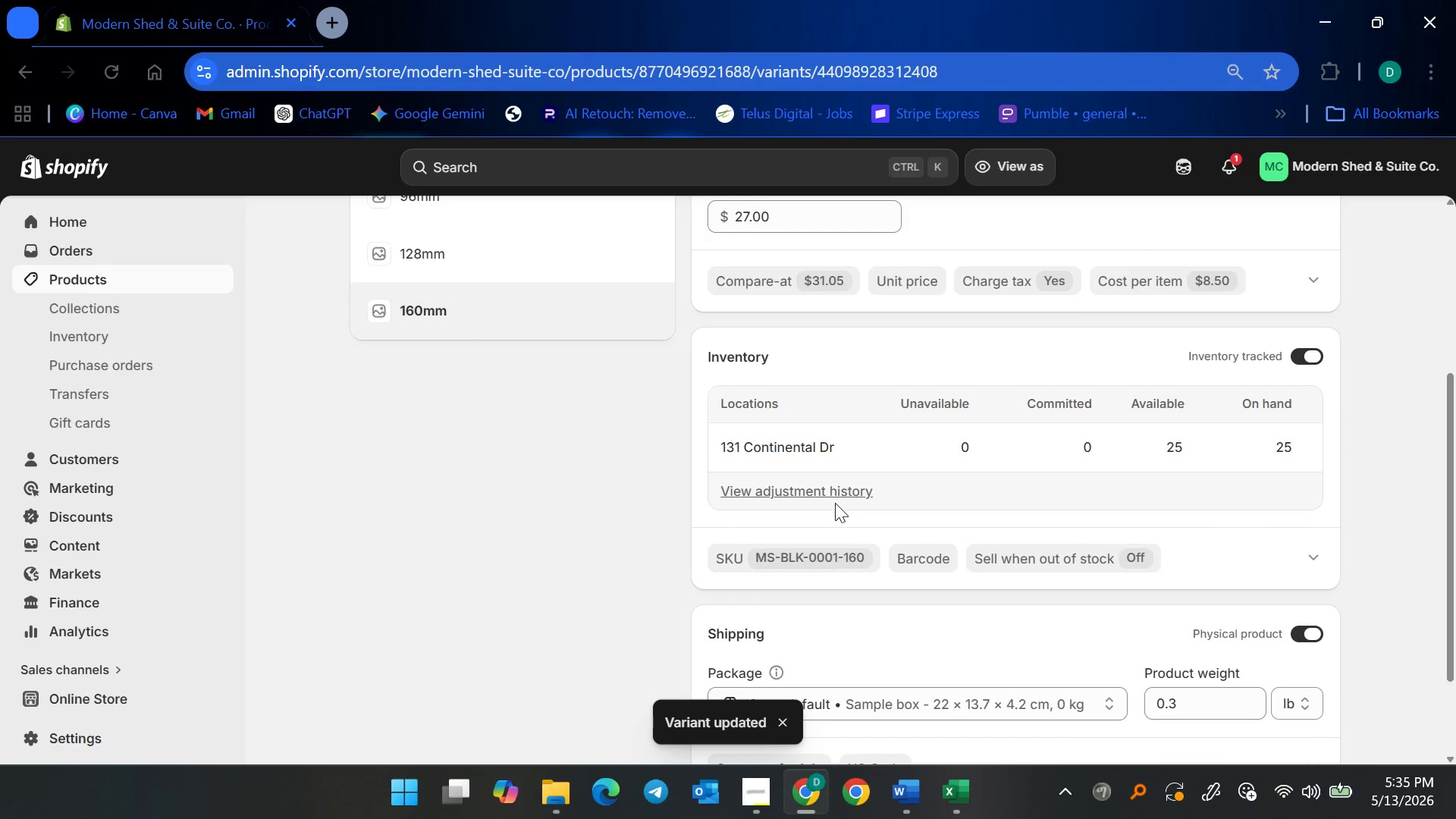 
scroll: coordinate [835, 503], scroll_direction: none, amount: 0.0
 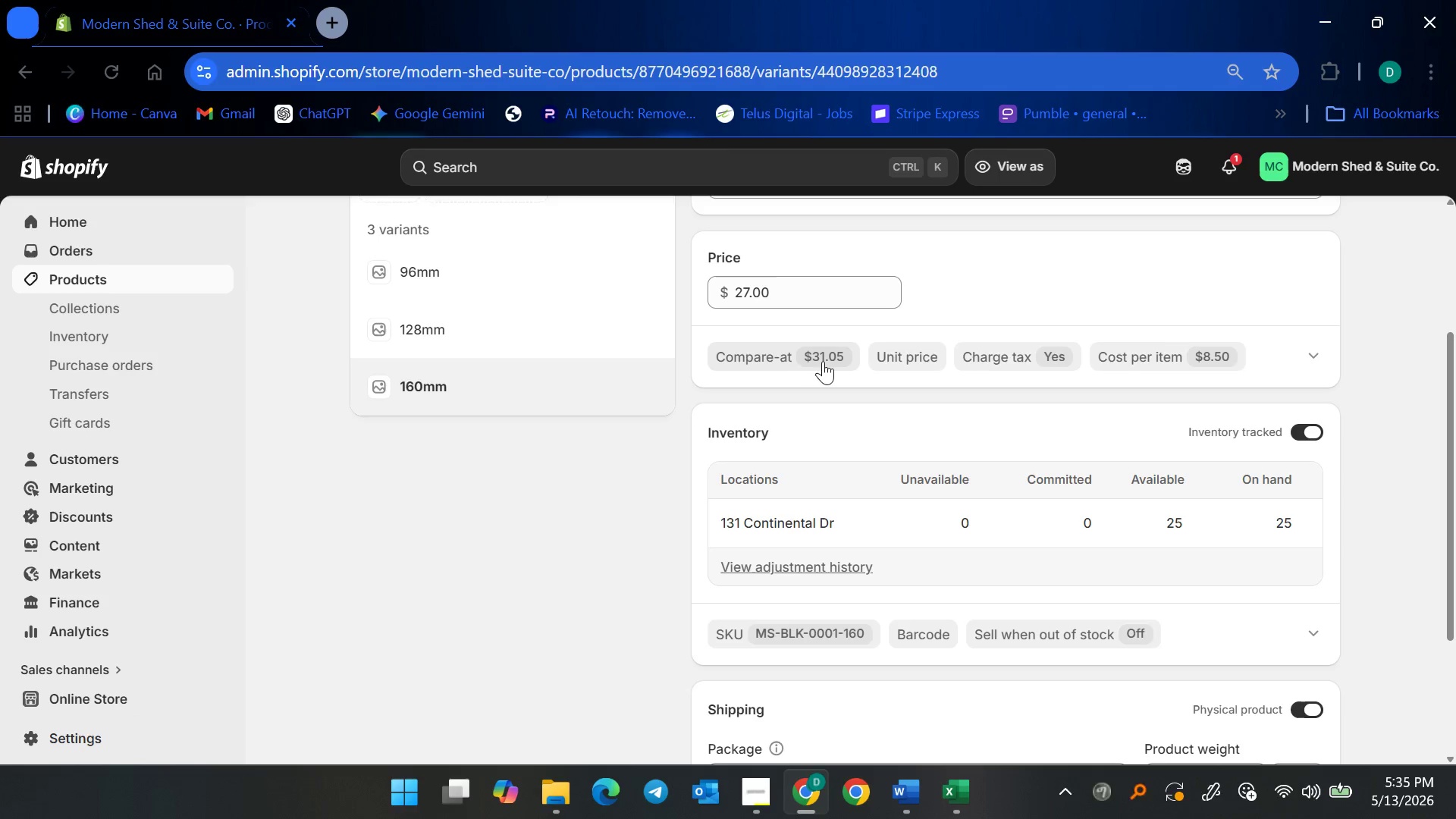 
left_click([475, 343])
 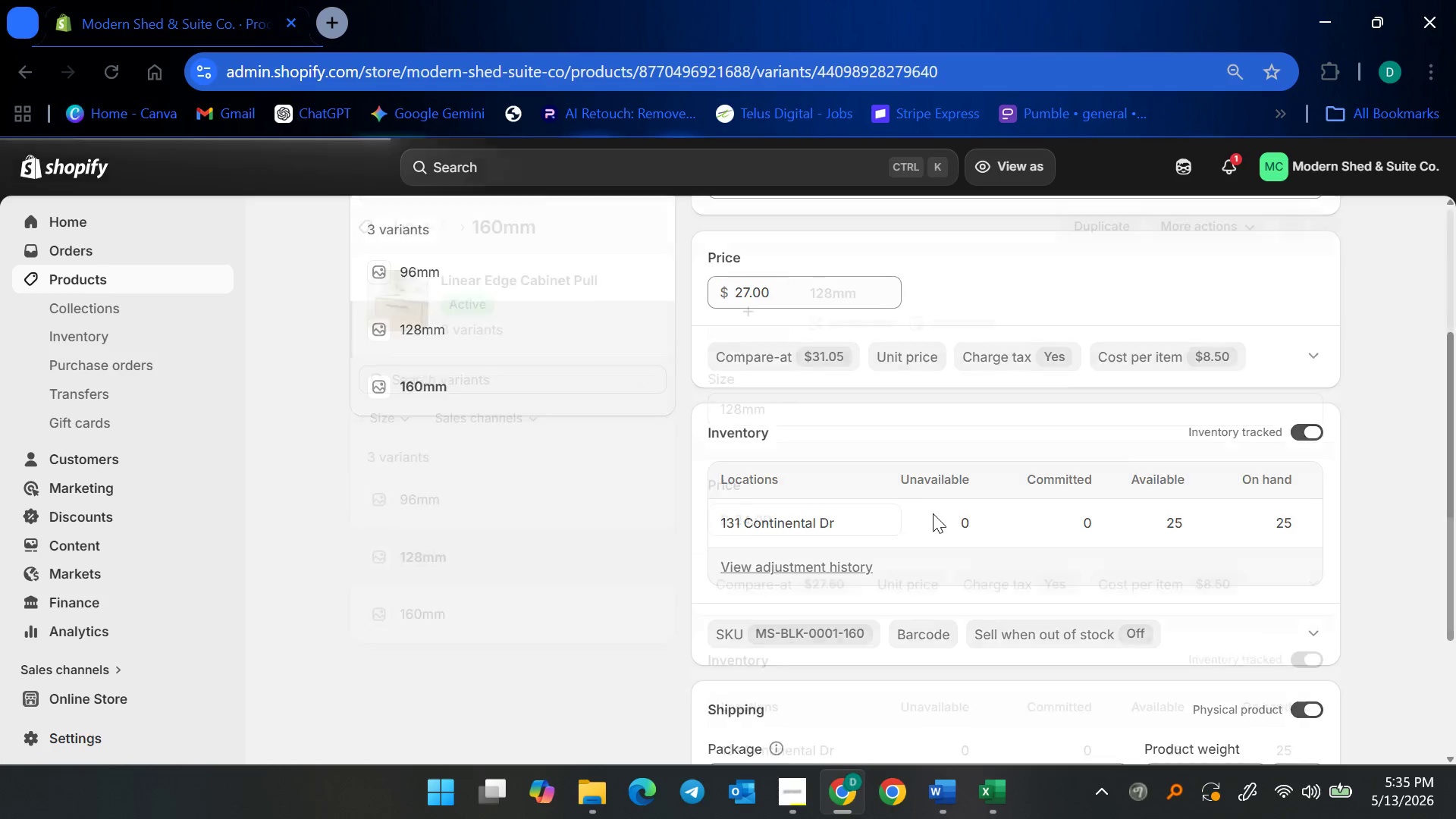 
scroll: coordinate [892, 513], scroll_direction: down, amount: 2.0
 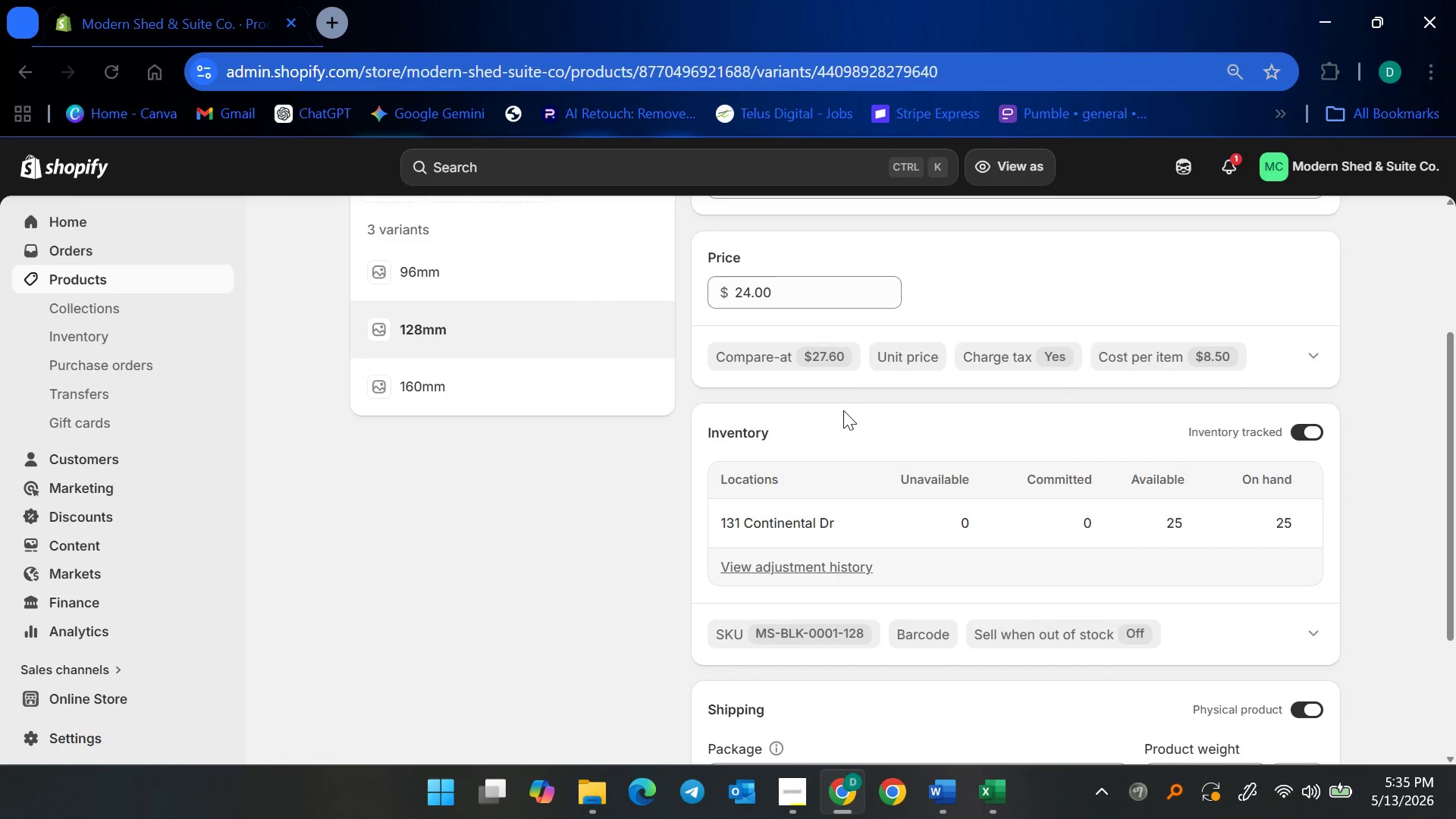 
wait(5.09)
 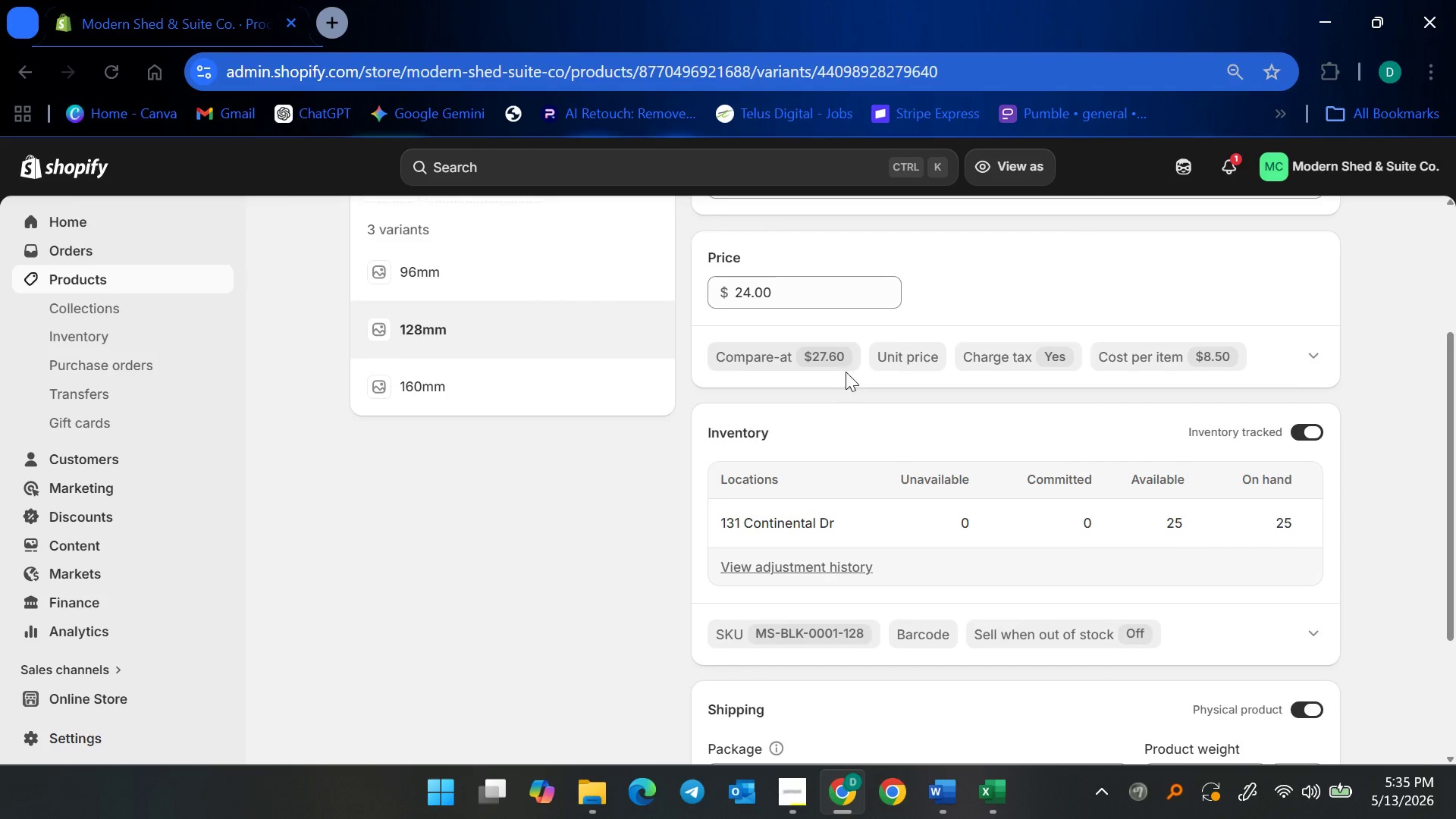 
scroll: coordinate [909, 512], scroll_direction: down, amount: 2.0
 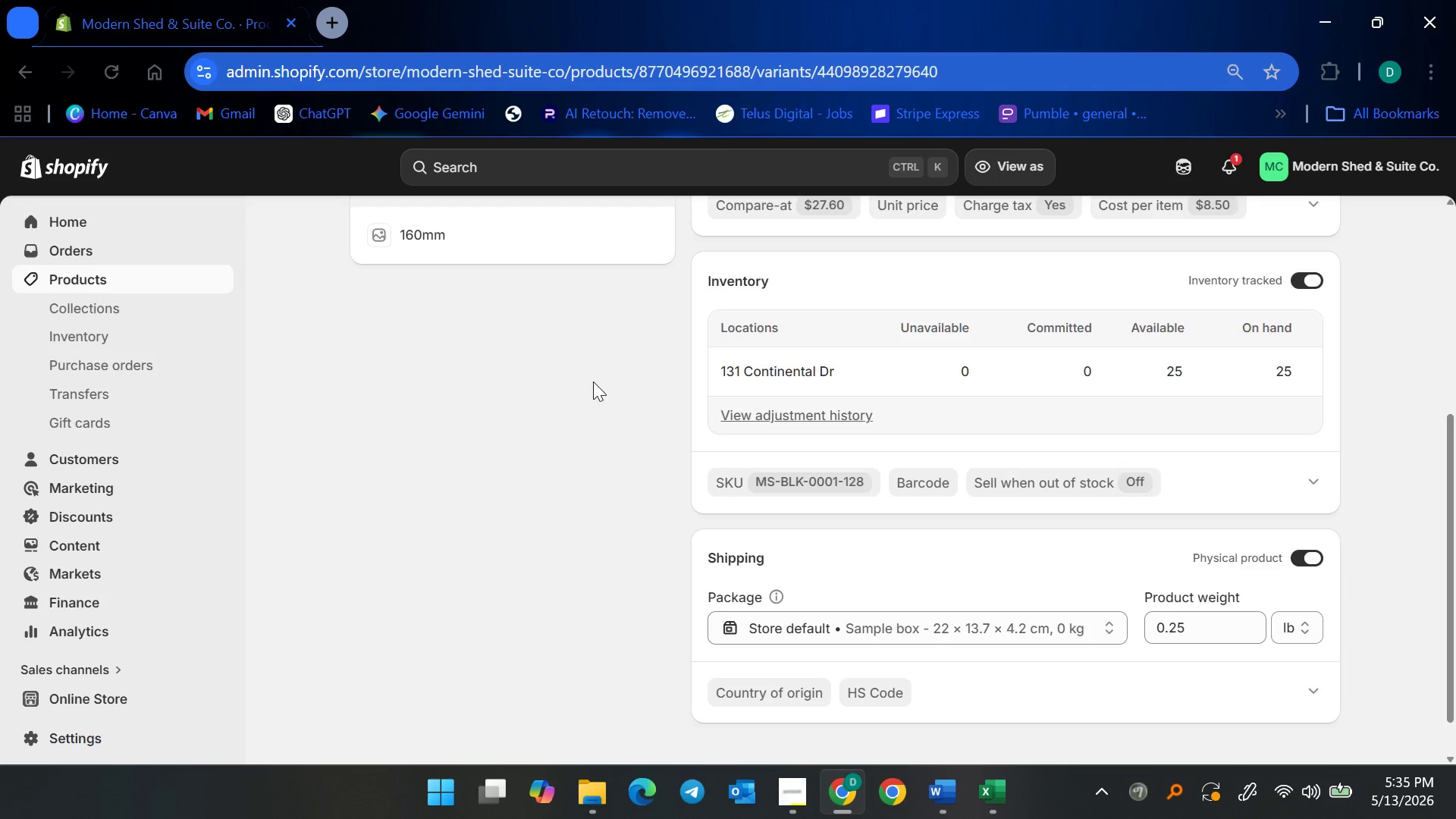 
left_click([446, 239])
 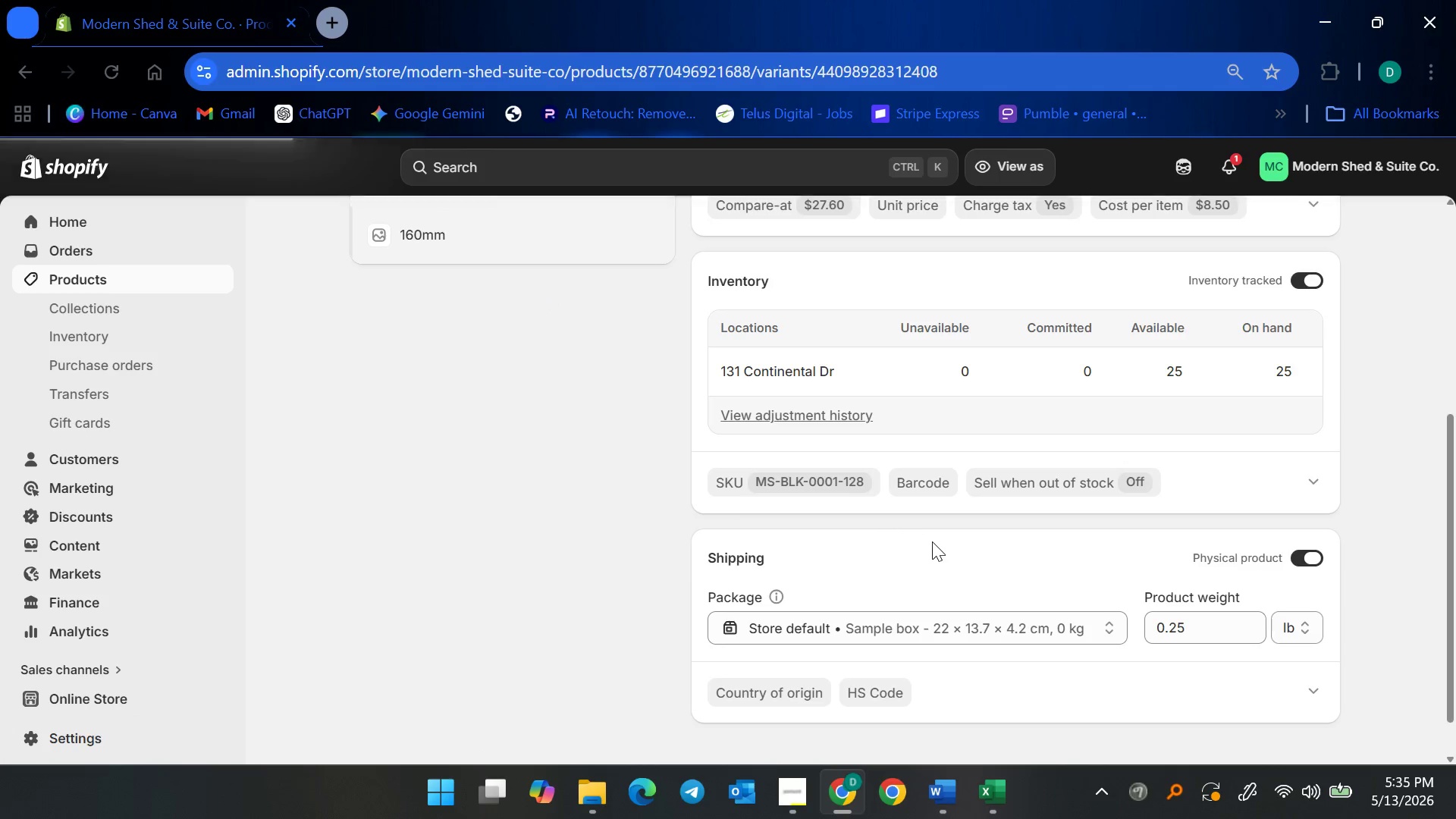 
scroll: coordinate [962, 613], scroll_direction: down, amount: 5.0
 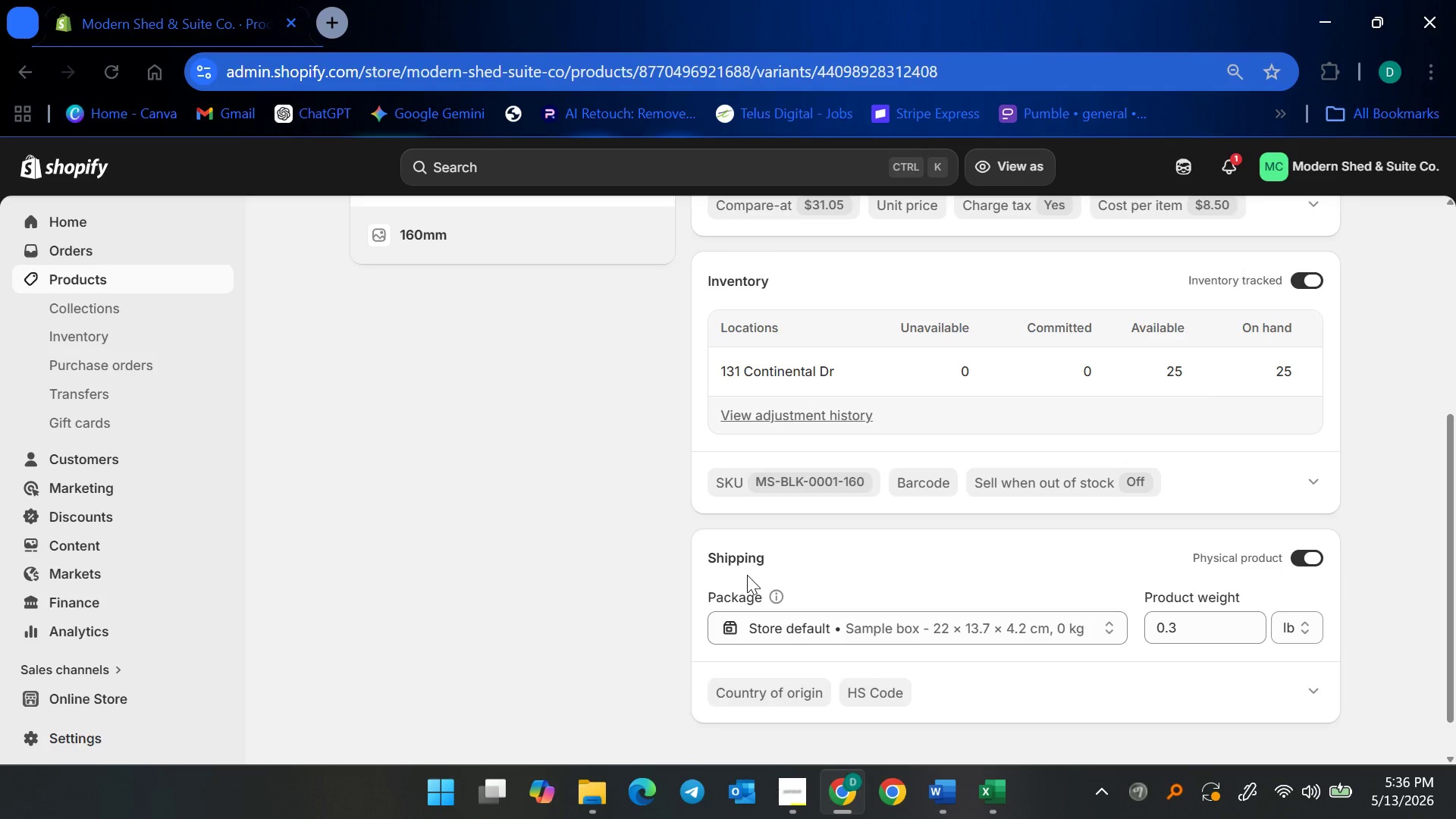 
scroll: coordinate [501, 437], scroll_direction: up, amount: 7.0
 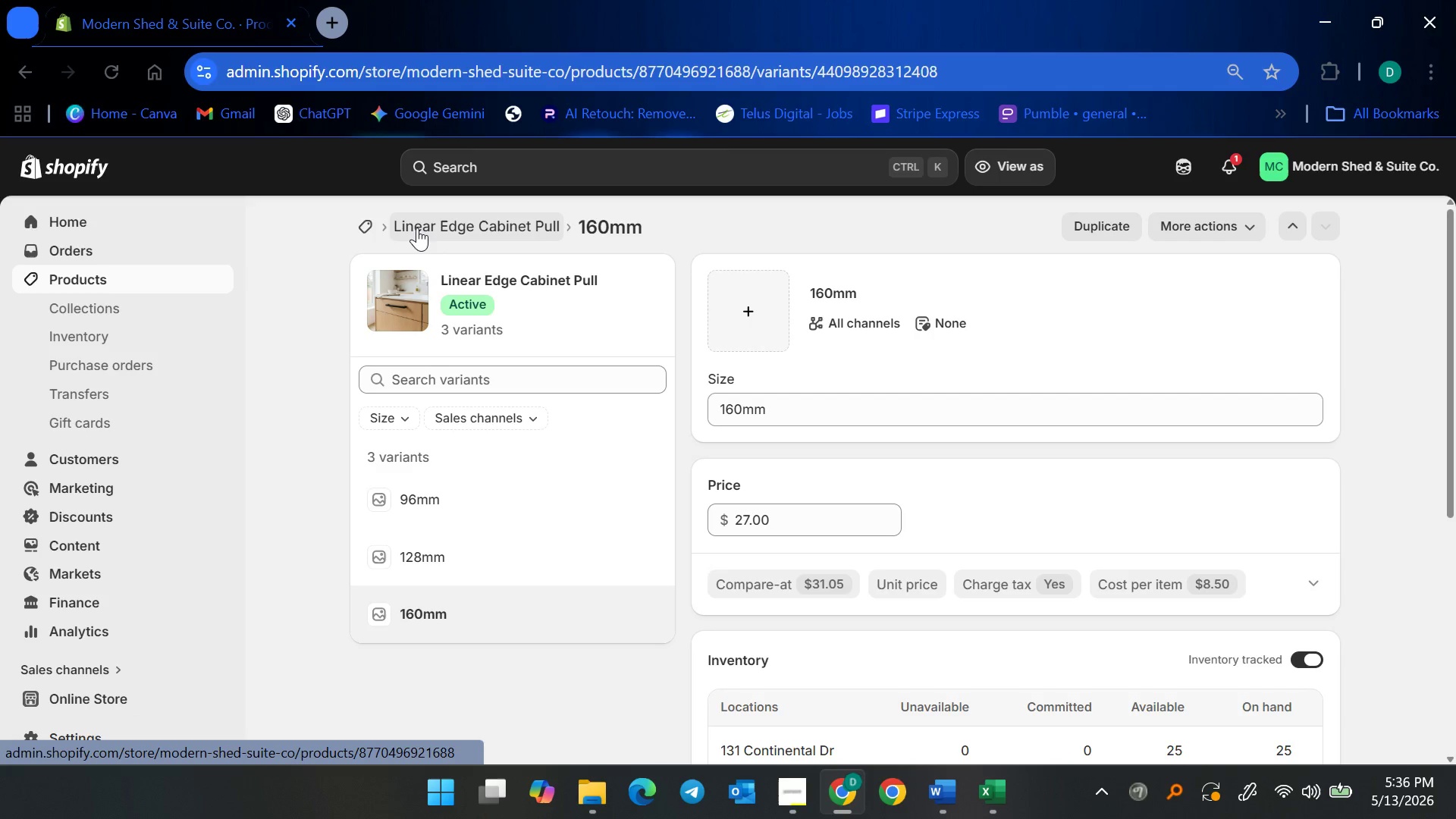 
left_click([417, 228])
 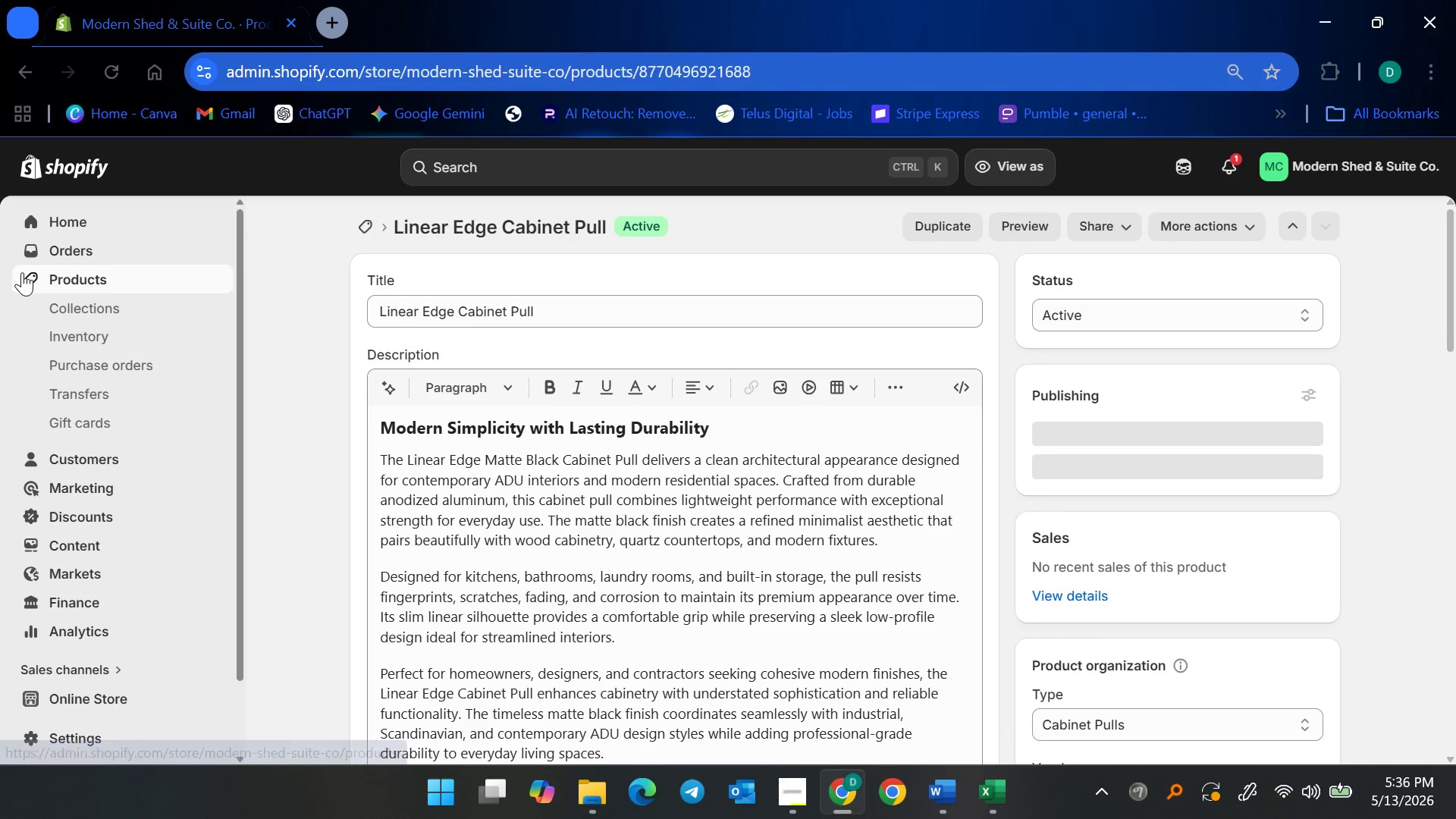 
left_click([62, 283])
 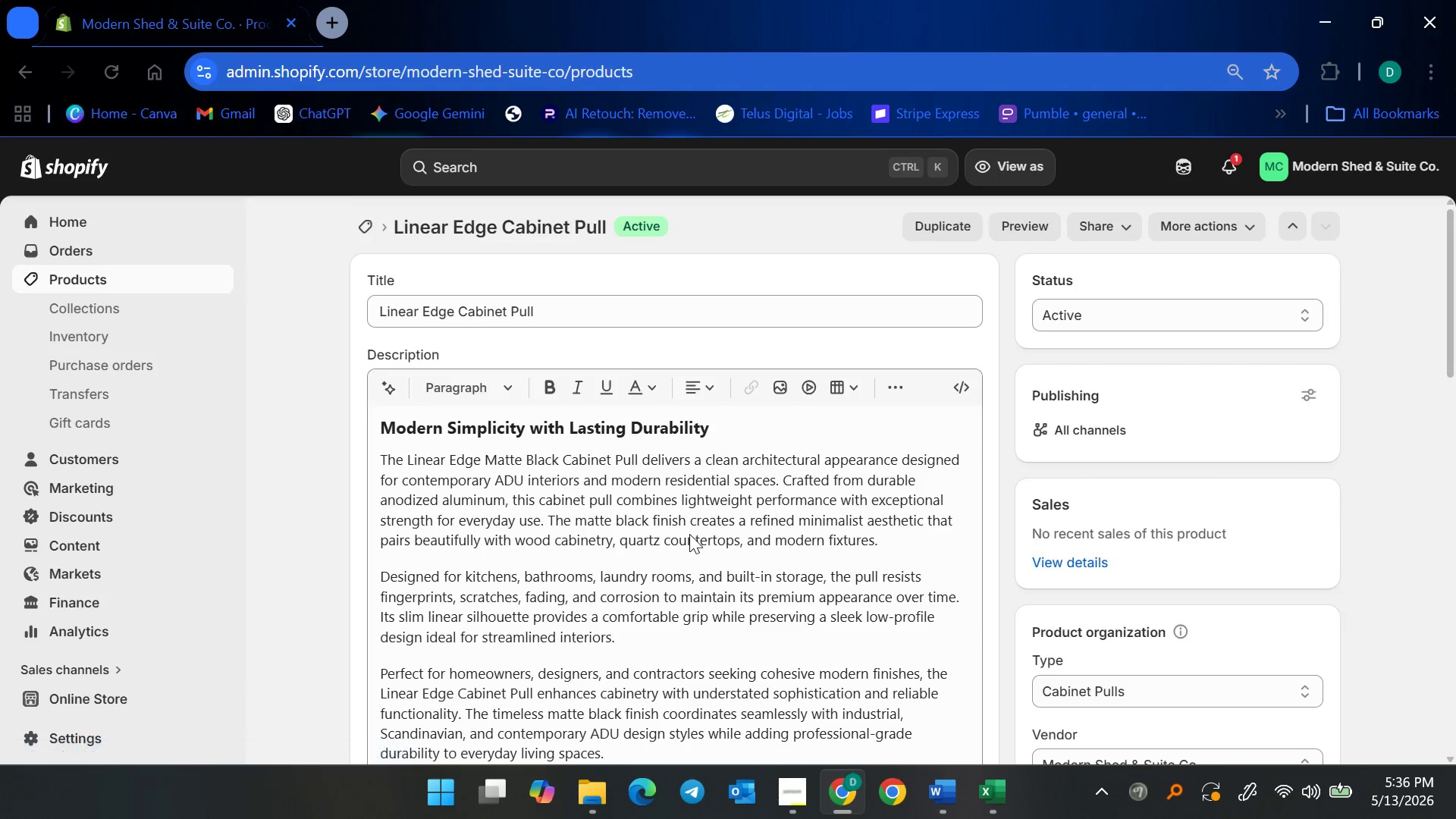 
scroll: coordinate [510, 629], scroll_direction: down, amount: 17.0
 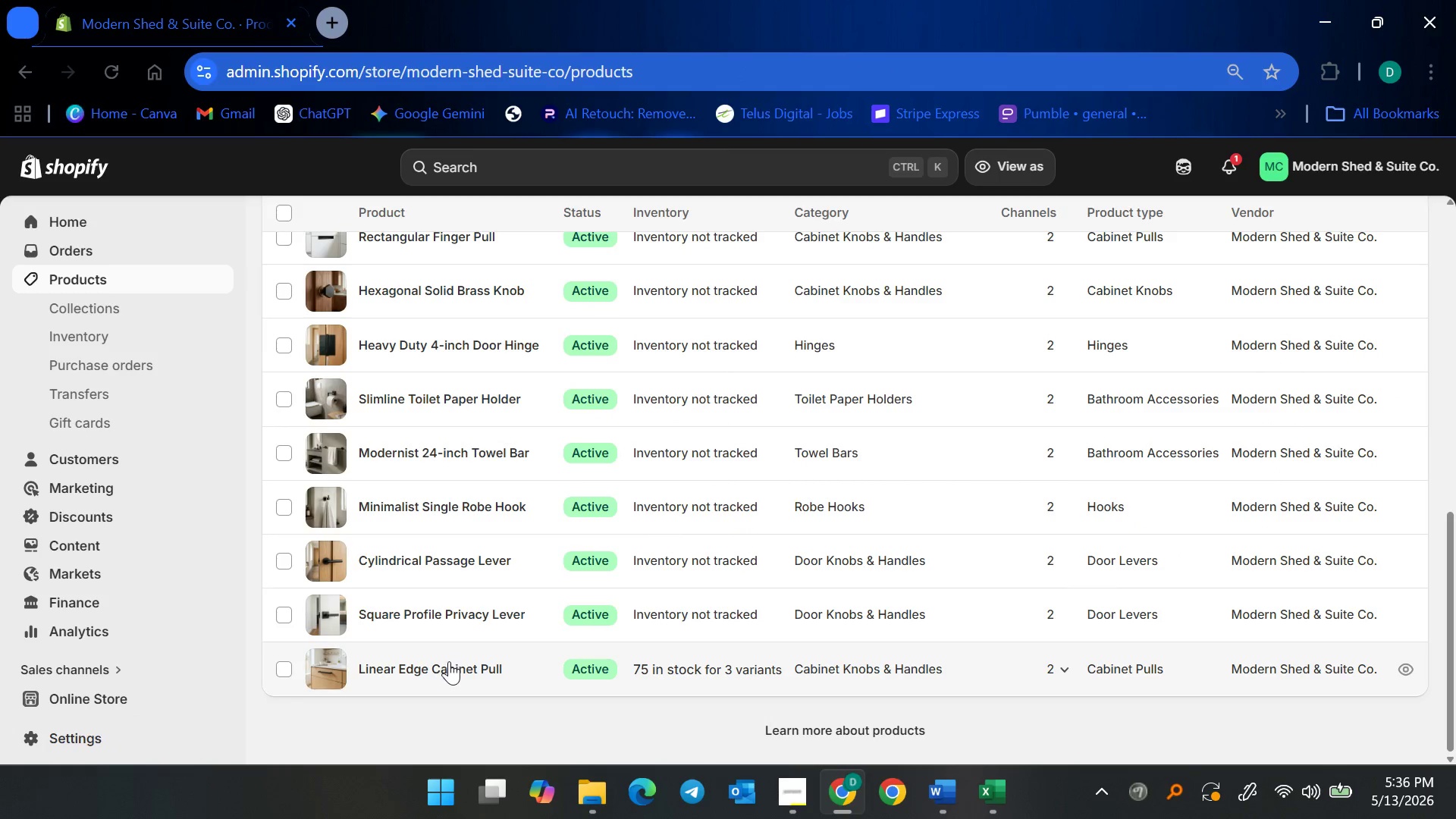 
left_click([447, 669])
 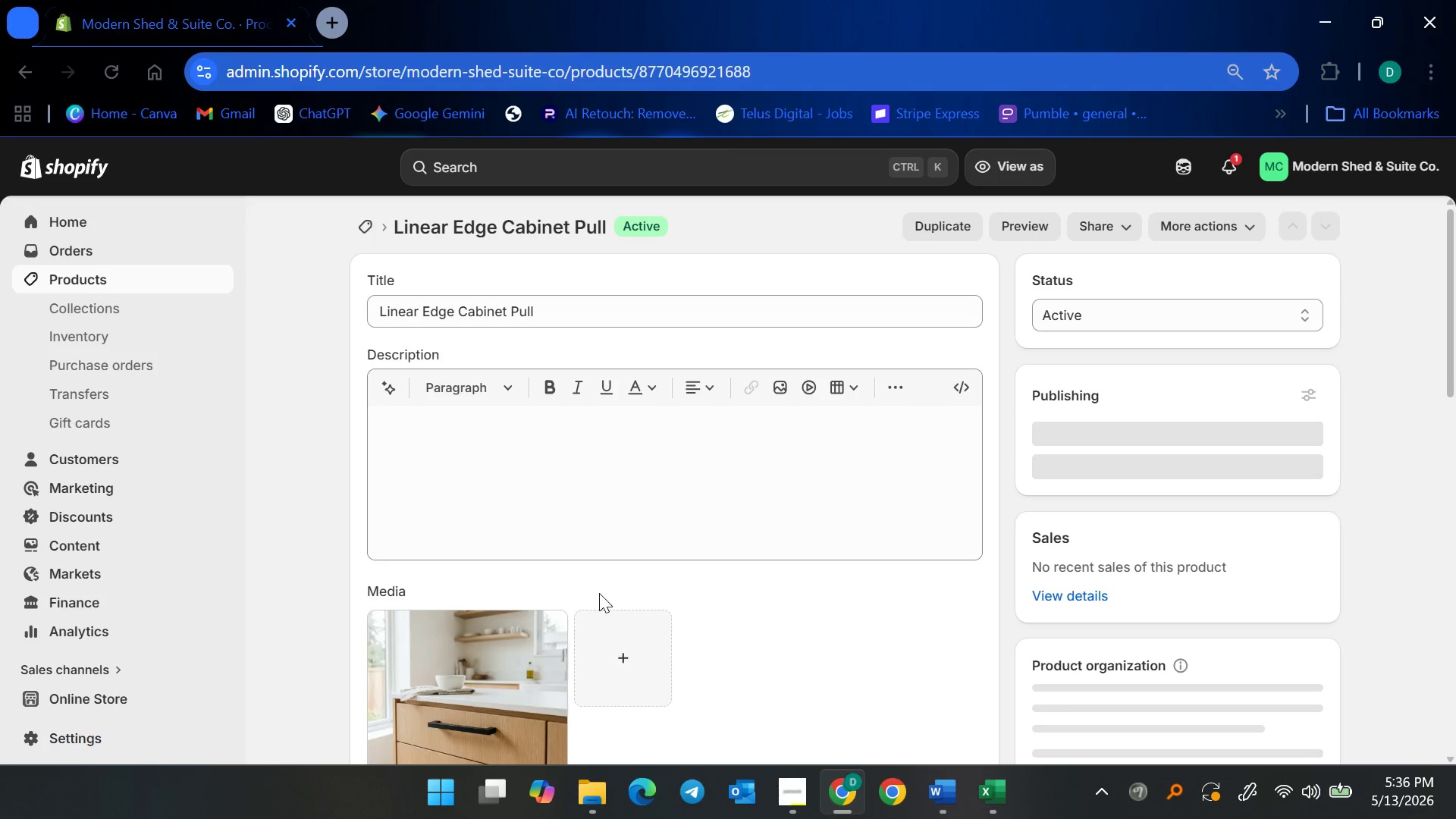 
scroll: coordinate [886, 523], scroll_direction: down, amount: 13.0
 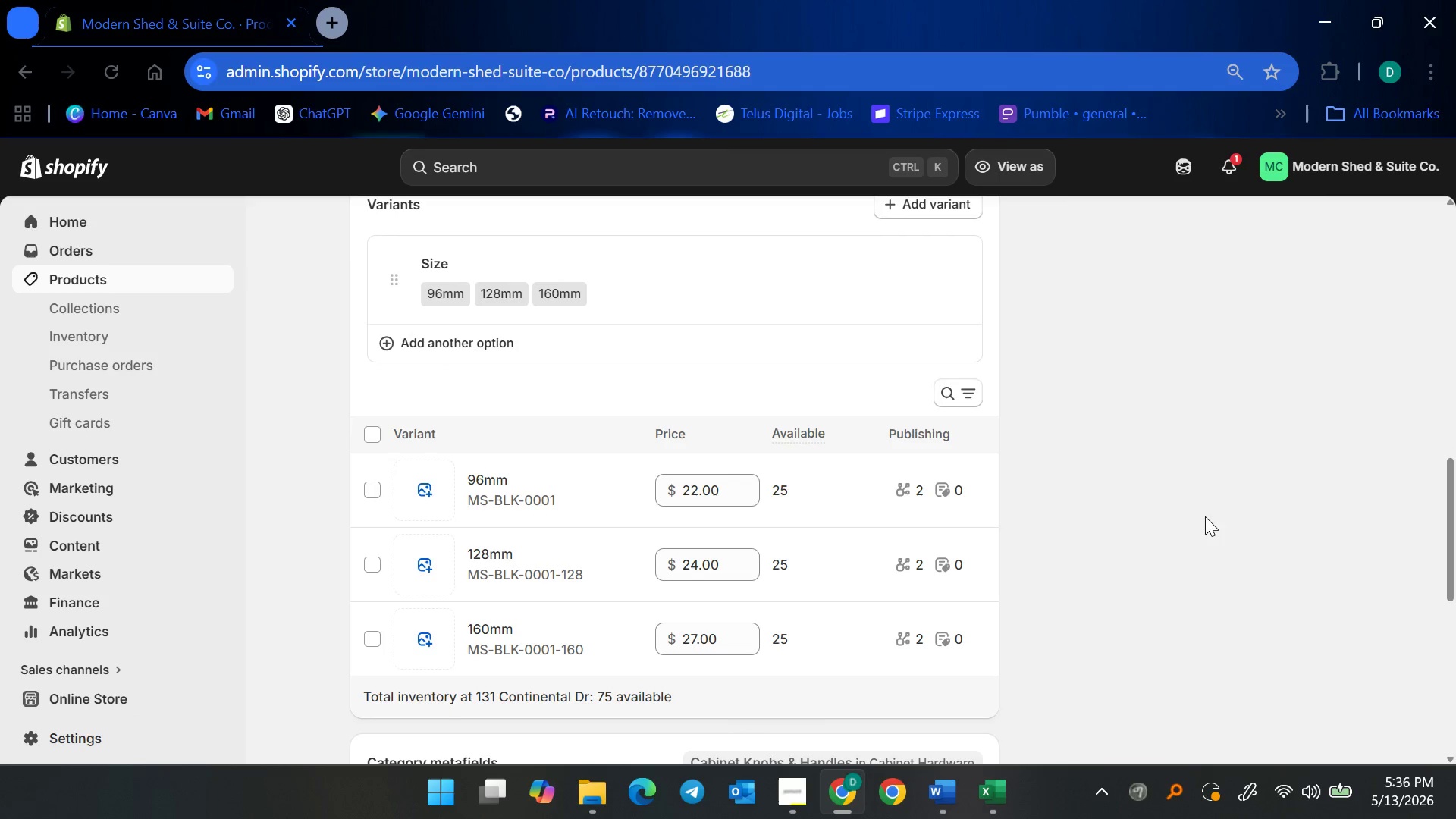 
wait(8.26)
 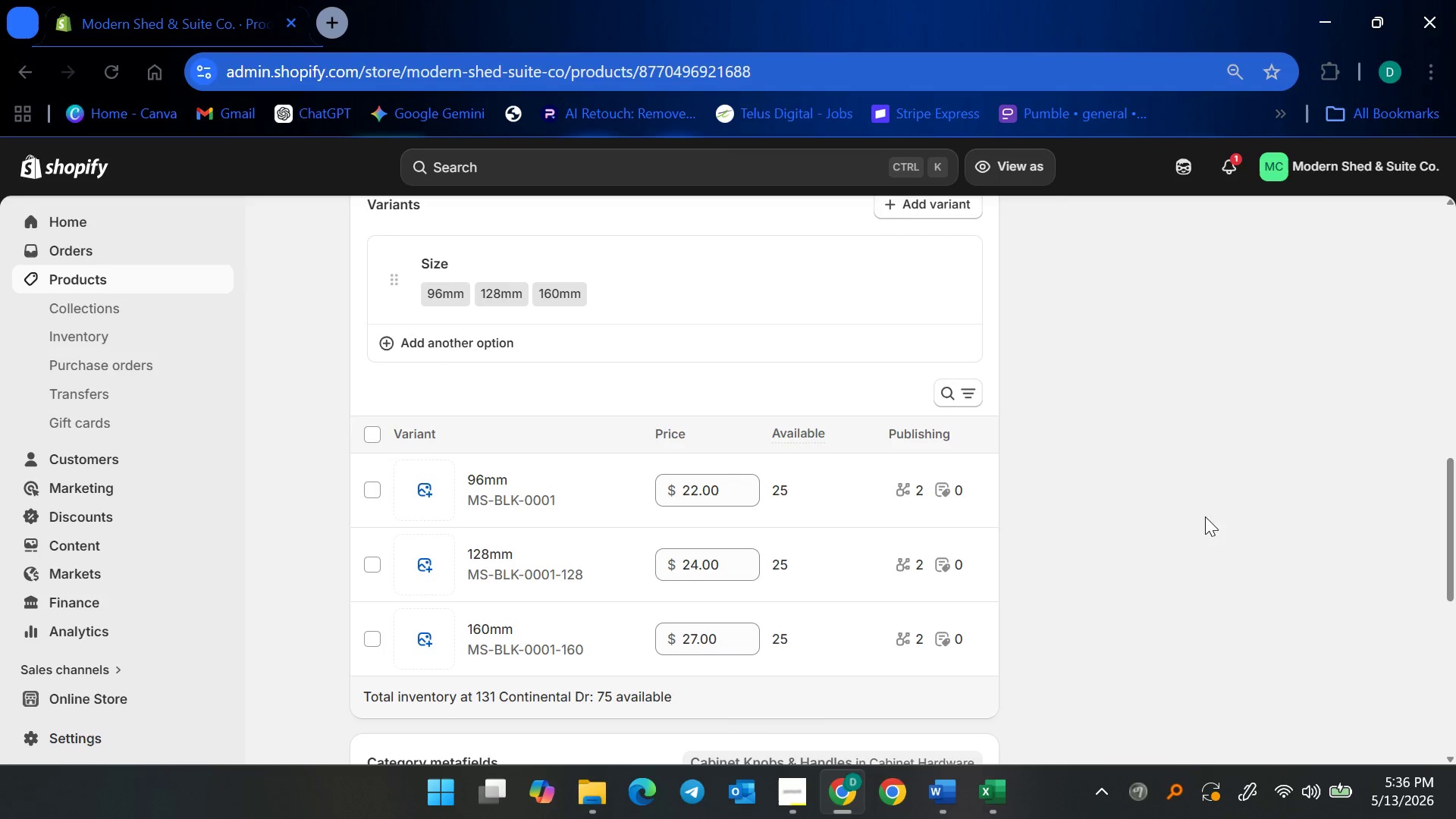 
scroll: coordinate [522, 649], scroll_direction: down, amount: 2.0
 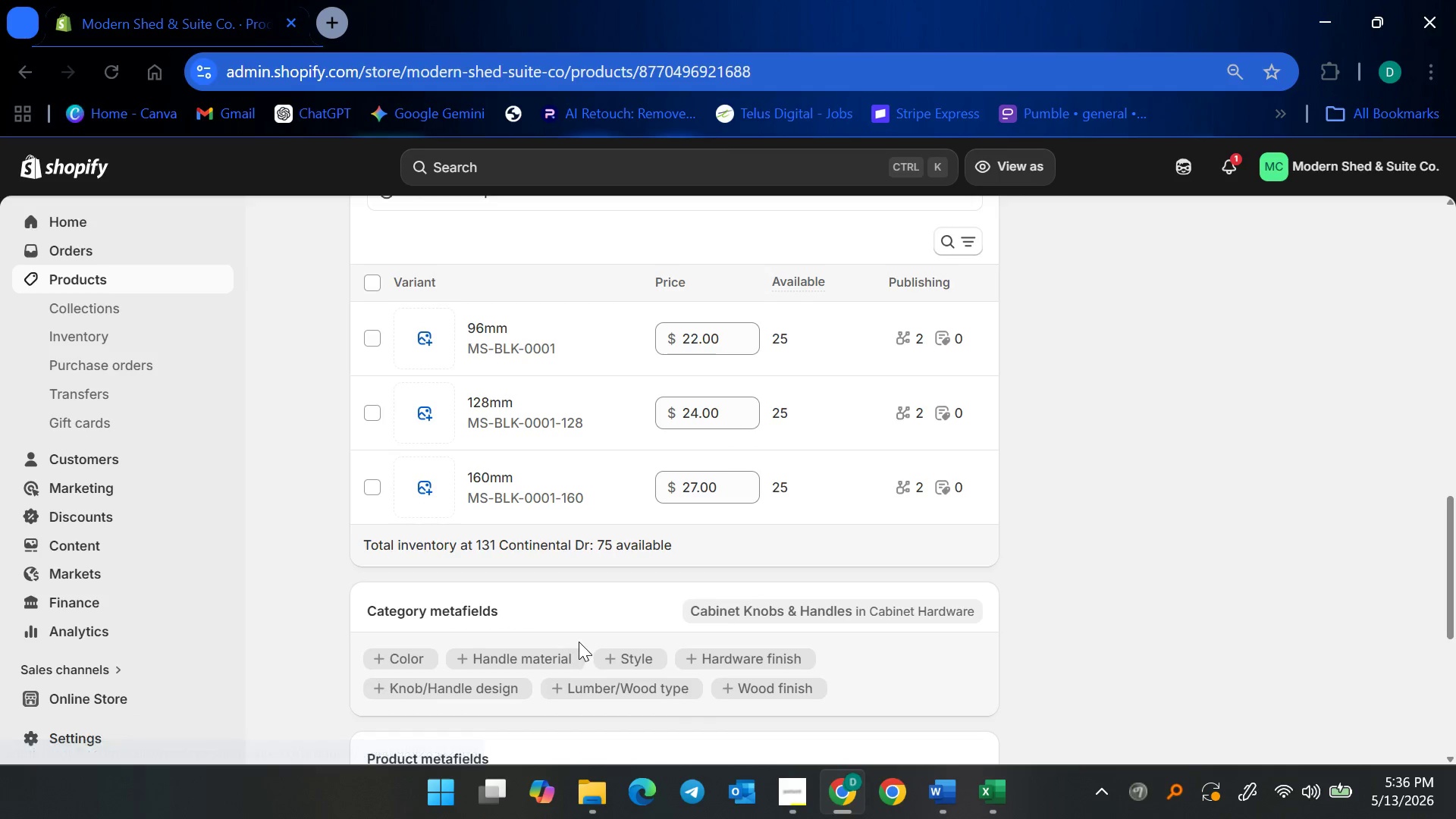 
scroll: coordinate [601, 635], scroll_direction: up, amount: 3.0
 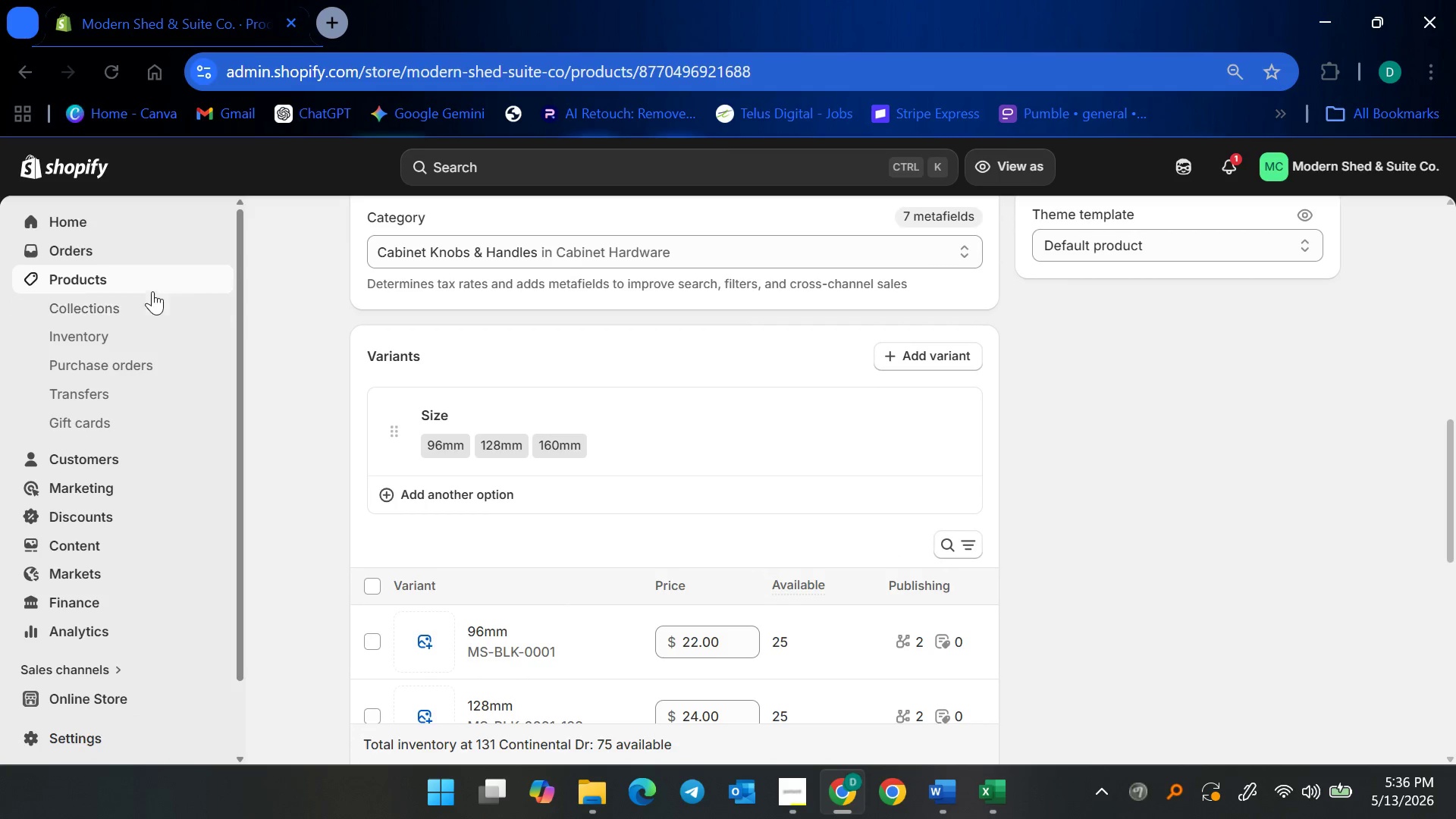 
scroll: coordinate [671, 574], scroll_direction: down, amount: 8.0
 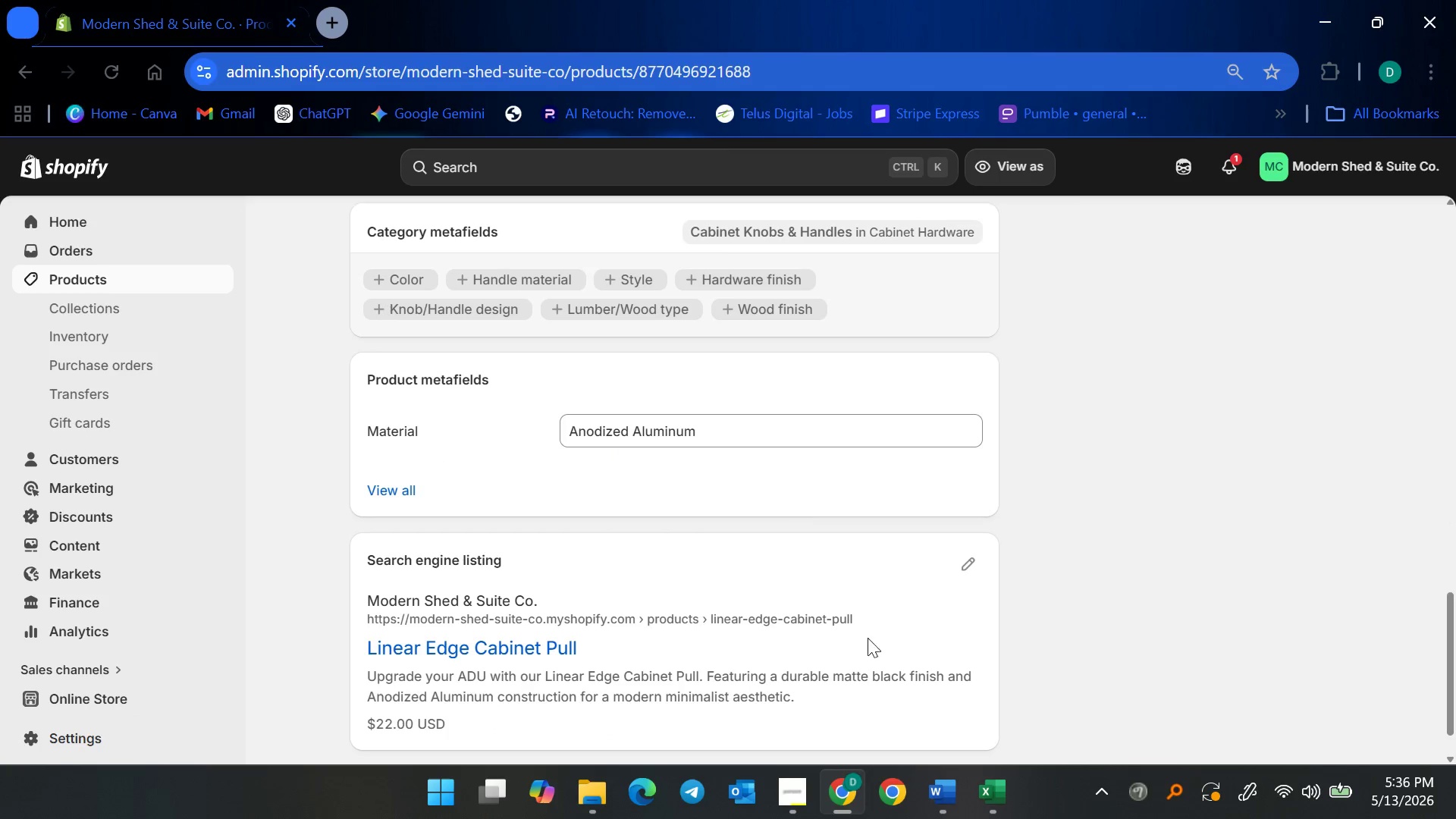 
left_click([994, 789])
 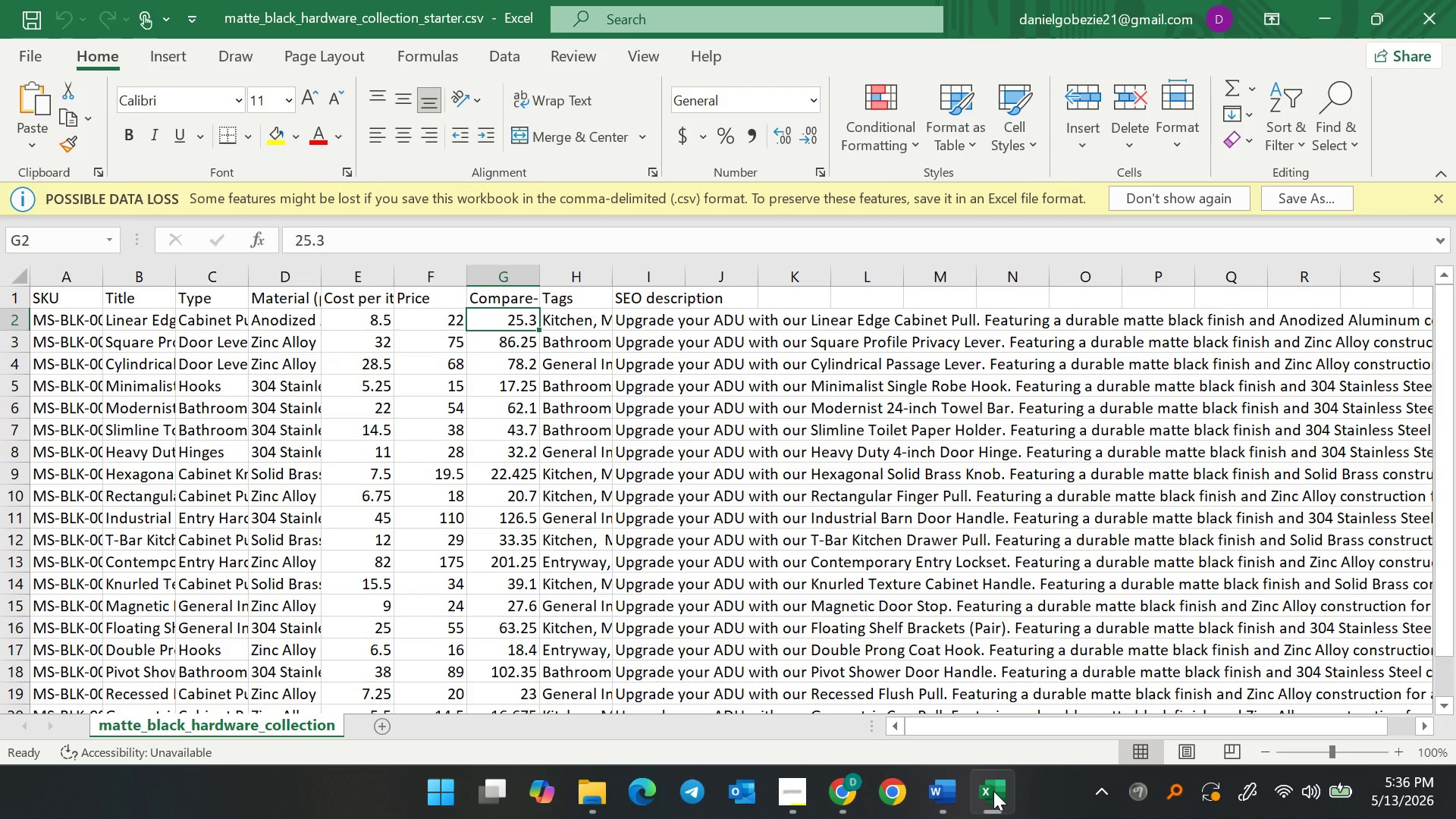 
left_click([993, 791])
 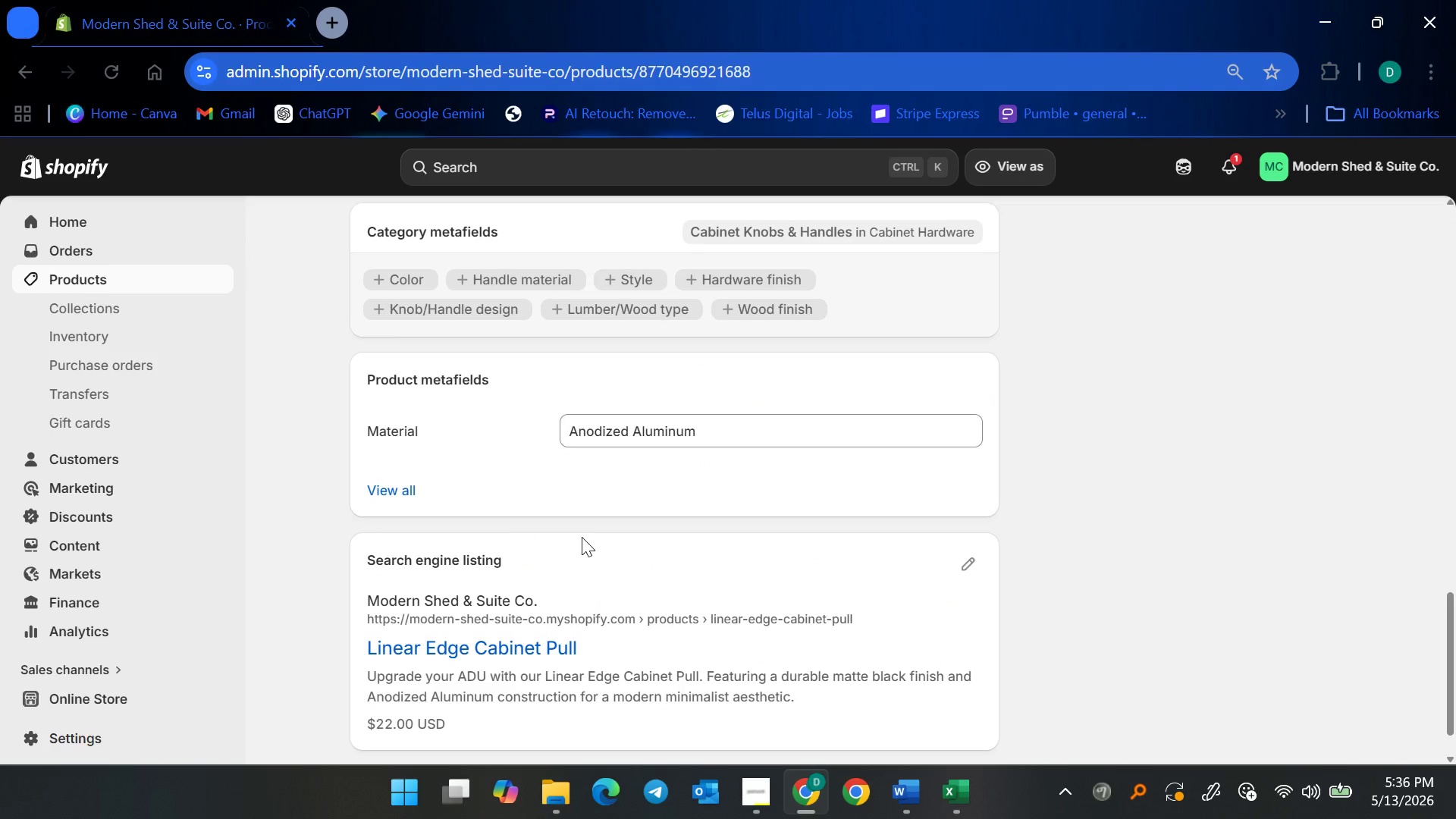 
wait(5.62)
 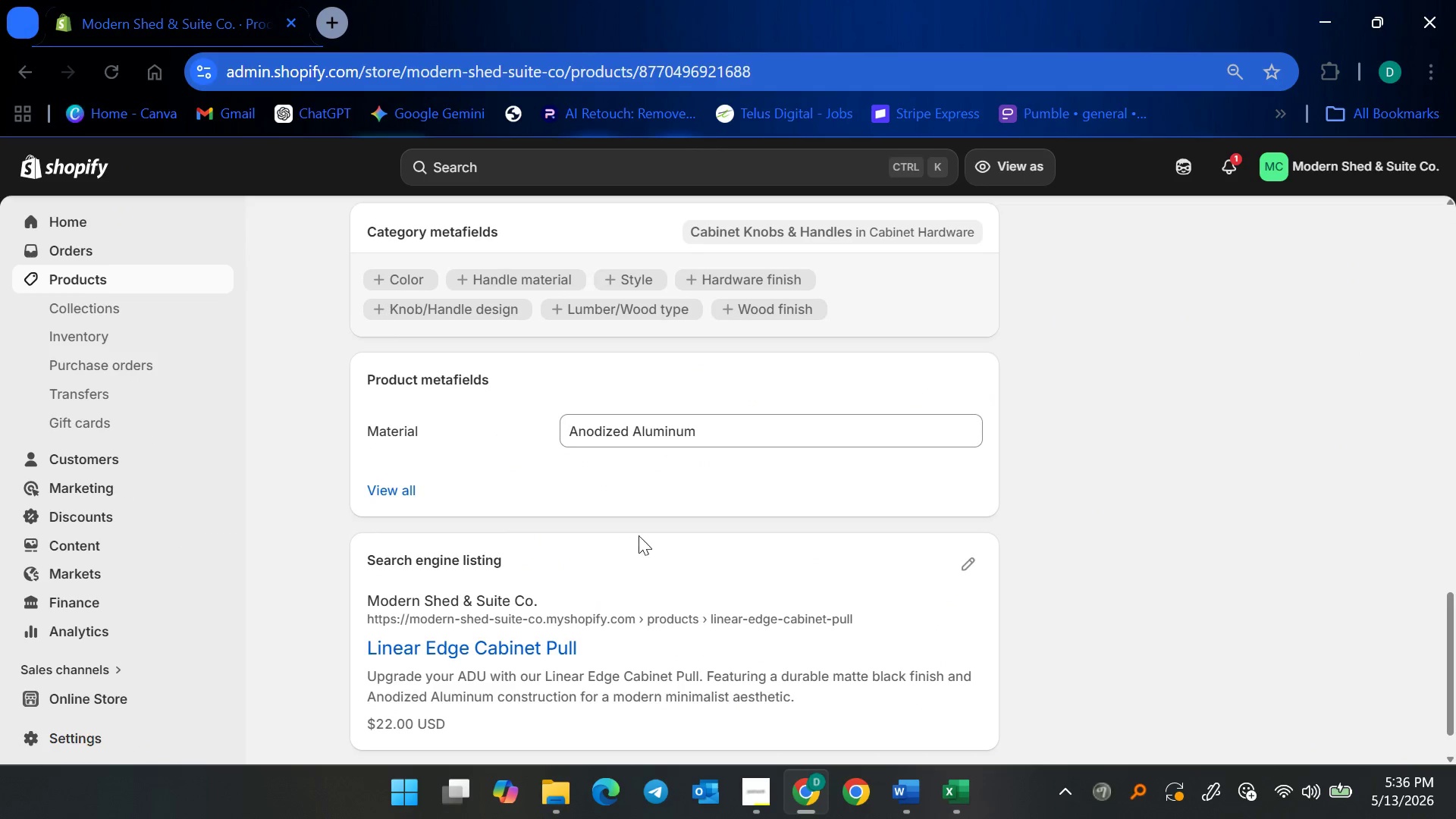 
left_click([120, 281])
 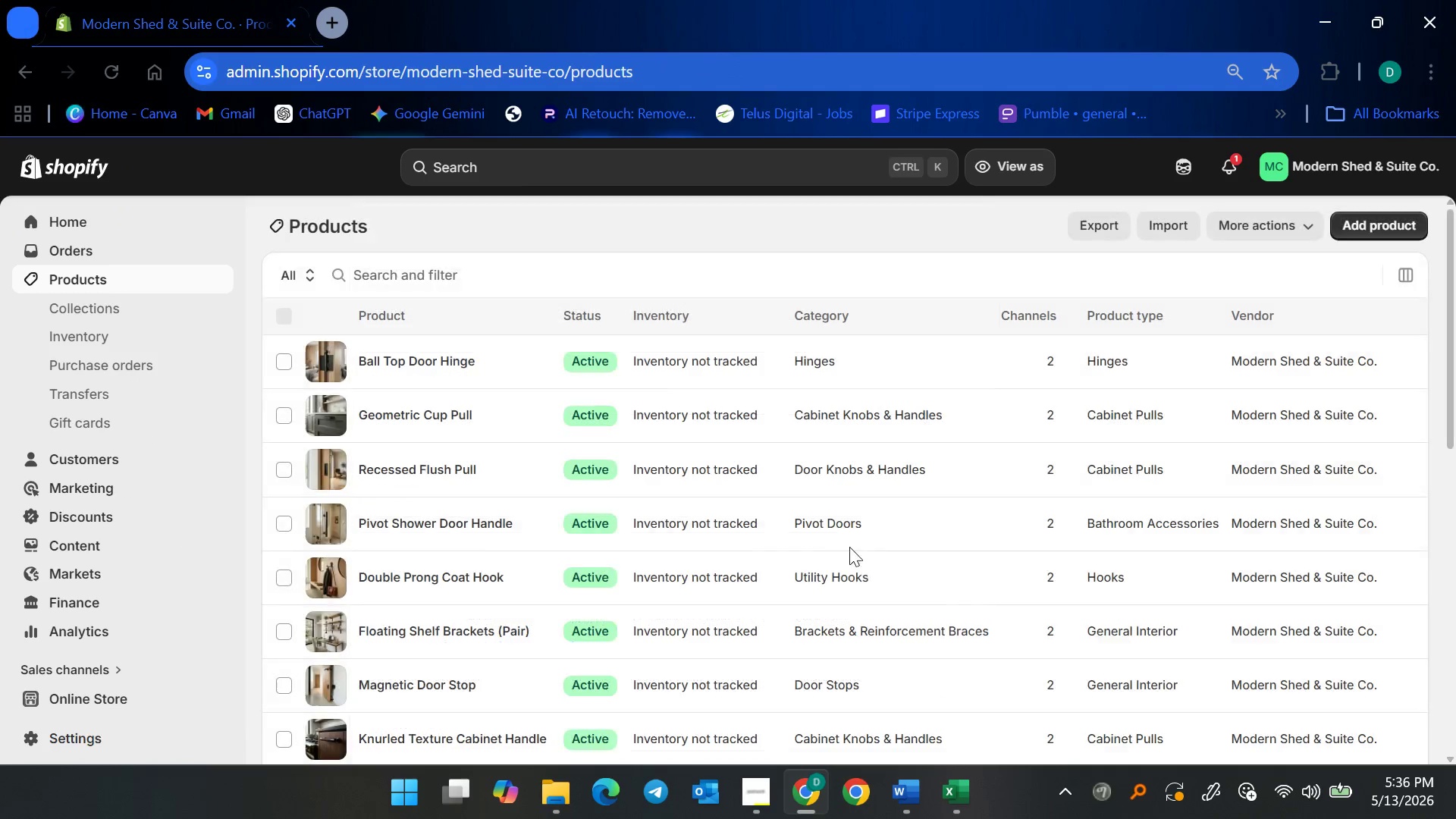 
scroll: coordinate [632, 641], scroll_direction: down, amount: 17.0
 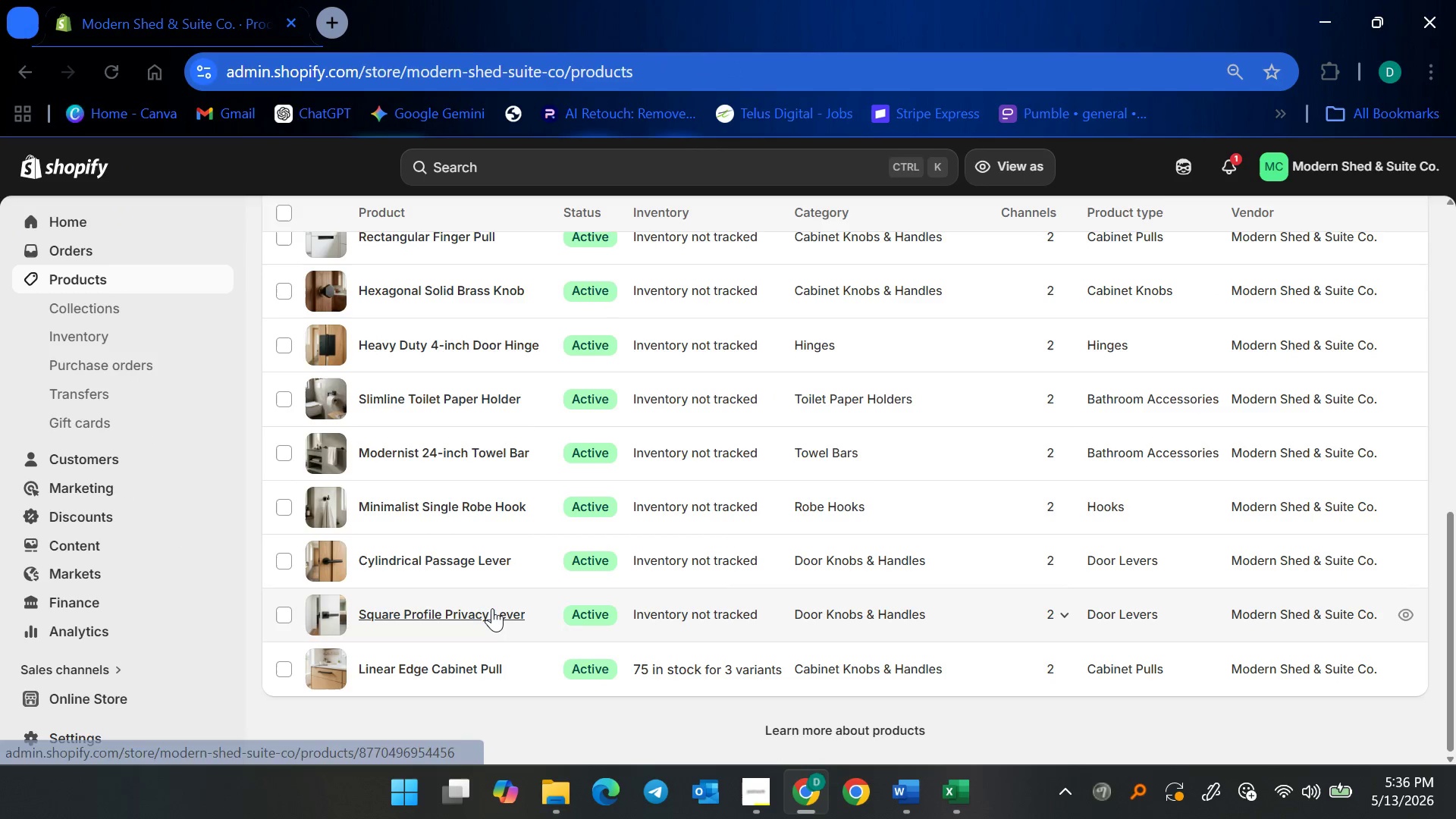 
left_click([492, 608])
 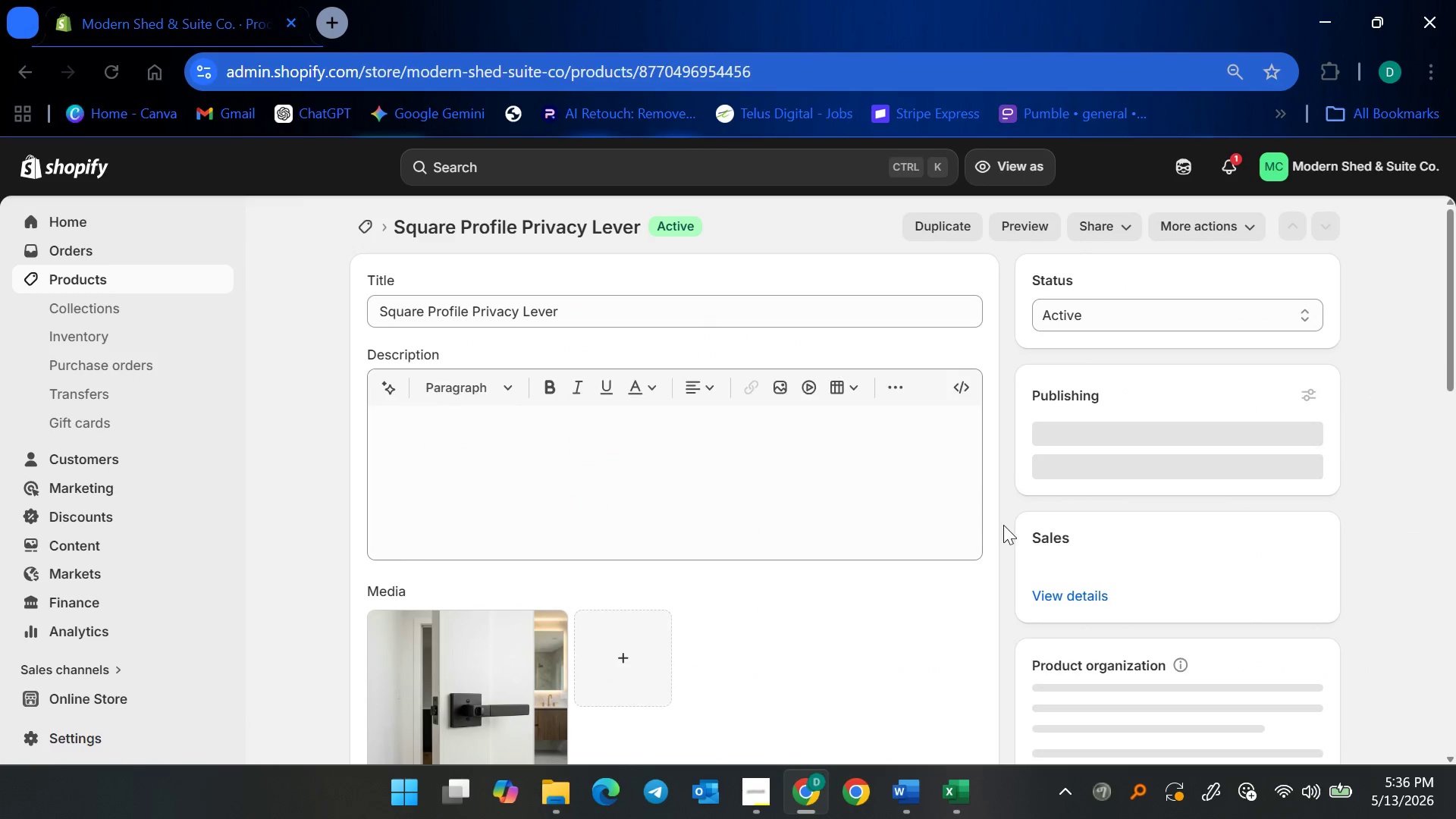 
scroll: coordinate [572, 507], scroll_direction: down, amount: 18.0
 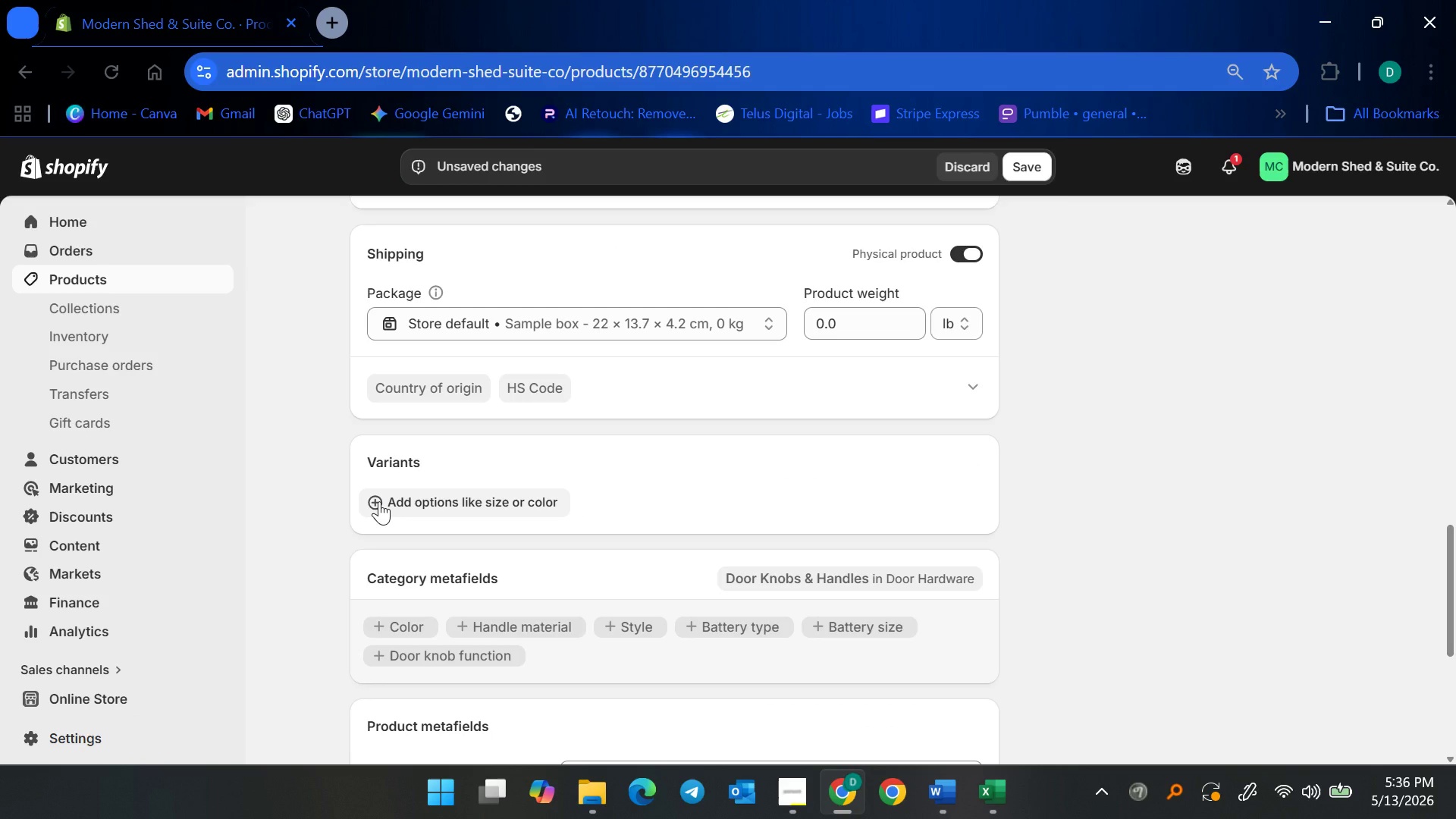 
left_click([379, 501])
 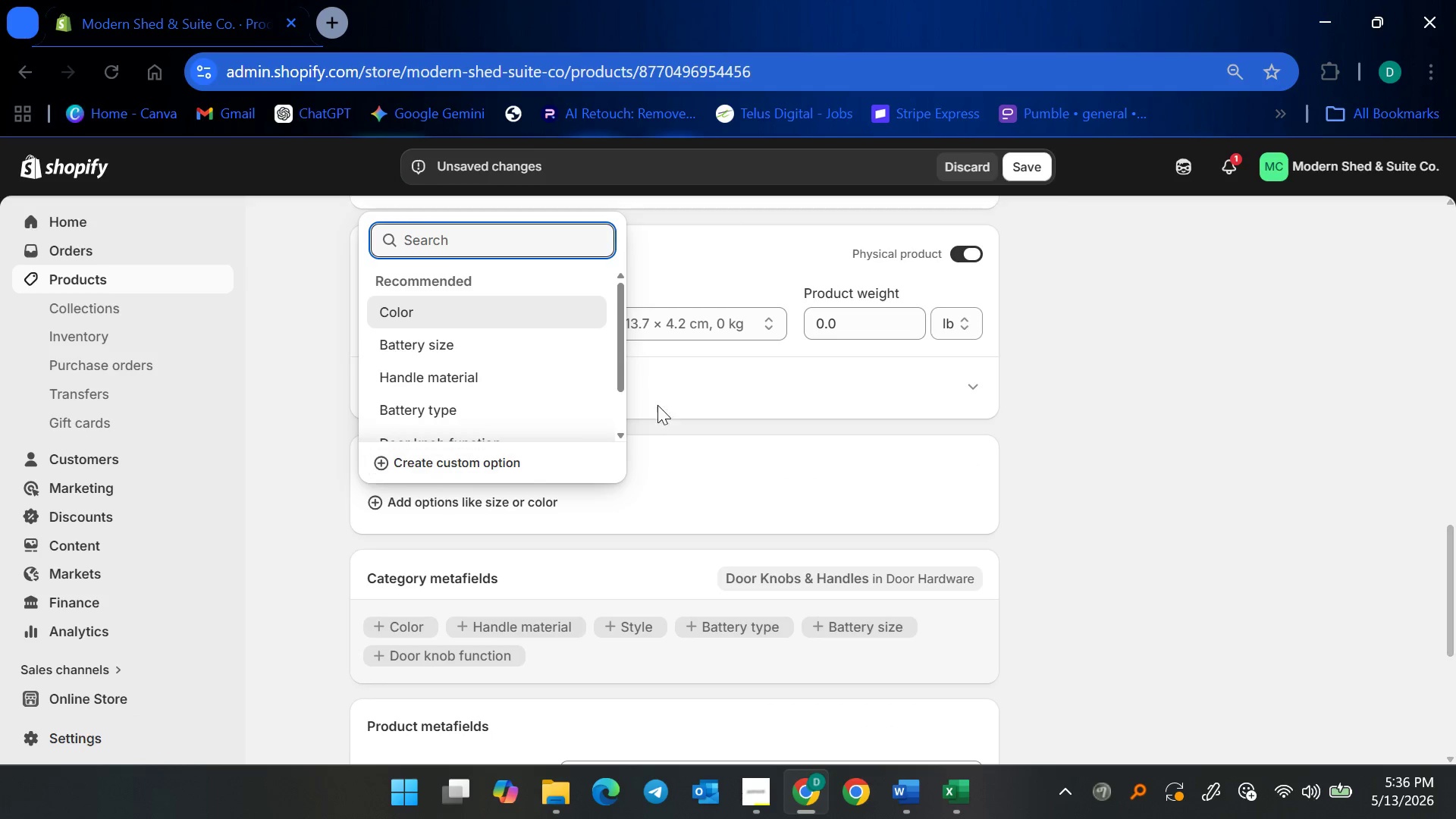 
left_click([1230, 247])
 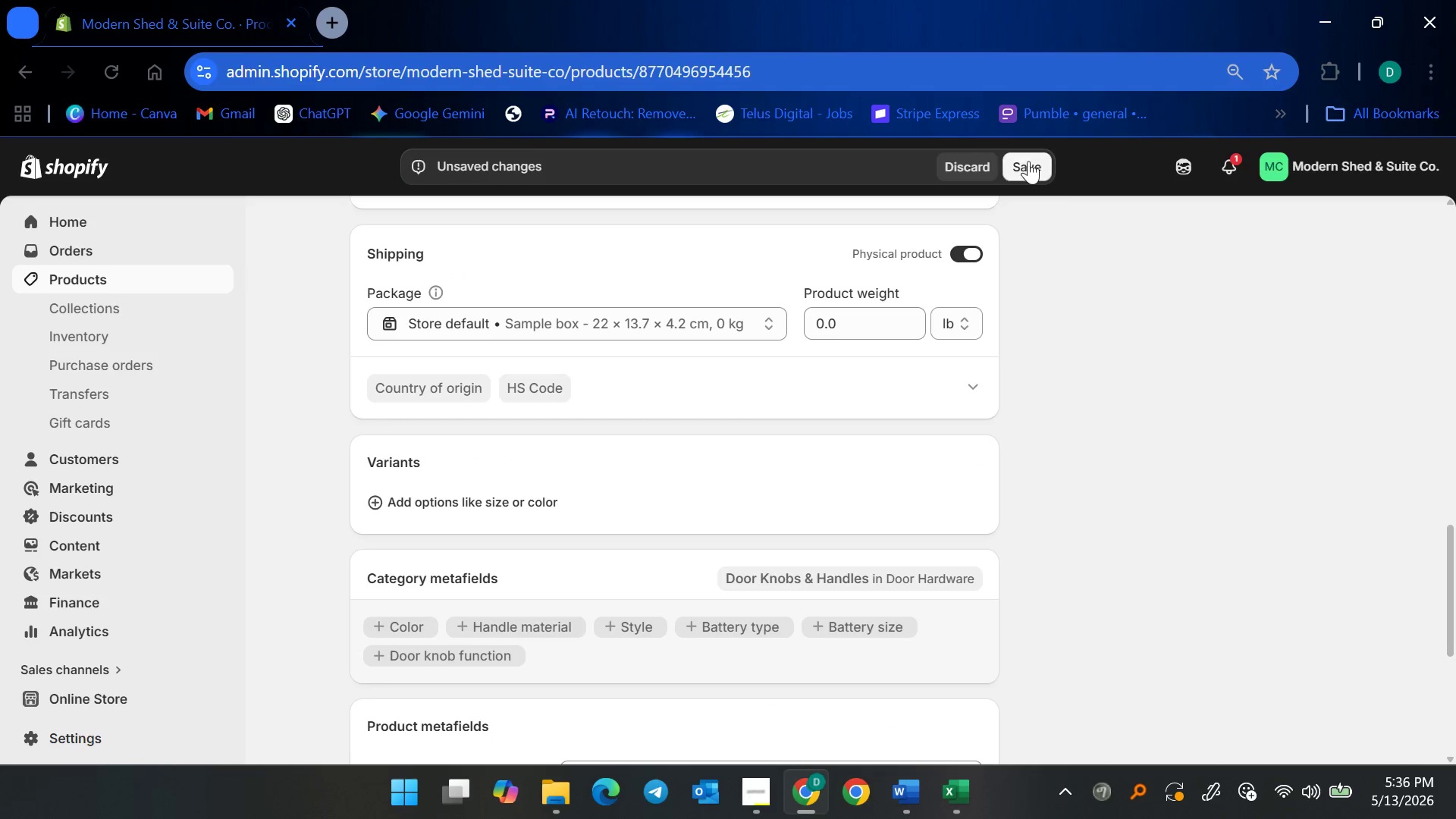 
left_click([1020, 161])
 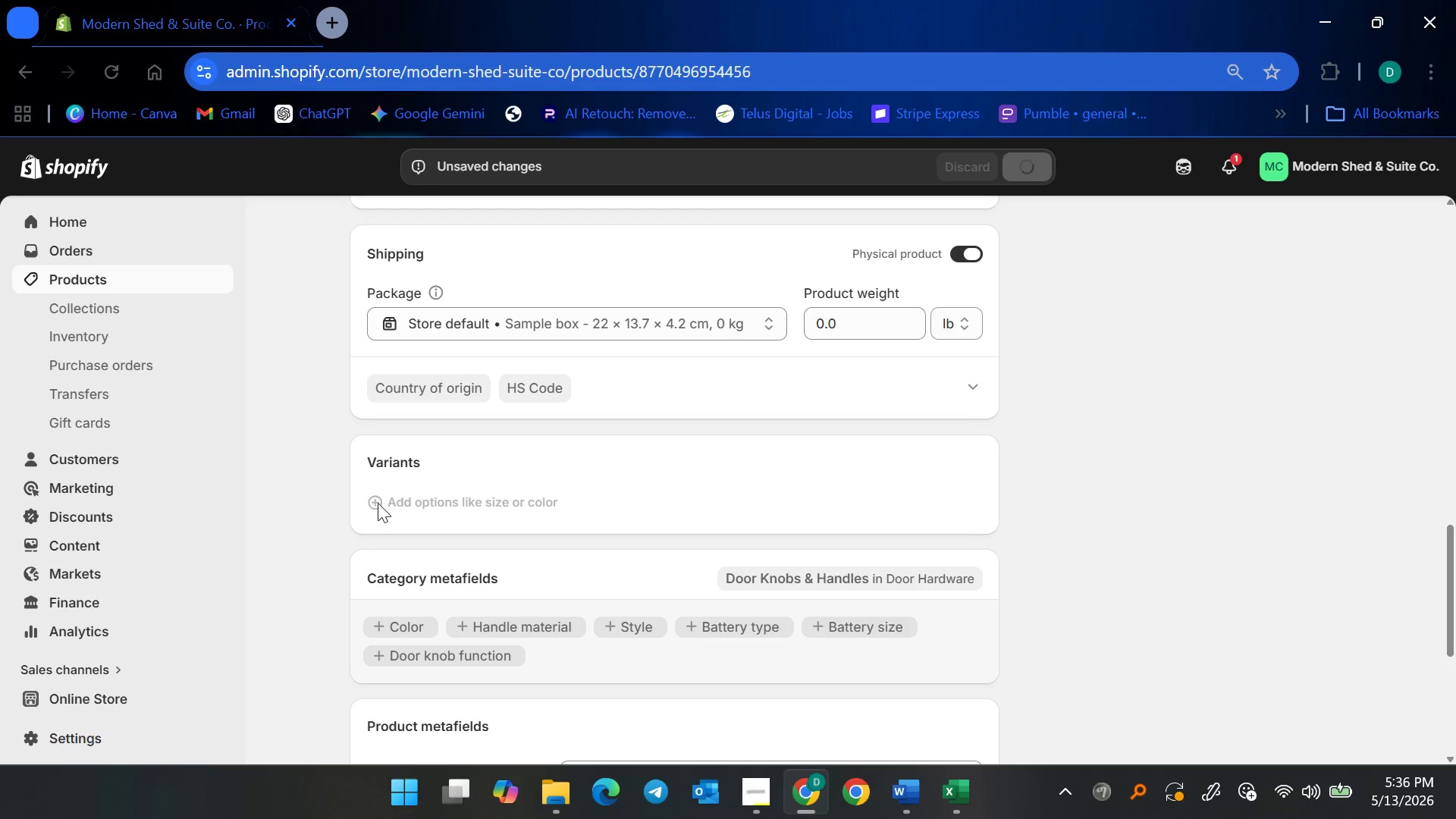 
left_click([378, 503])
 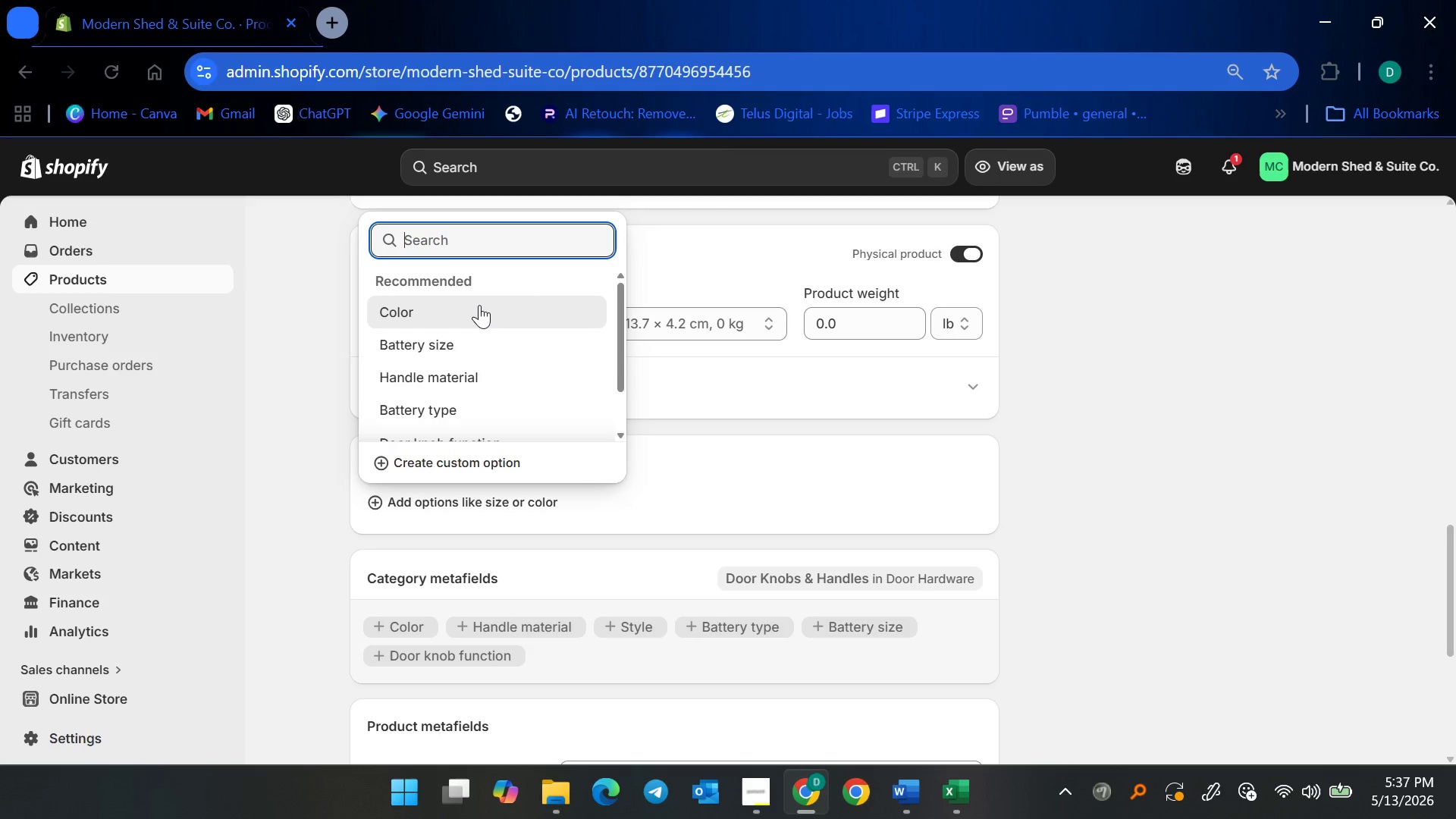 
wait(16.84)
 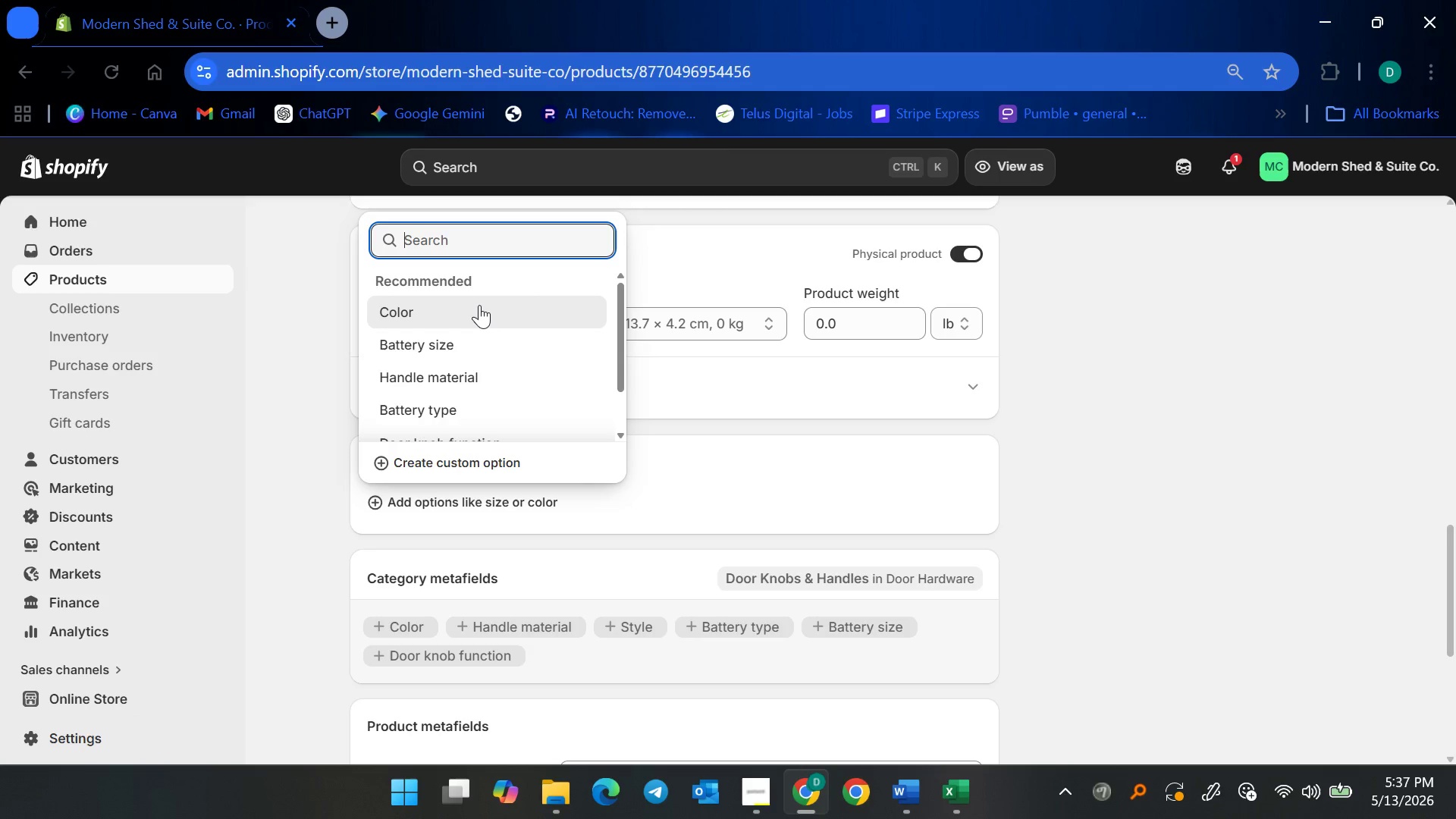 
type(Configuration)
 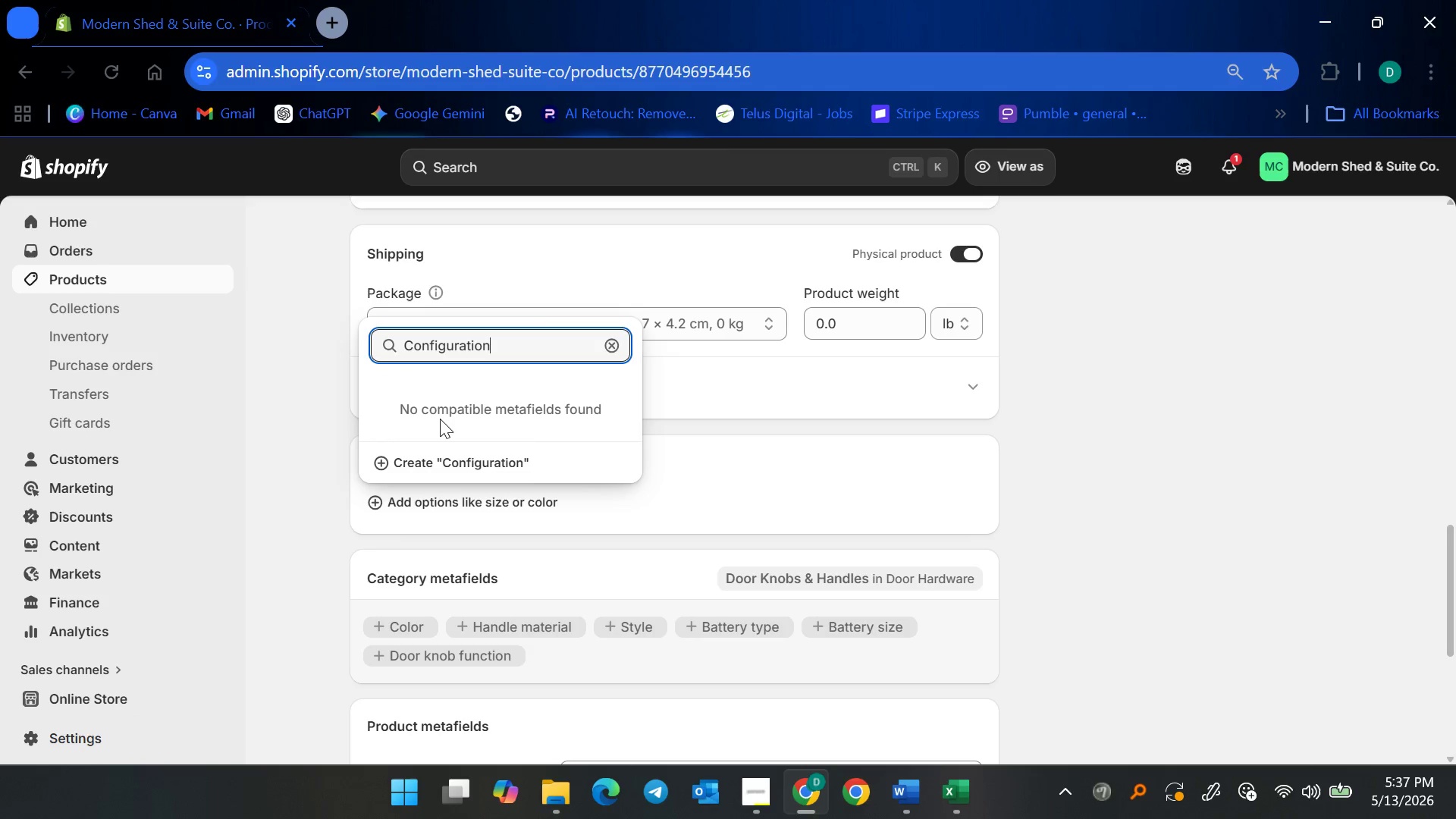 
left_click([433, 459])
 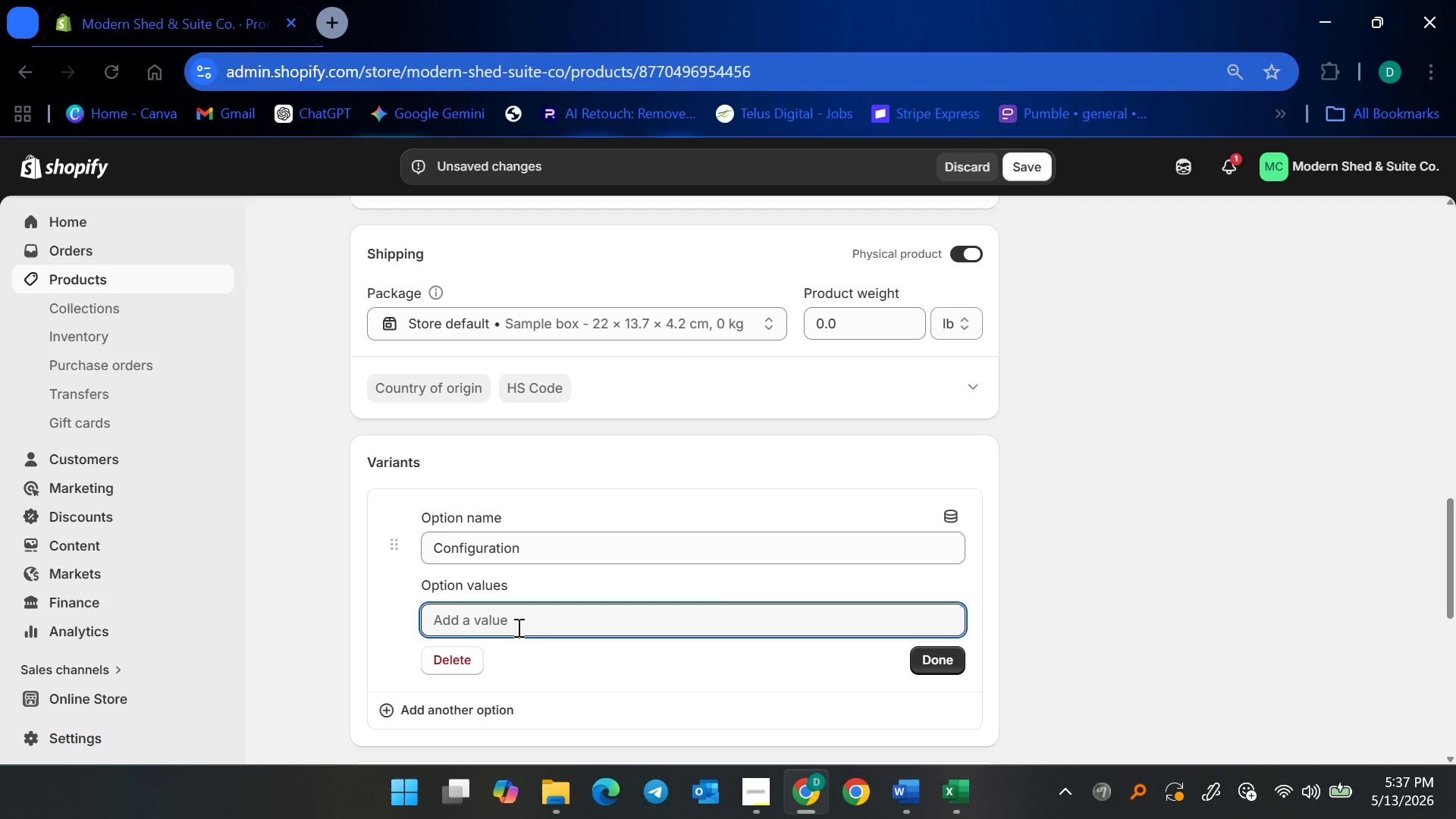 
type(Privacy)
 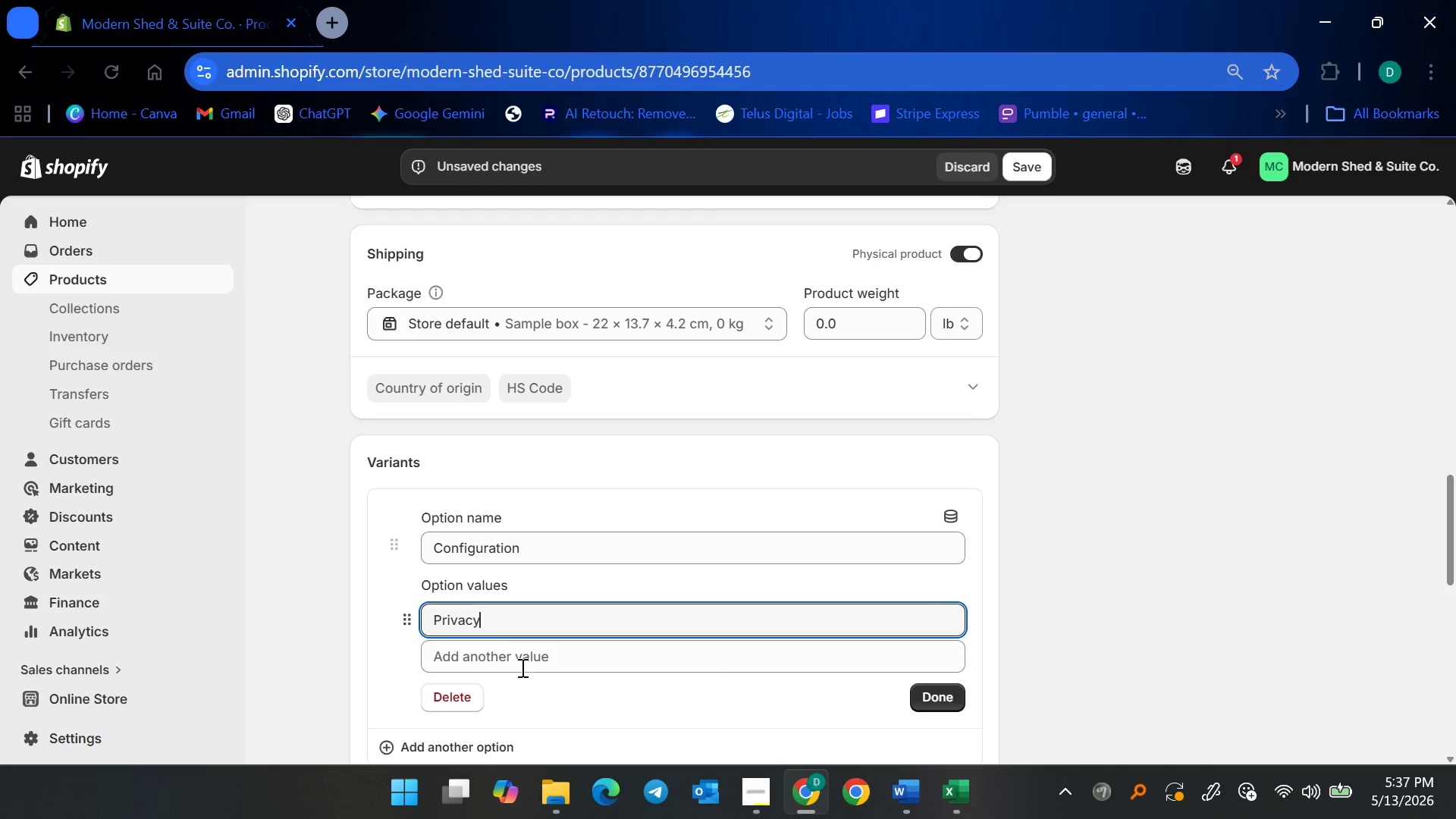 
left_click([526, 660])
 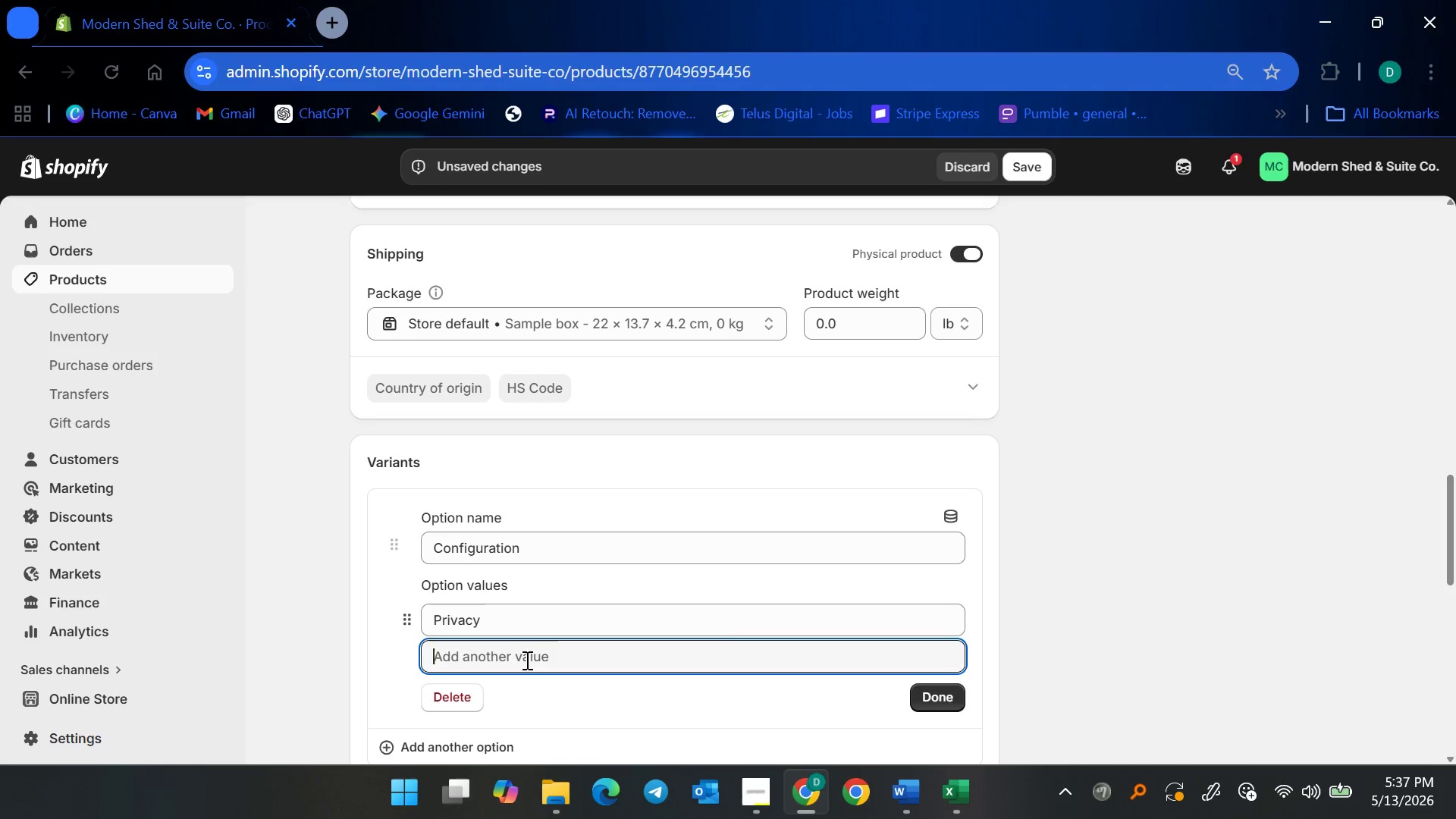 
type(PAssage)
 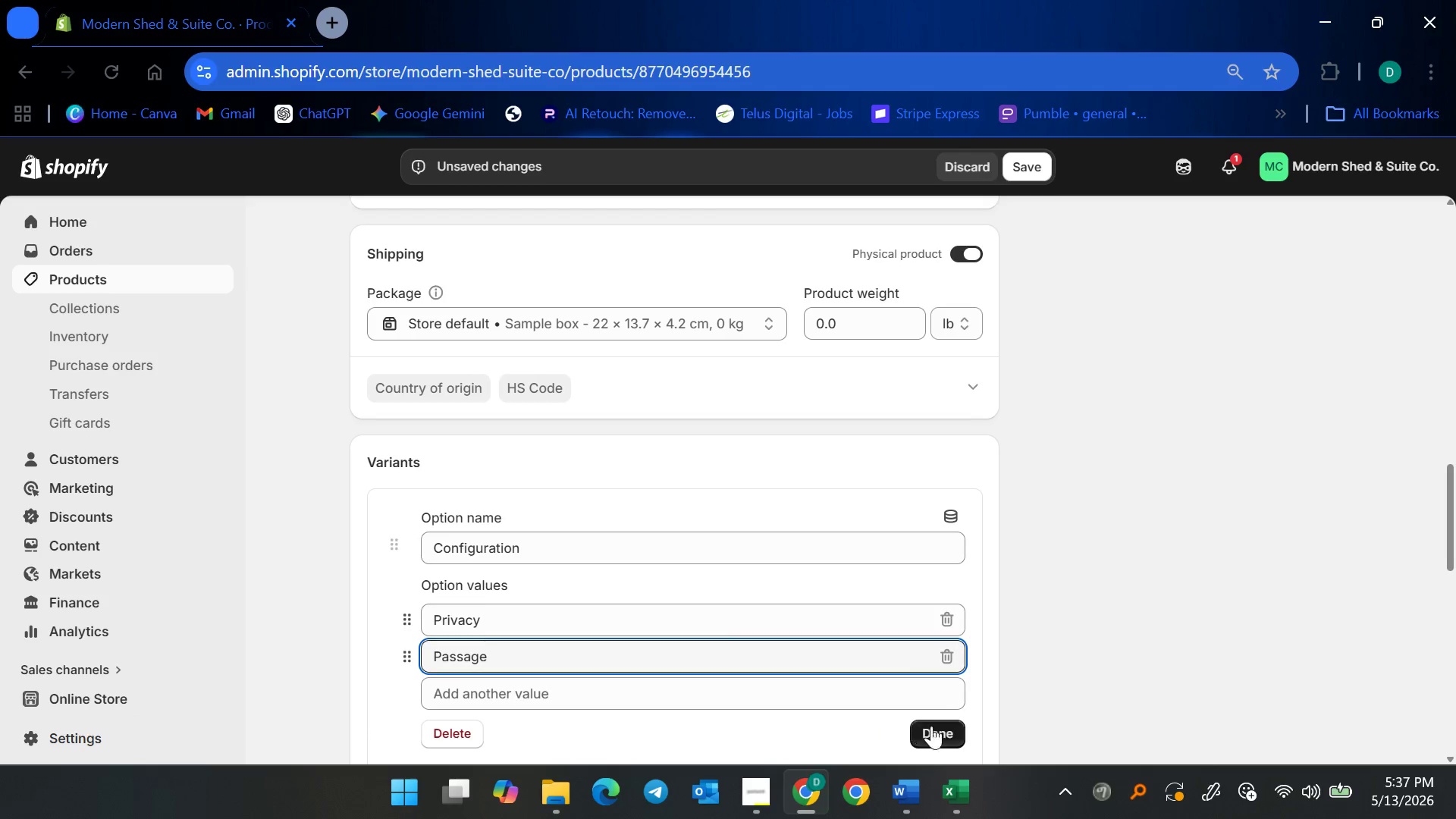 
left_click([936, 729])
 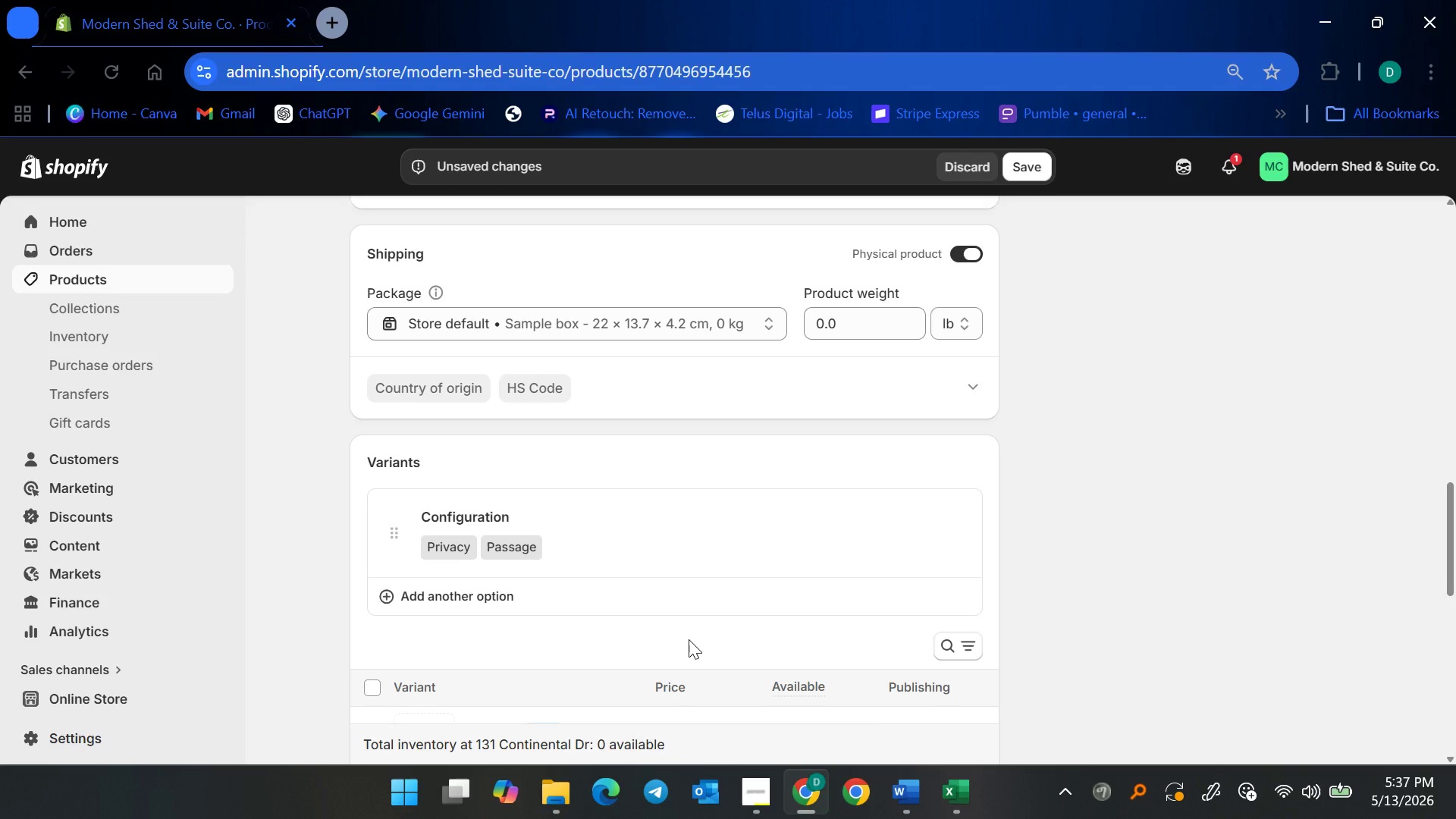 
scroll: coordinate [524, 589], scroll_direction: down, amount: 4.0
 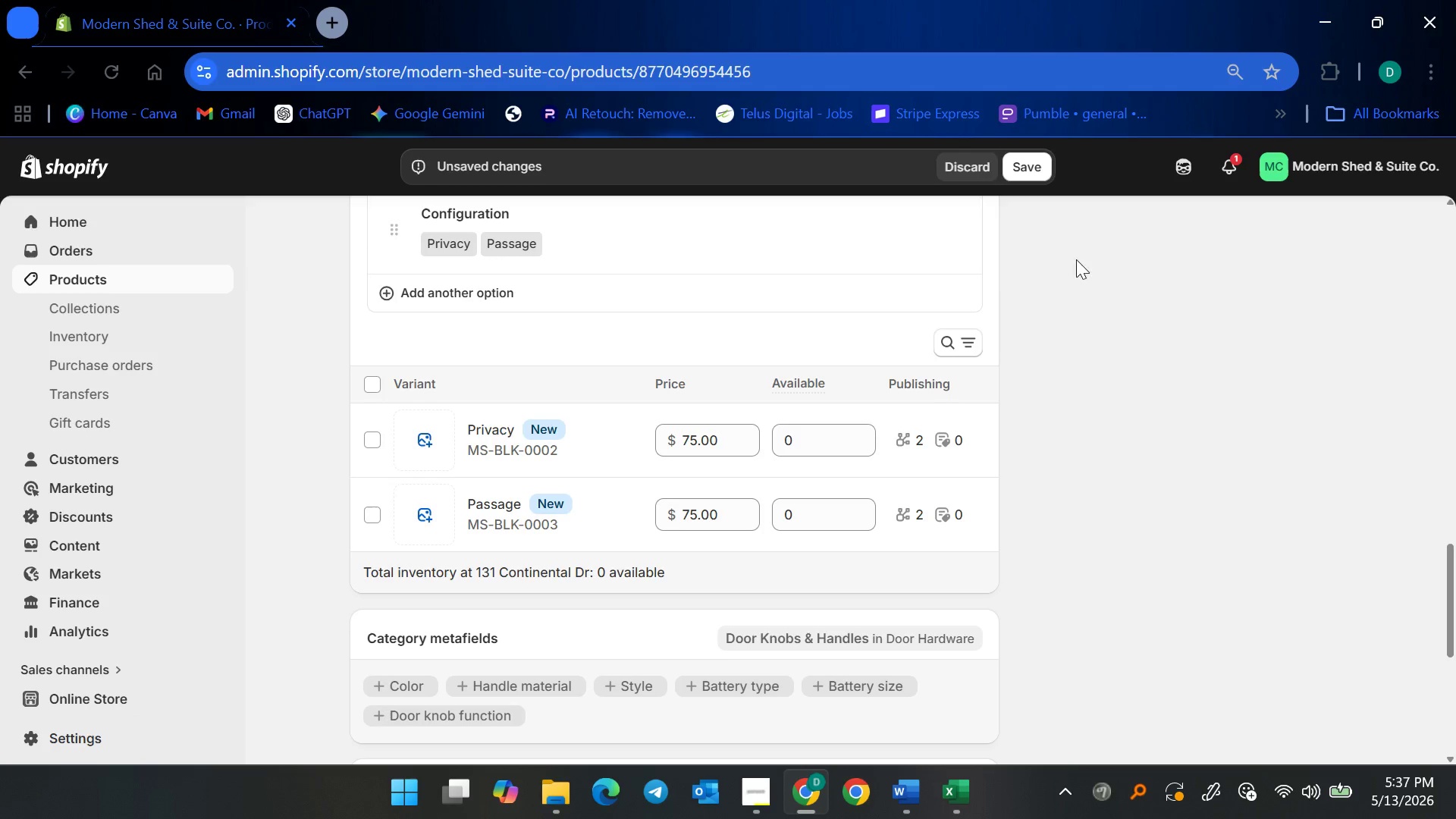 
left_click([1021, 161])
 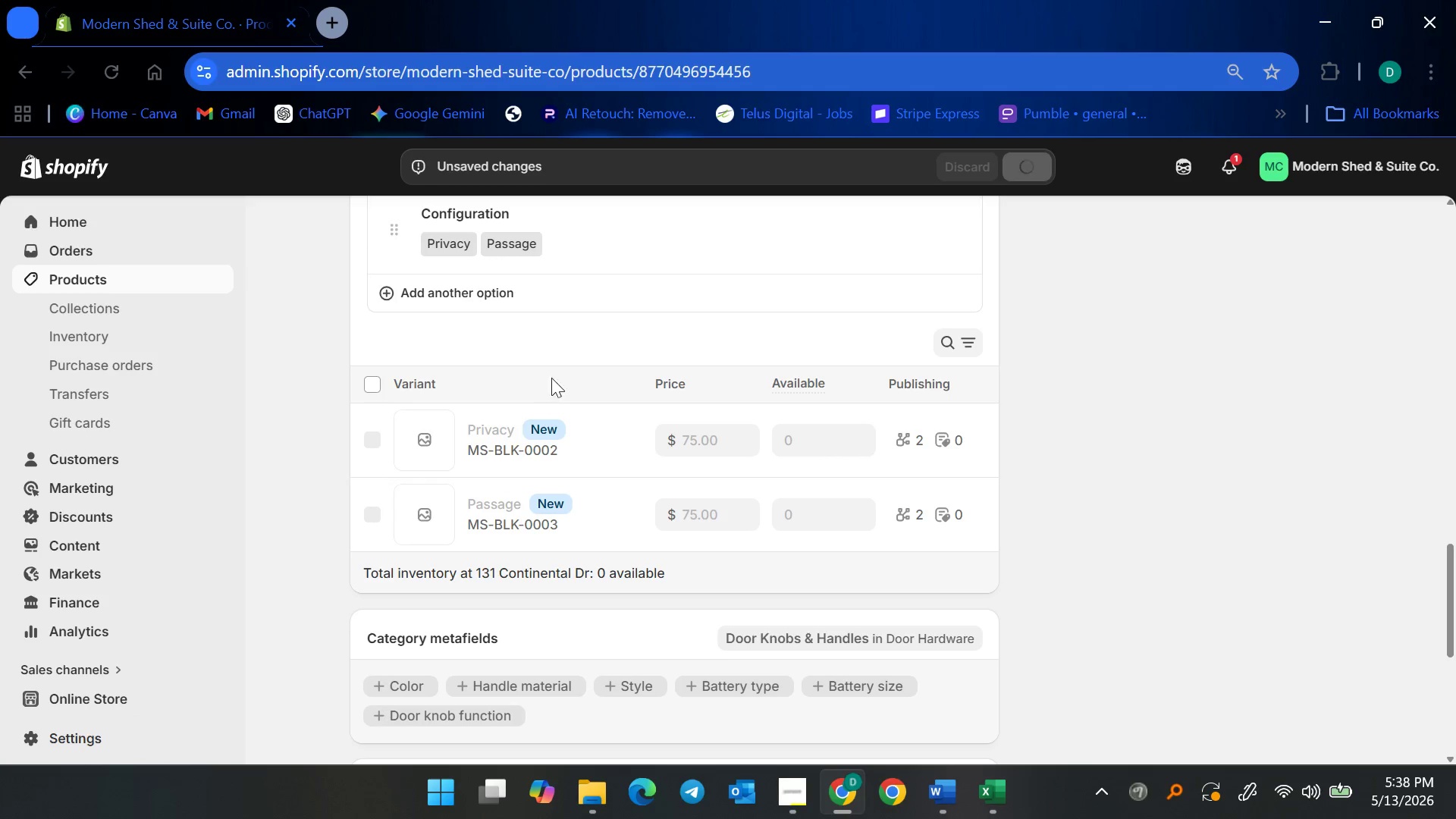 
wait(27.75)
 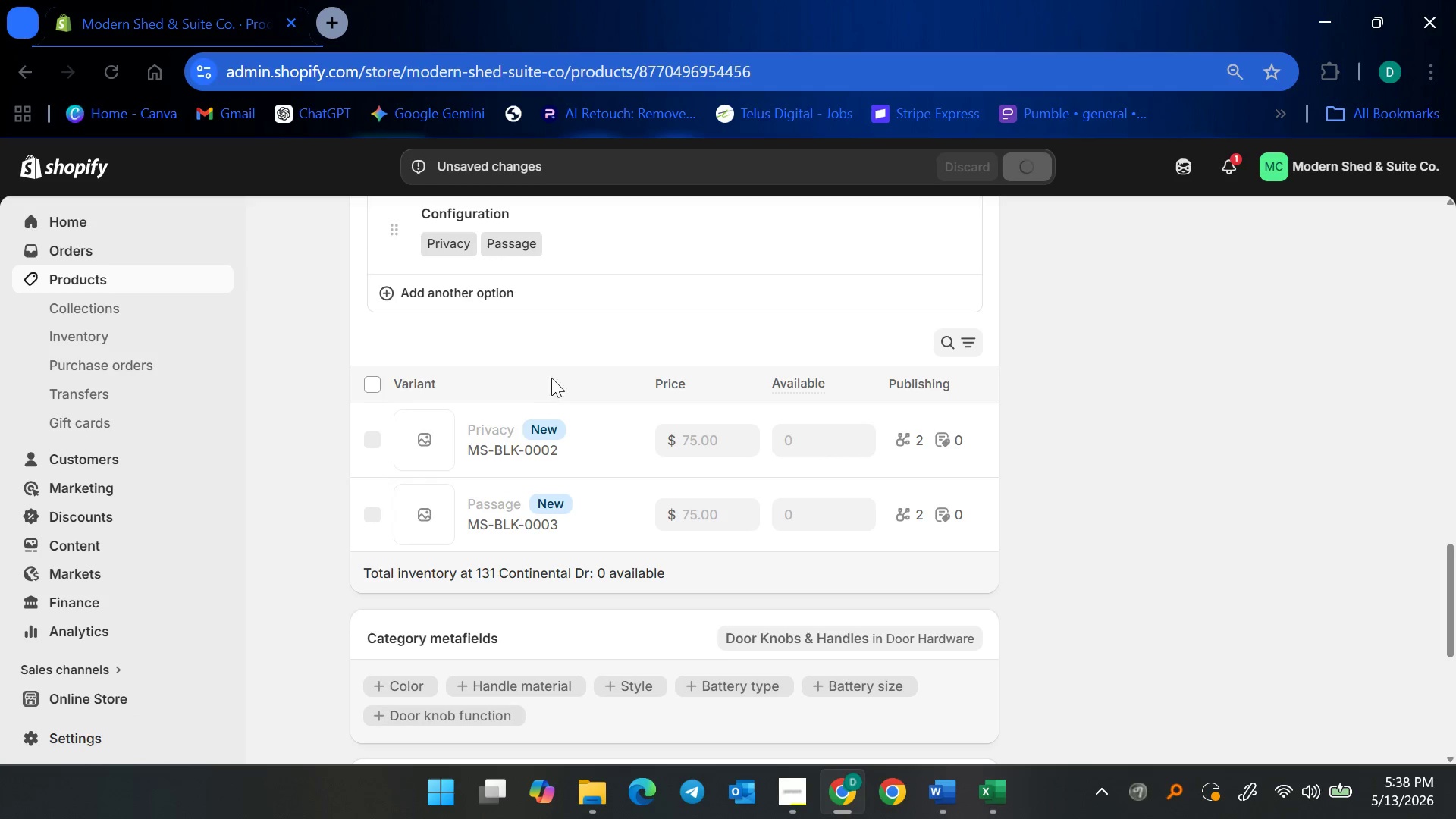 
left_click([1028, 161])
 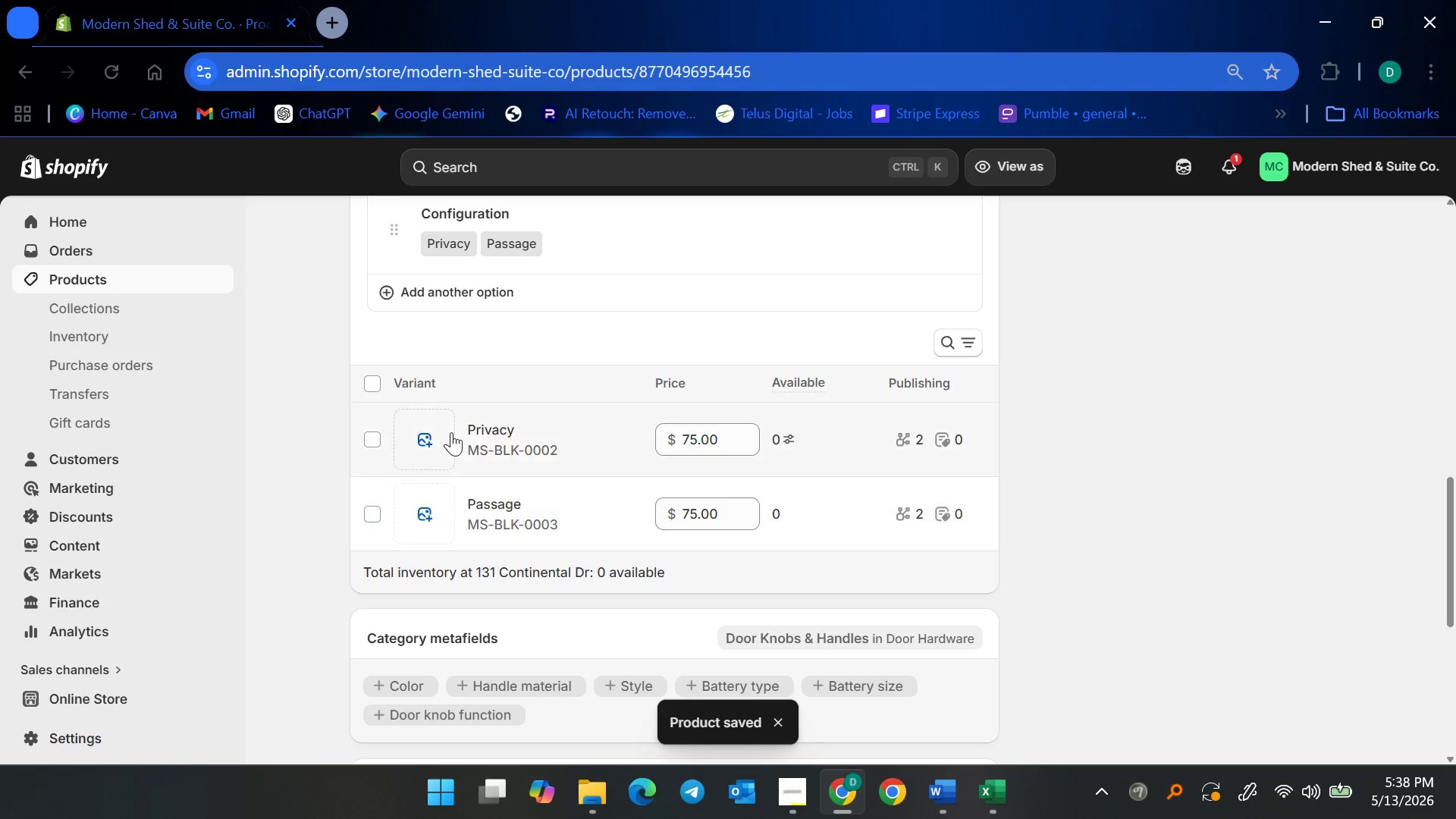 
left_click([513, 431])
 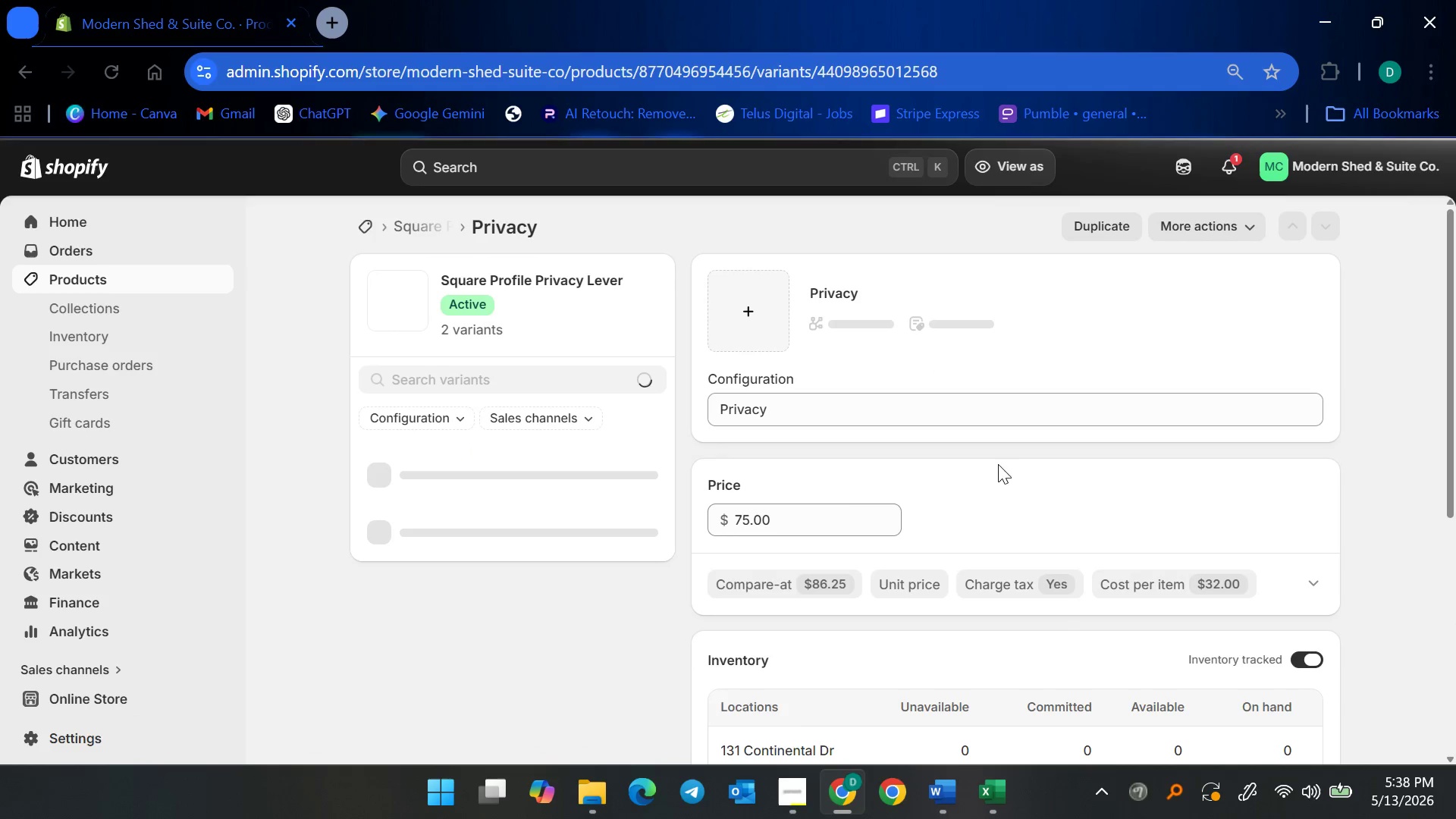 
scroll: coordinate [843, 529], scroll_direction: down, amount: 5.0
 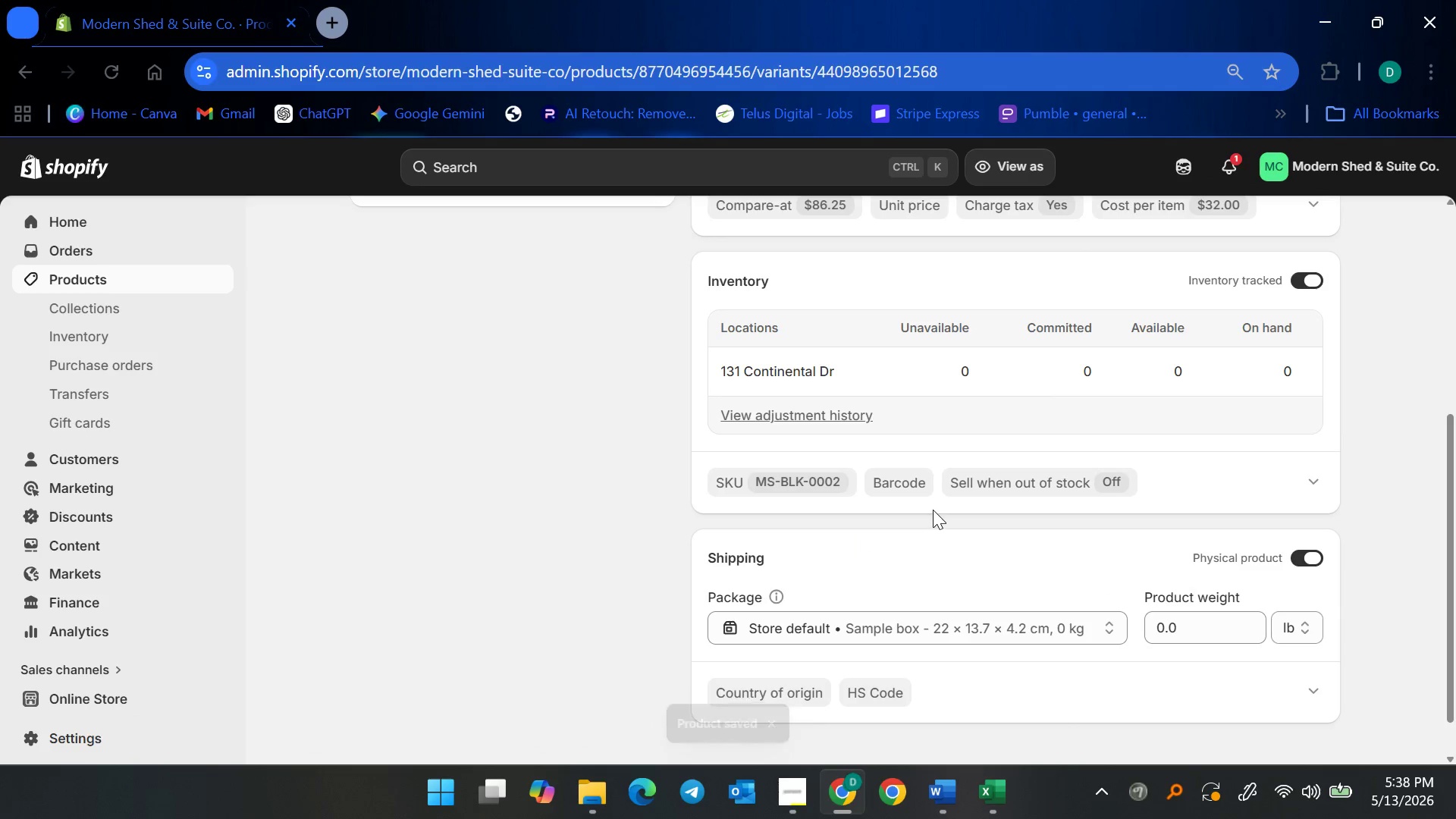 
scroll: coordinate [933, 510], scroll_direction: up, amount: 1.0
 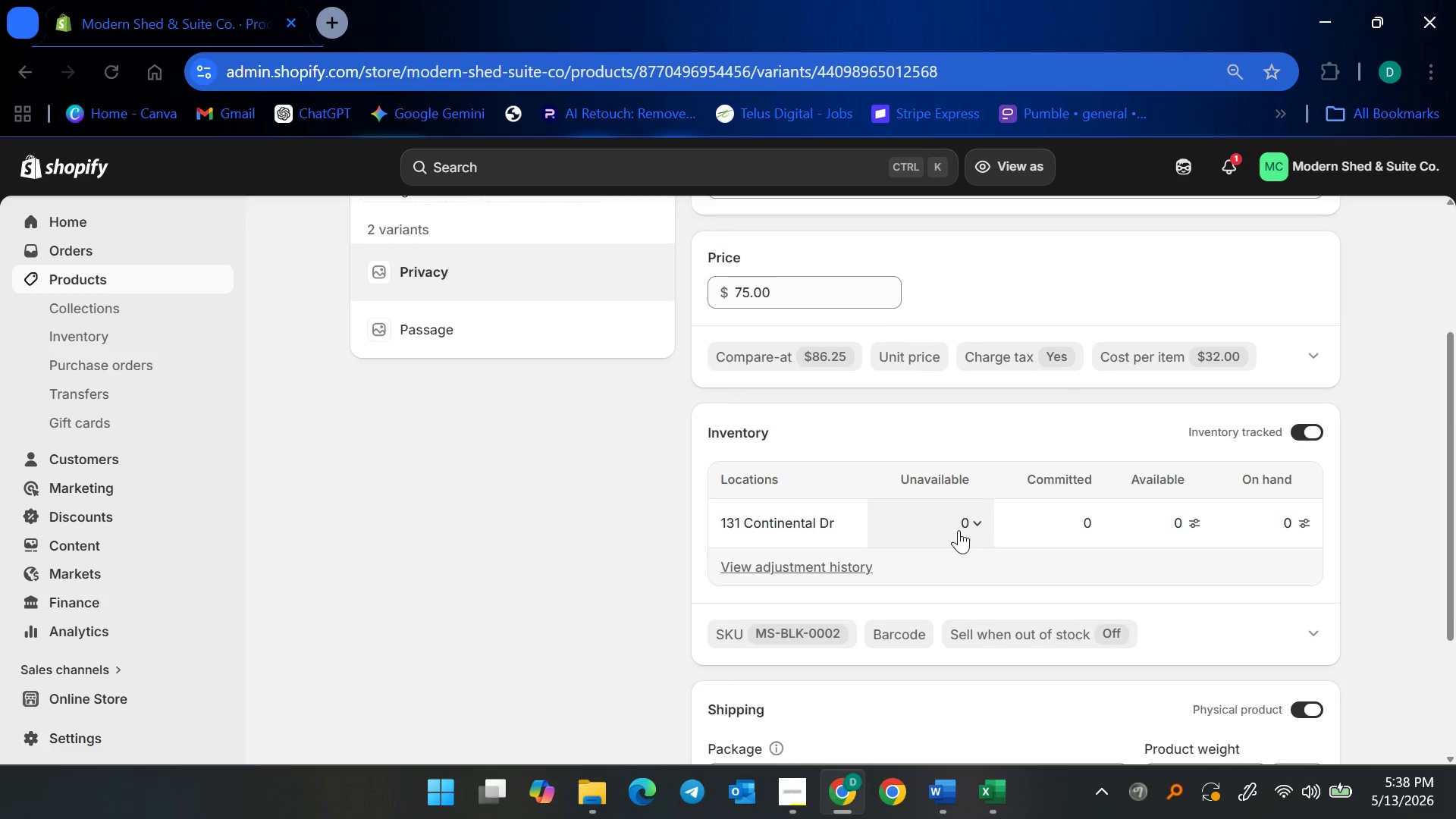 
scroll: coordinate [939, 544], scroll_direction: down, amount: 3.0
 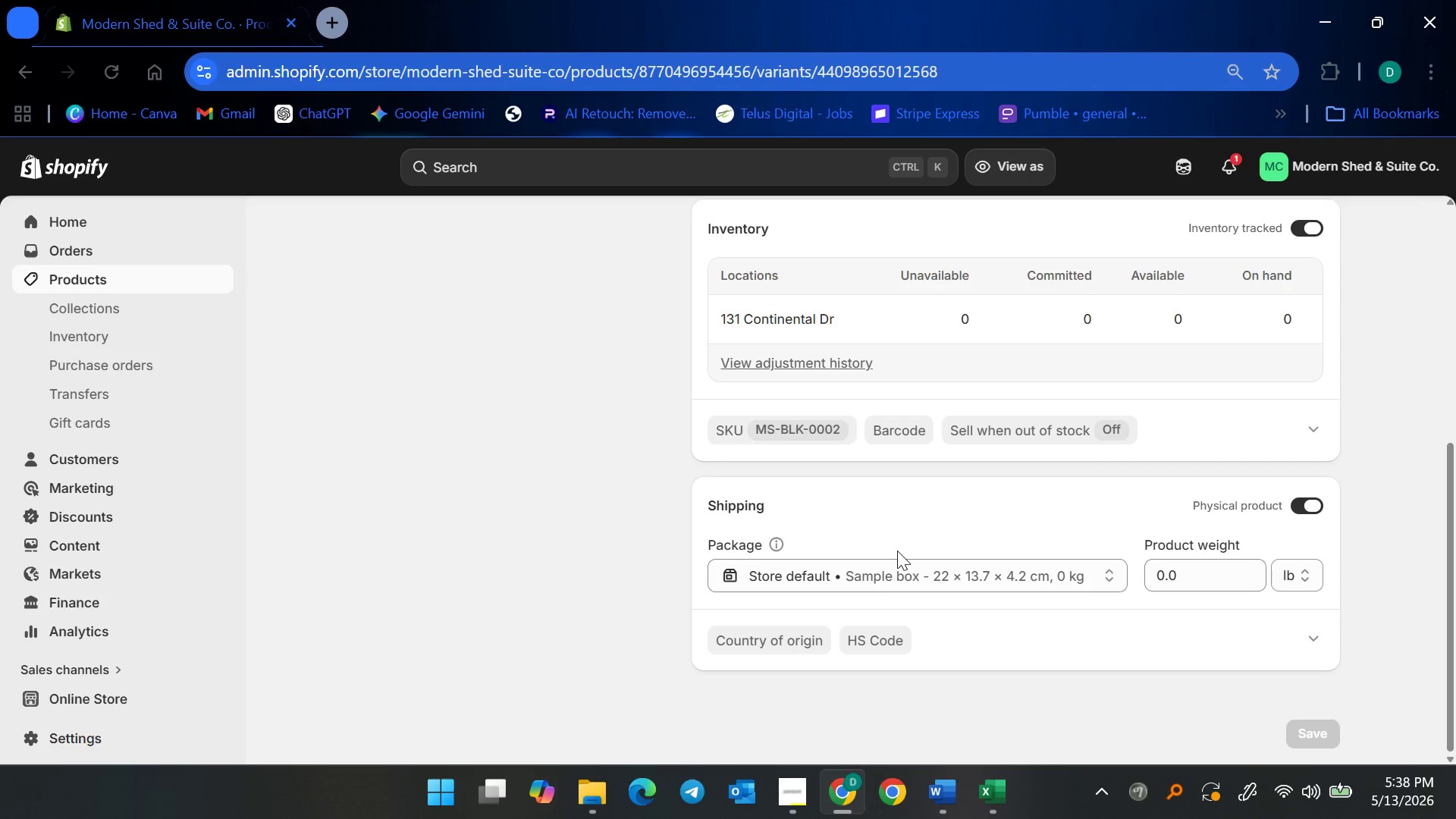 
scroll: coordinate [628, 544], scroll_direction: up, amount: 5.0
 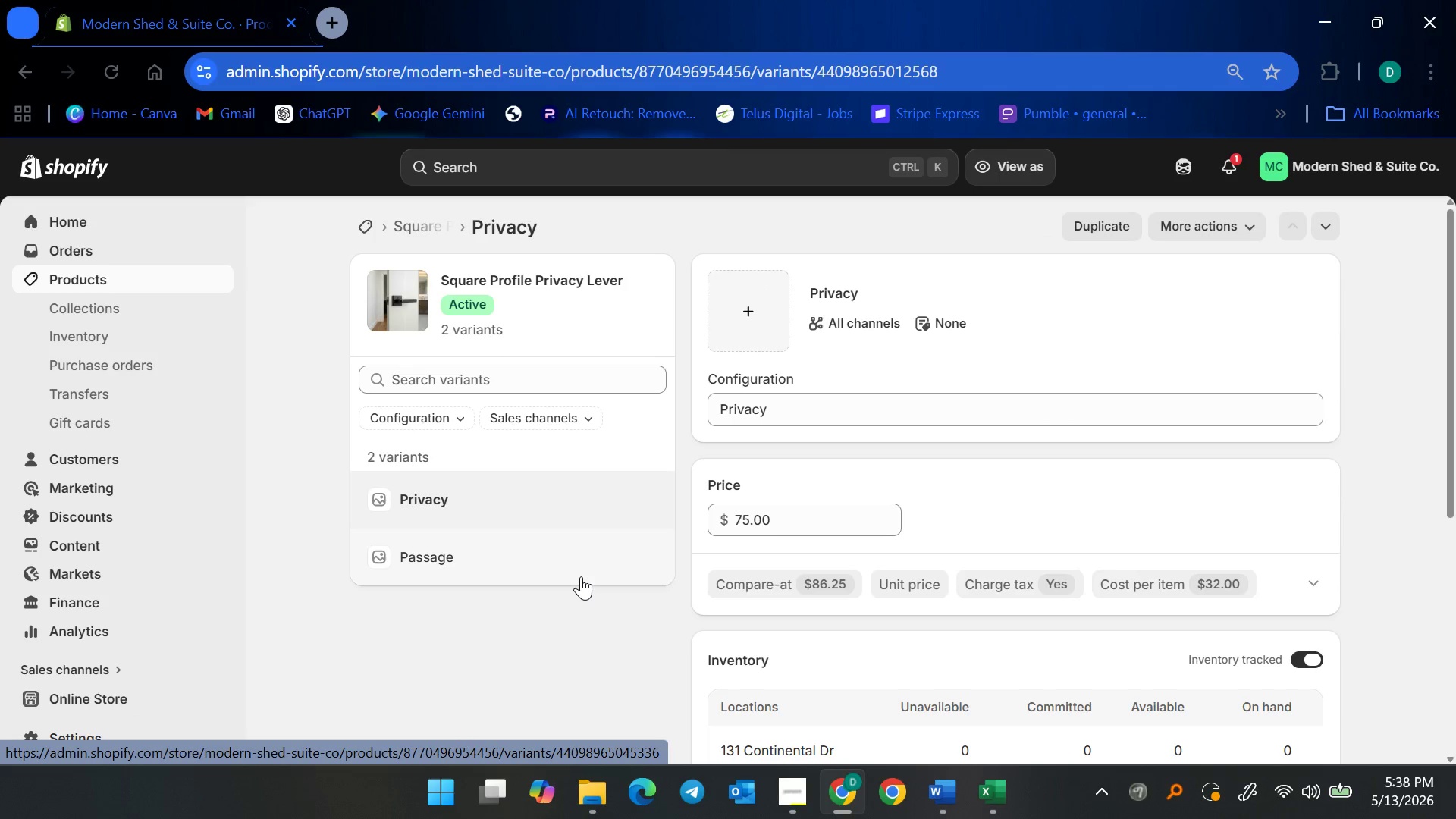 
scroll: coordinate [581, 576], scroll_direction: down, amount: 1.0
 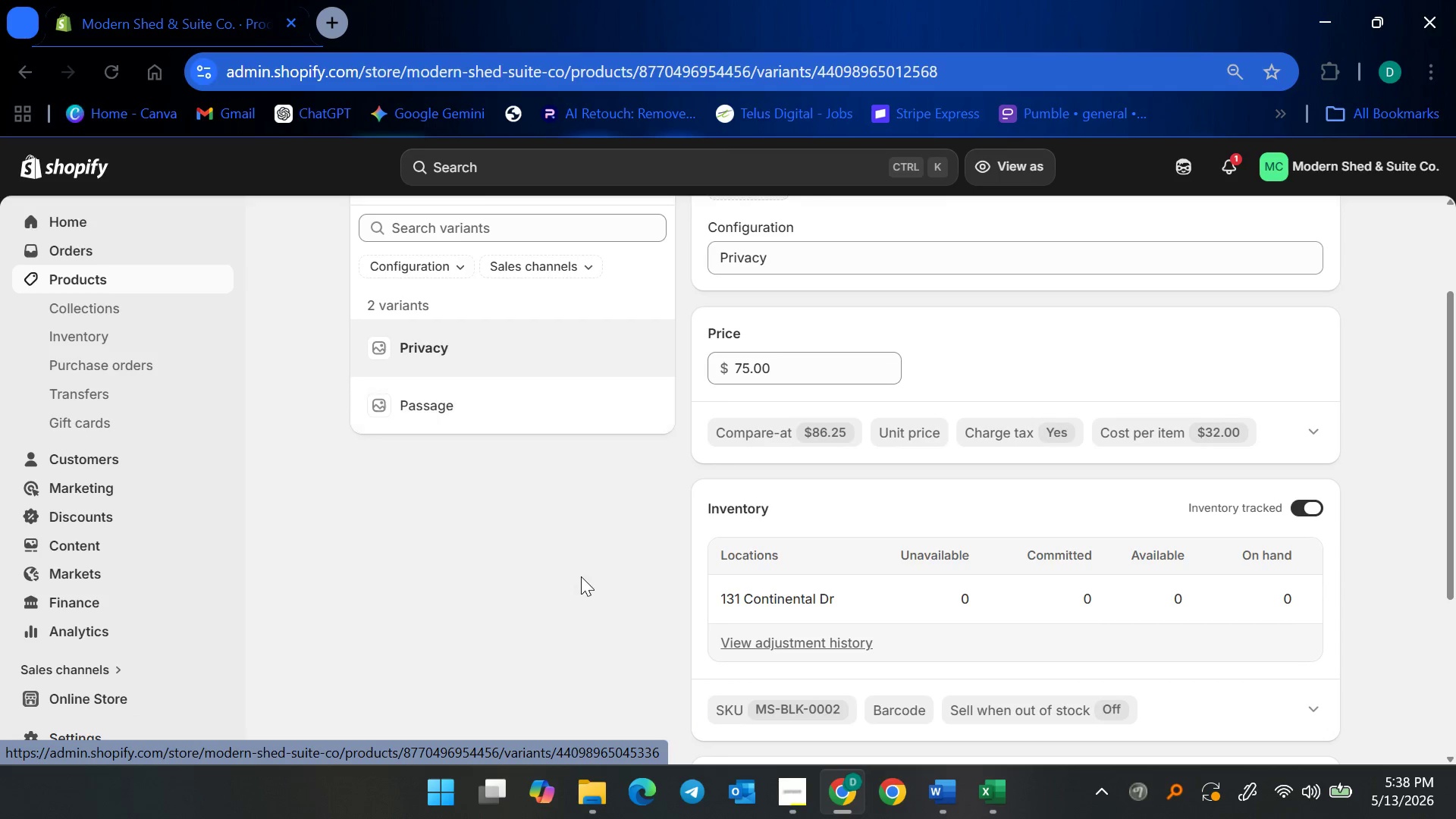 
scroll: coordinate [581, 576], scroll_direction: none, amount: 0.0
 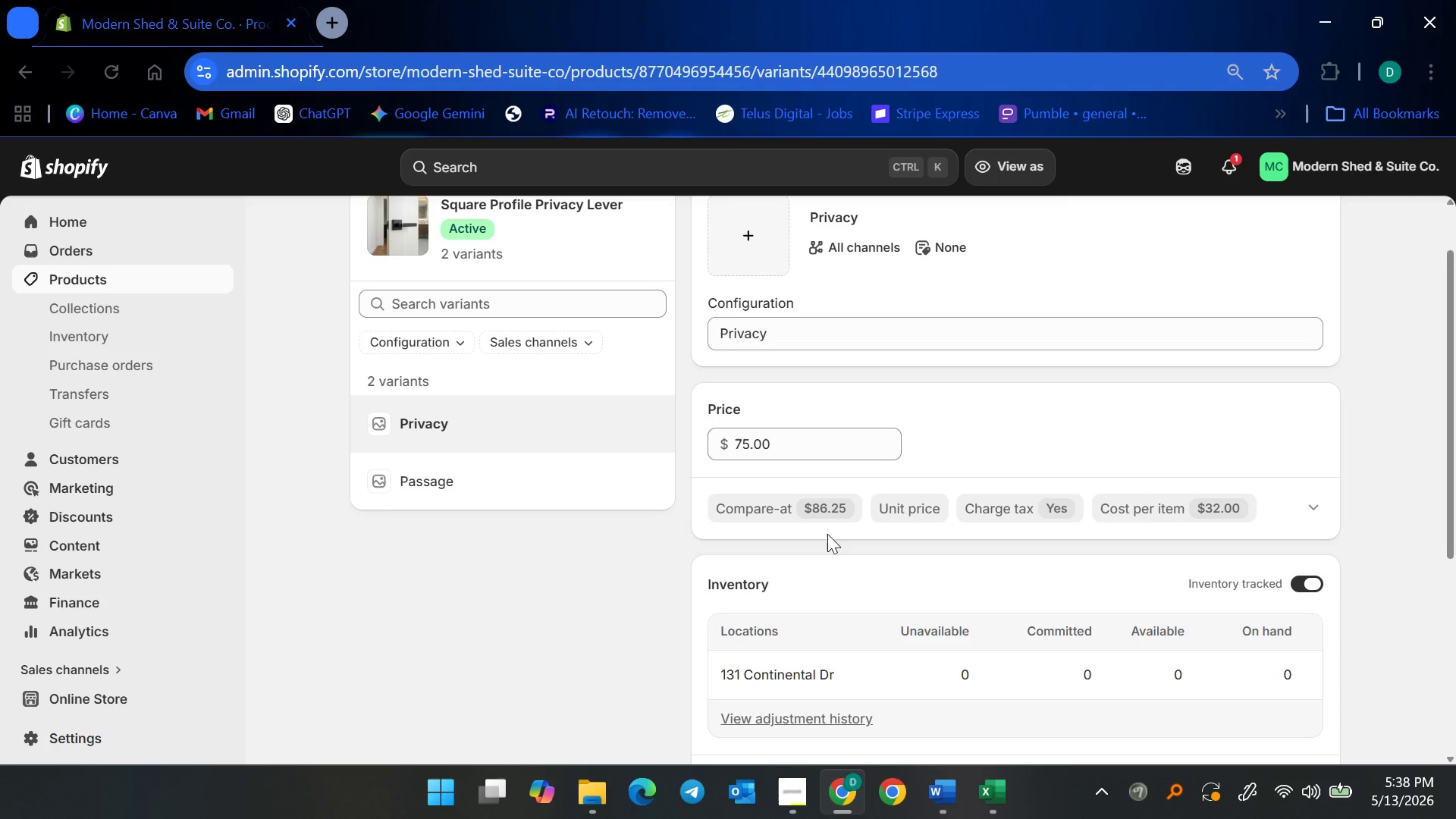 
wait(6.67)
 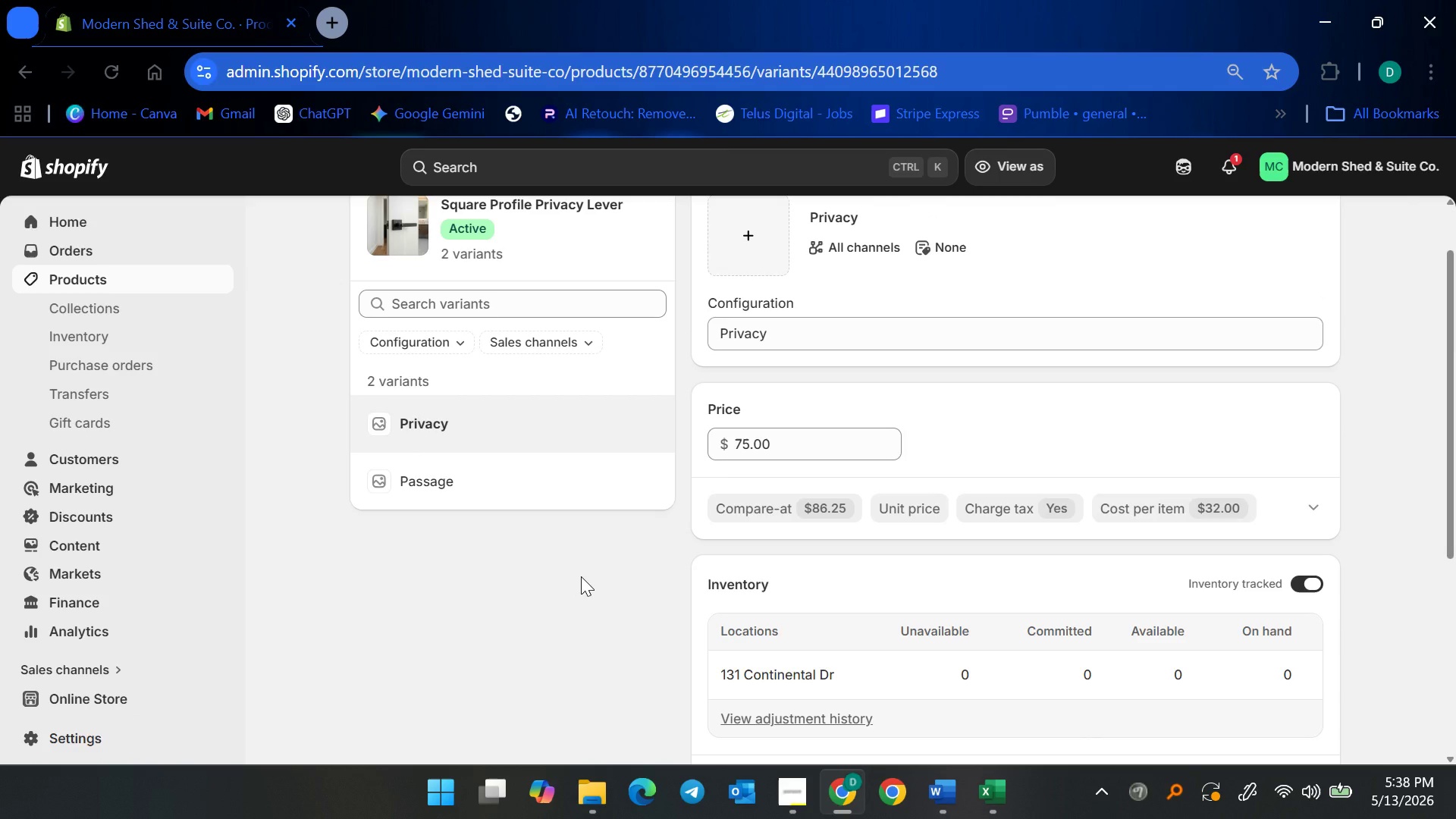 
left_click([166, 278])
 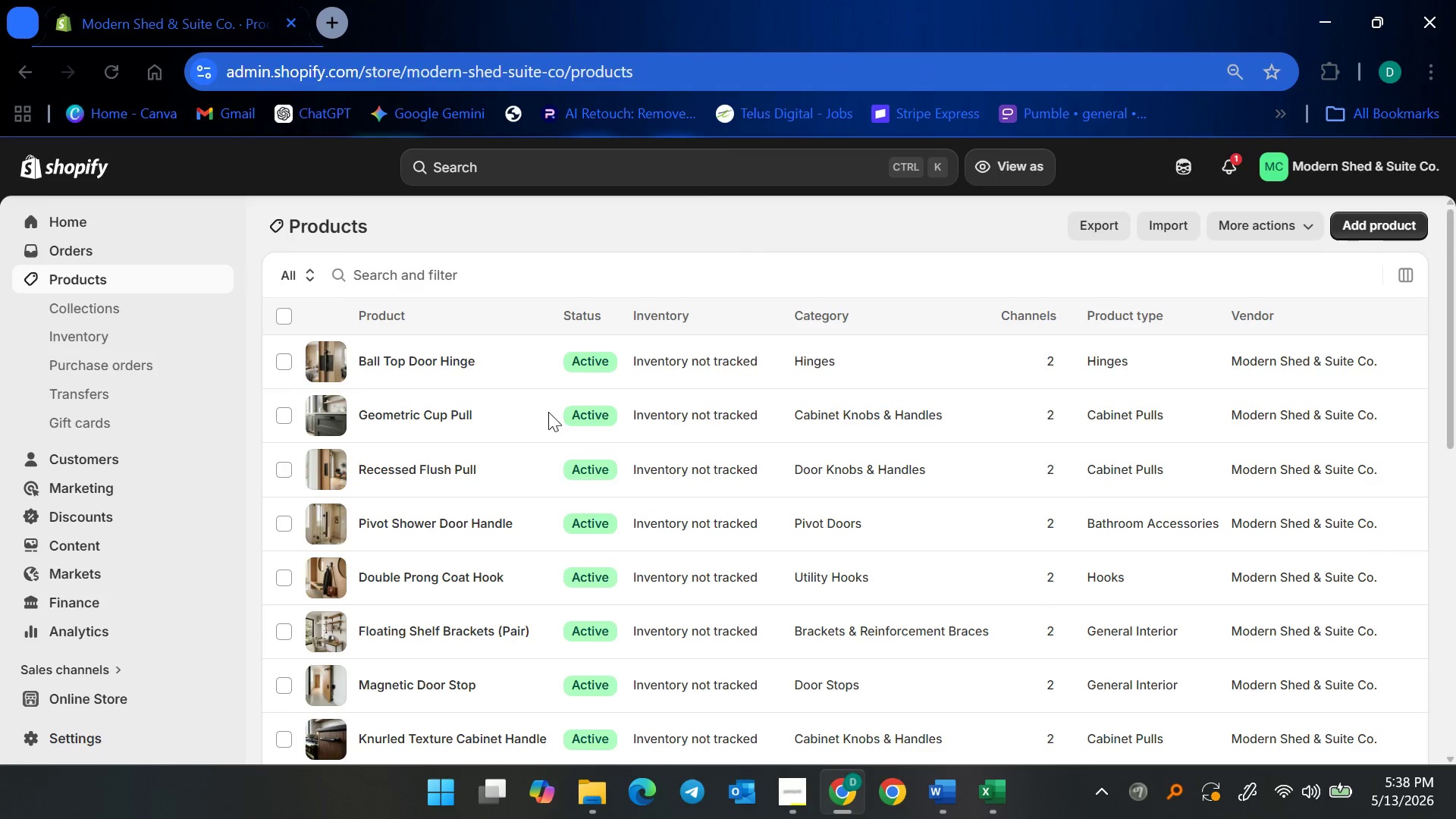 
scroll: coordinate [533, 500], scroll_direction: down, amount: 12.0
 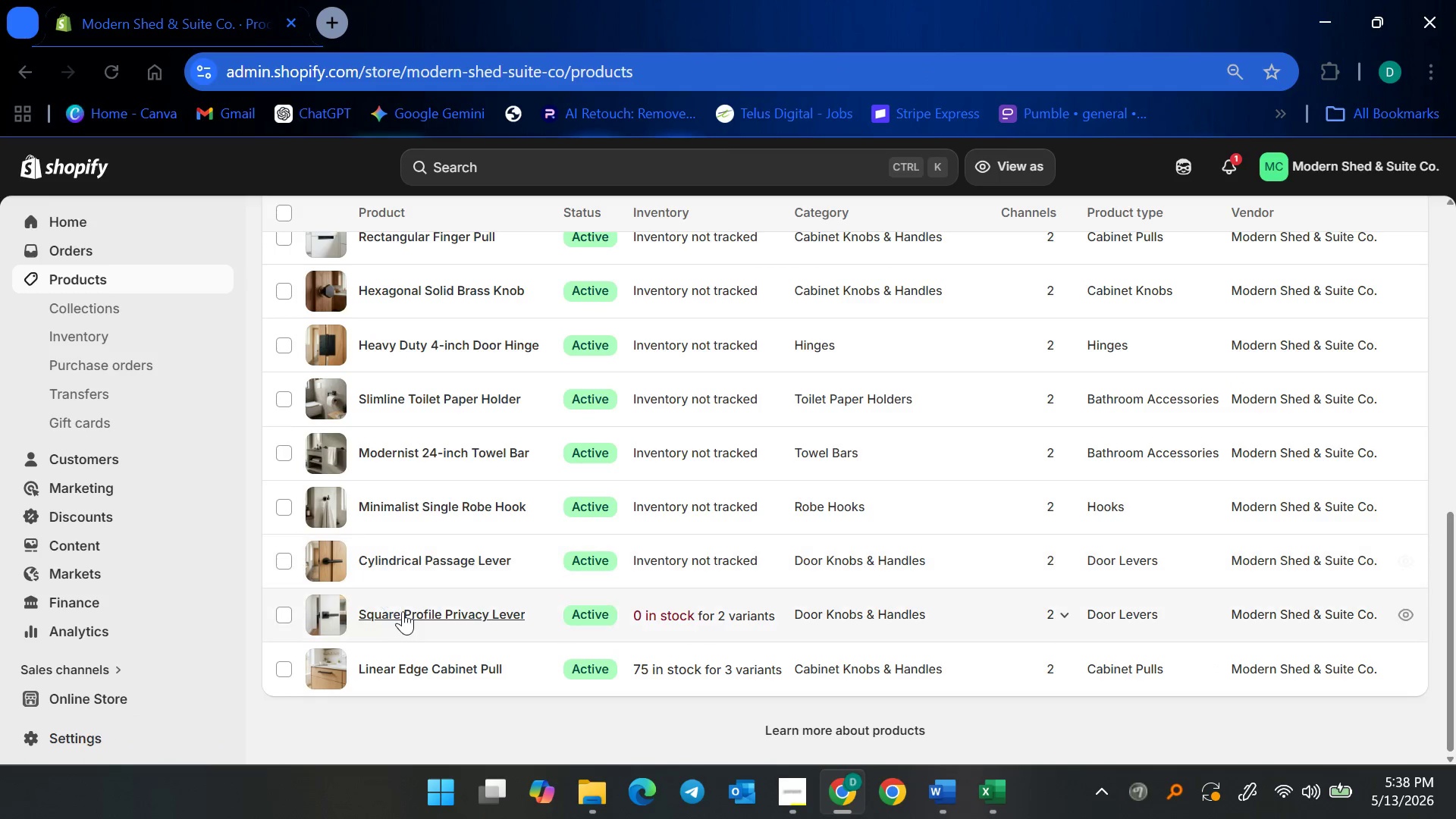 
left_click([403, 611])
 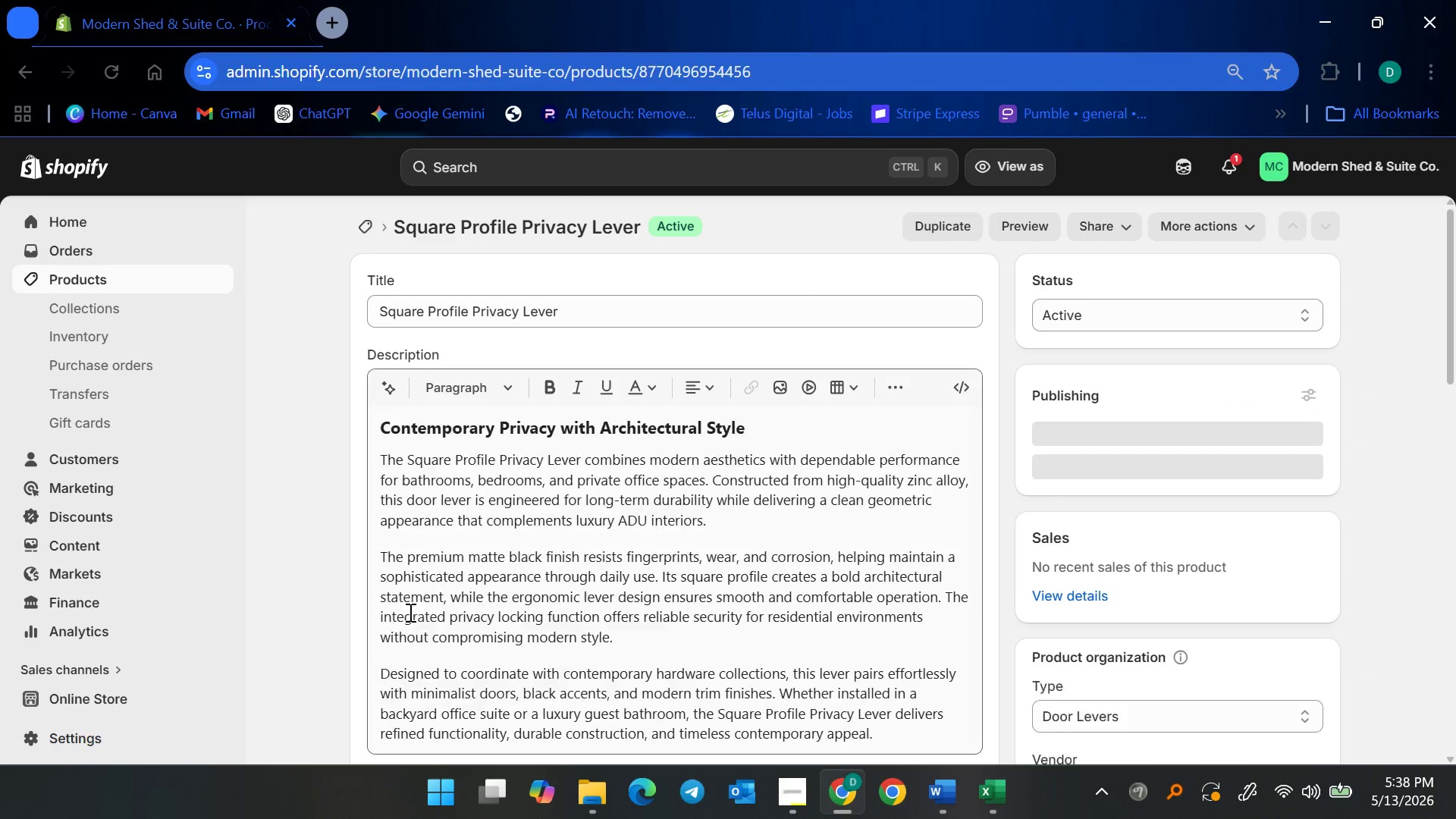 
scroll: coordinate [711, 544], scroll_direction: down, amount: 17.0
 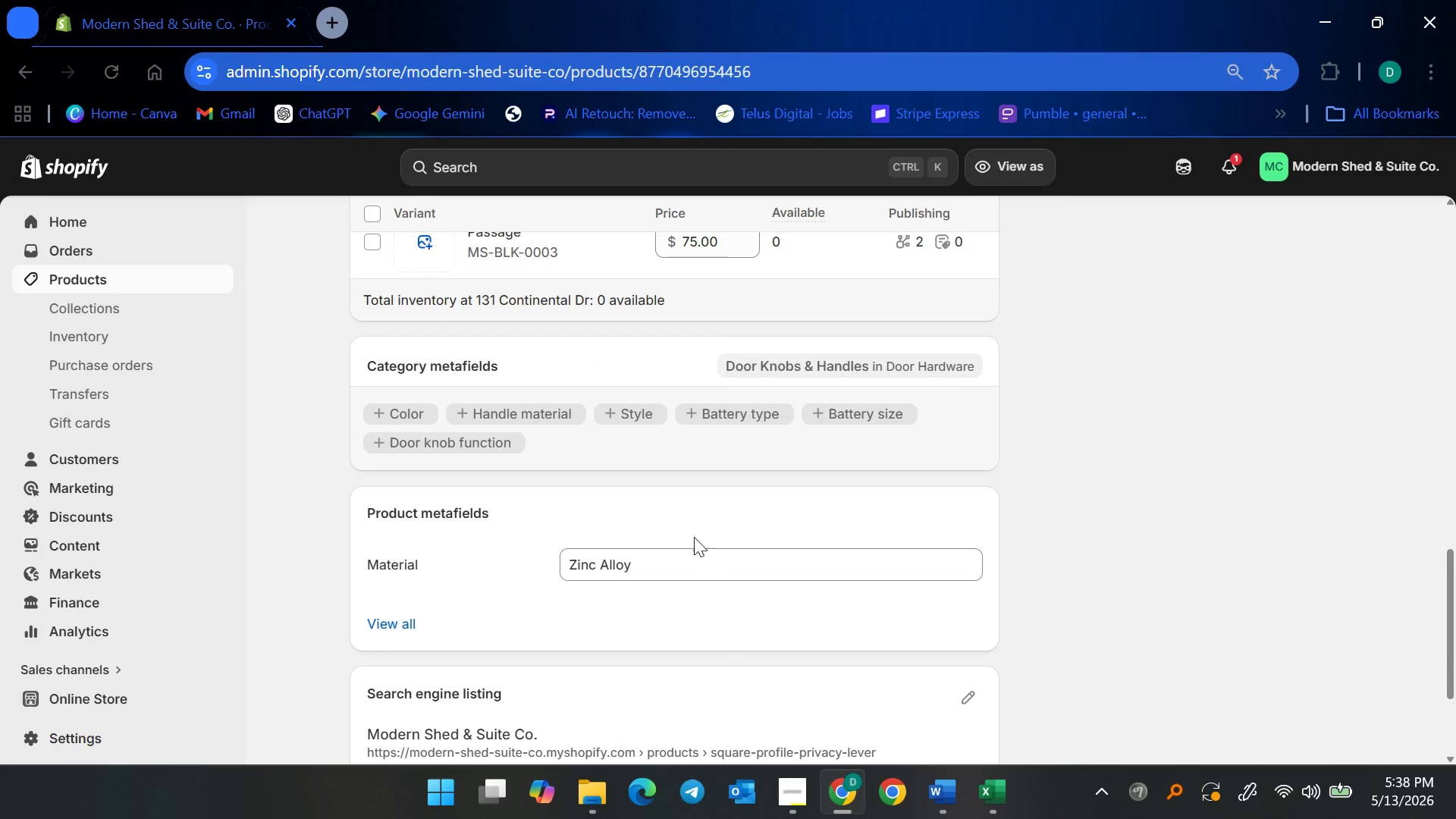 
scroll: coordinate [689, 532], scroll_direction: up, amount: 2.0
 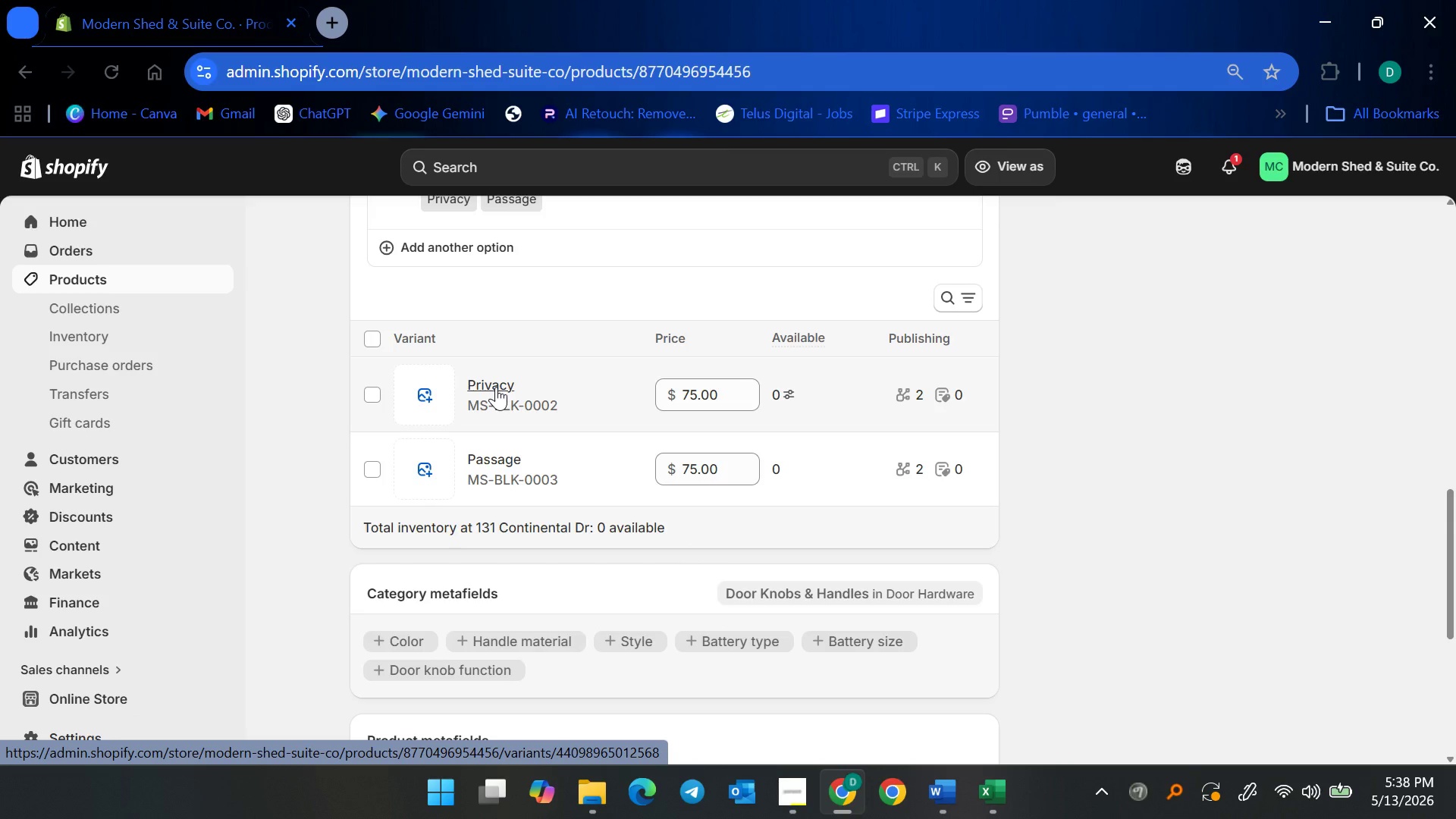 
left_click([496, 387])
 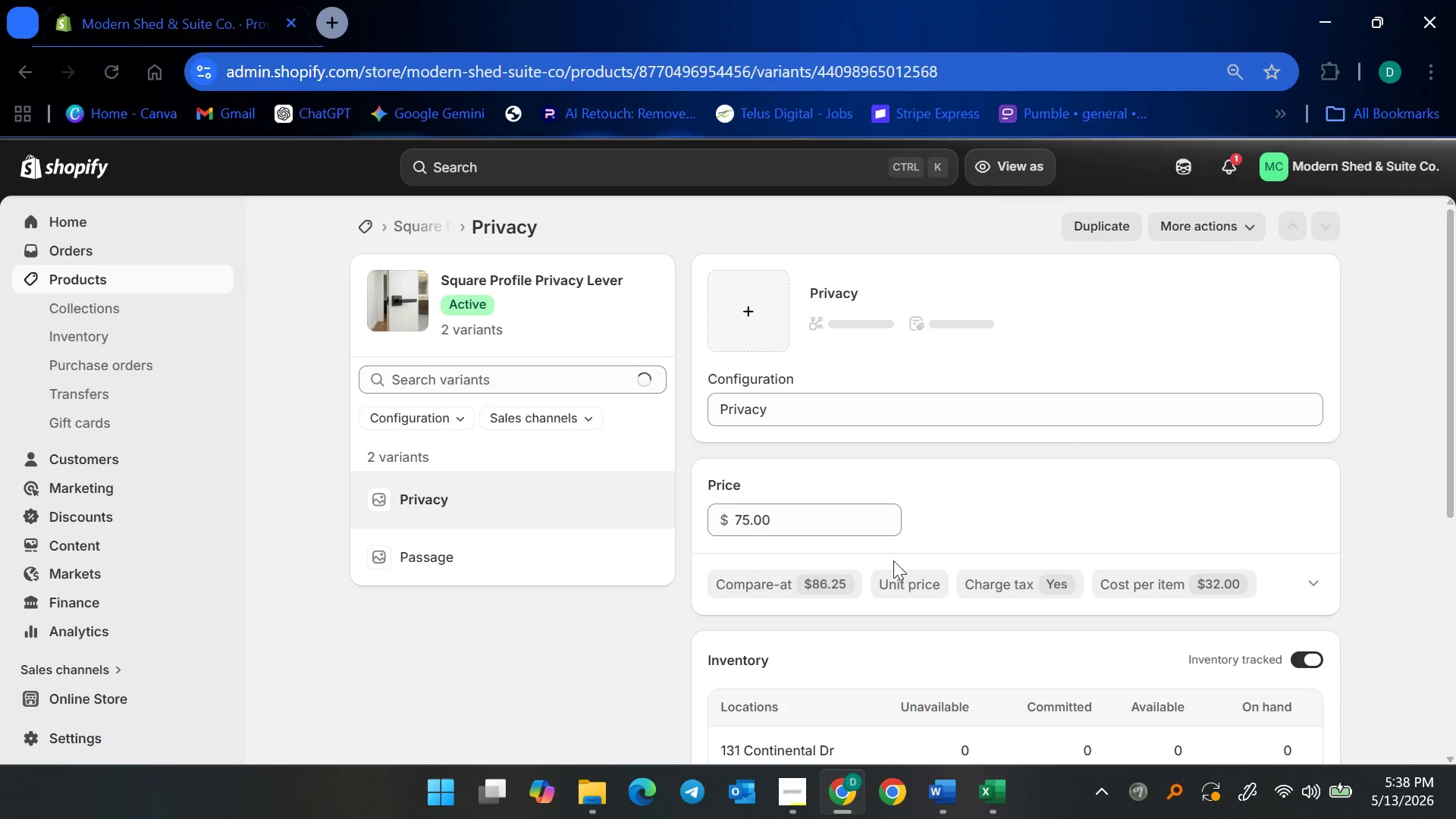 
scroll: coordinate [905, 540], scroll_direction: down, amount: 4.0
 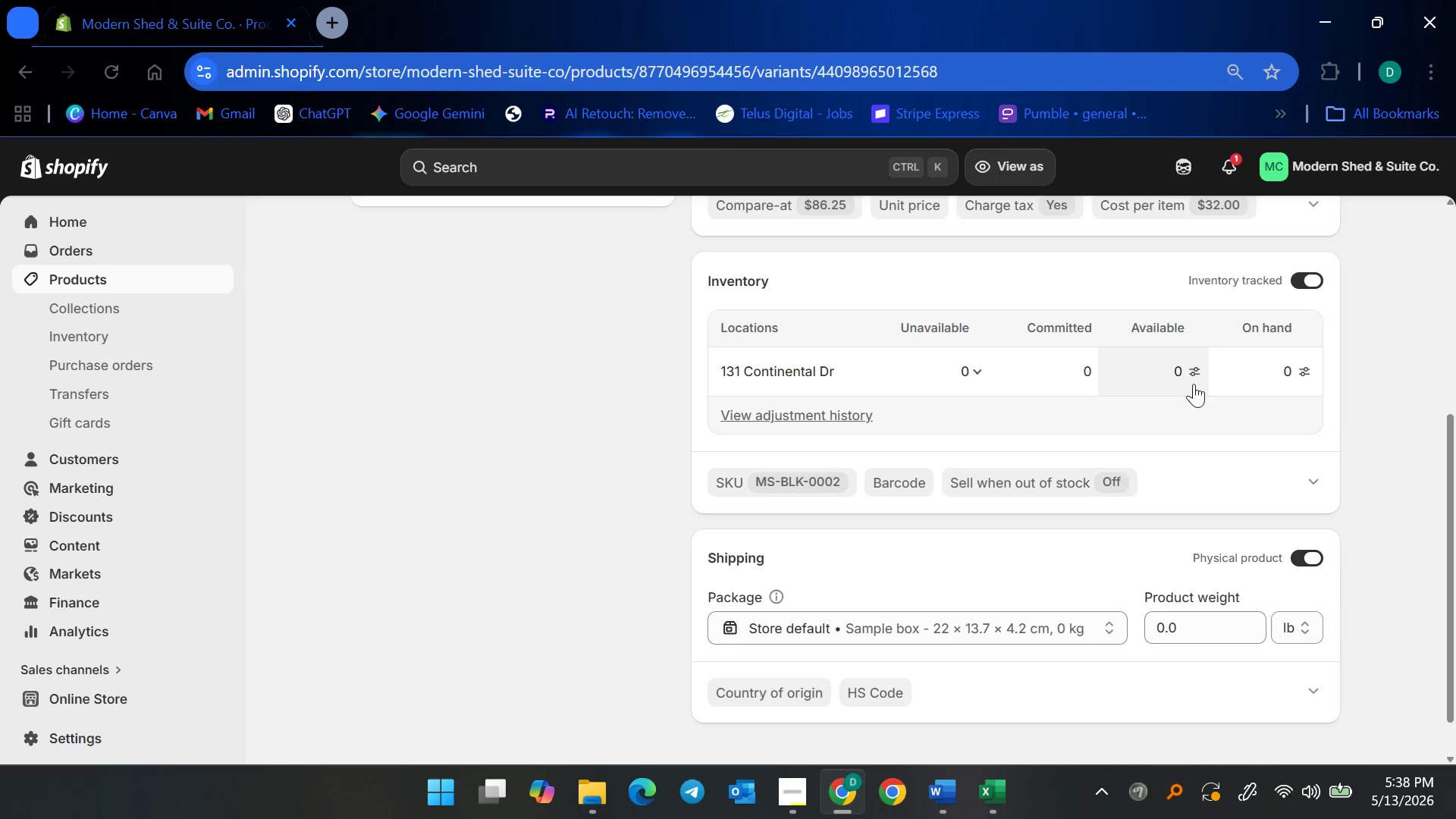 
left_click([1166, 366])
 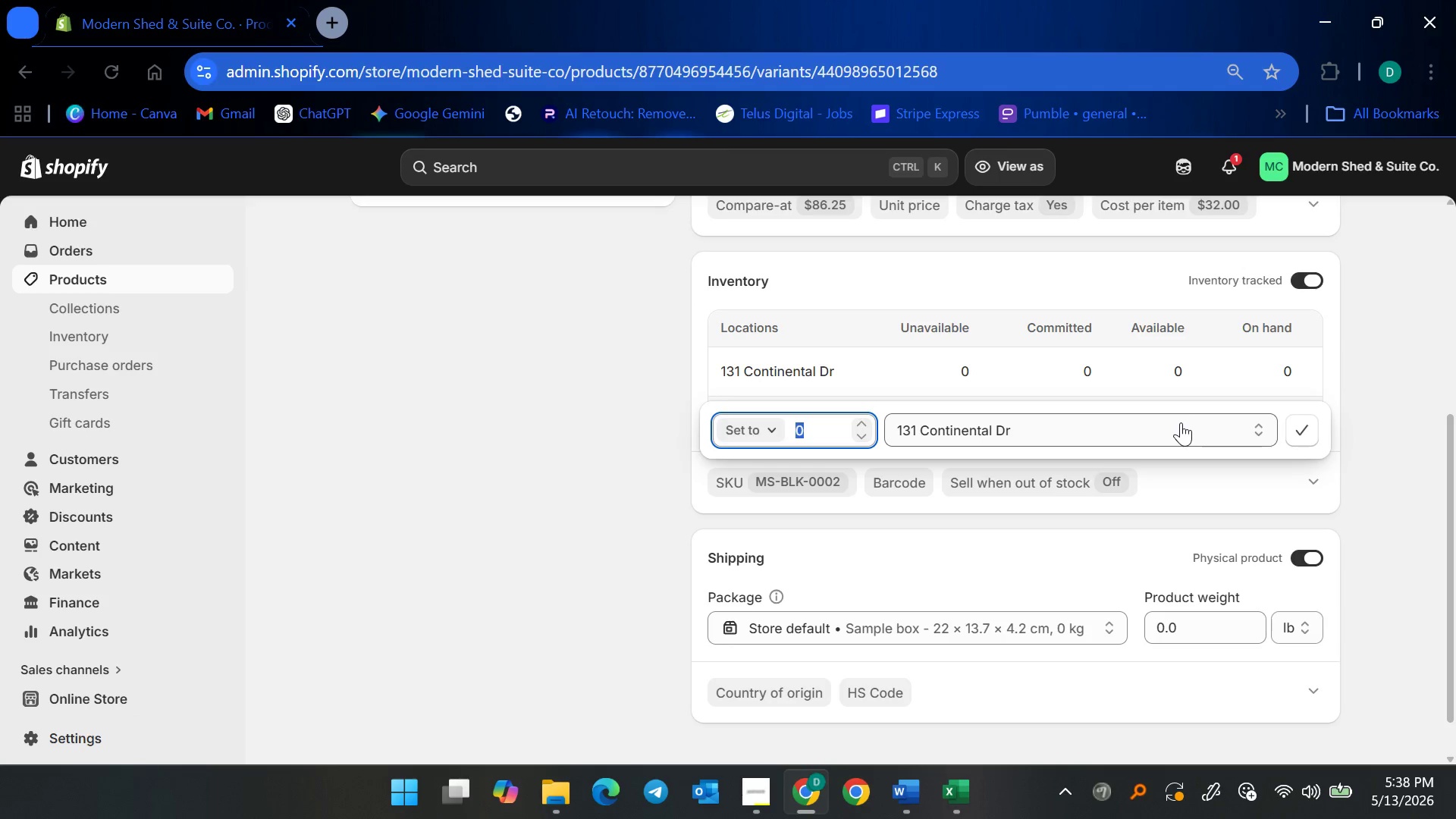 
type(25)
 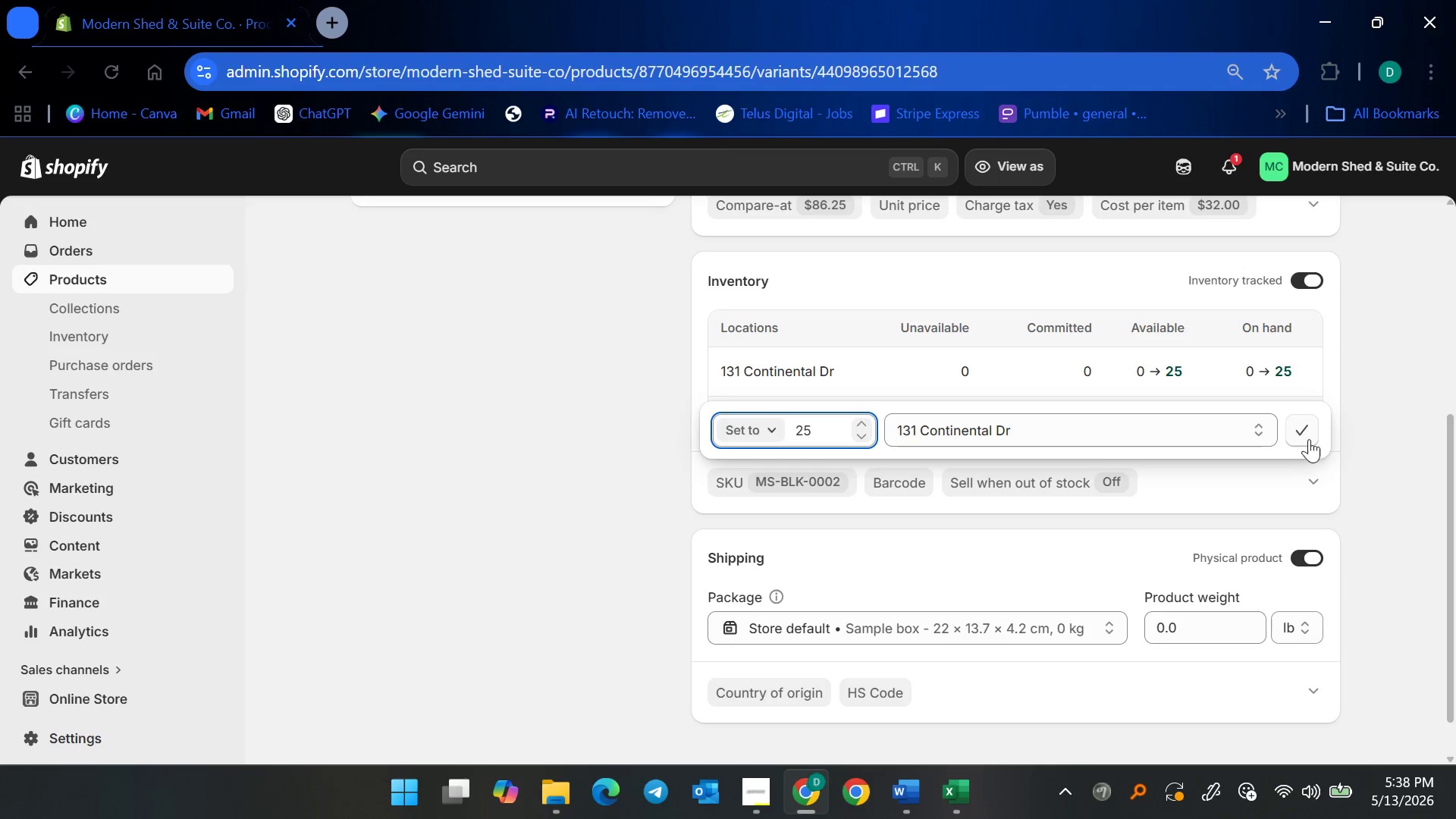 
left_click([1307, 427])
 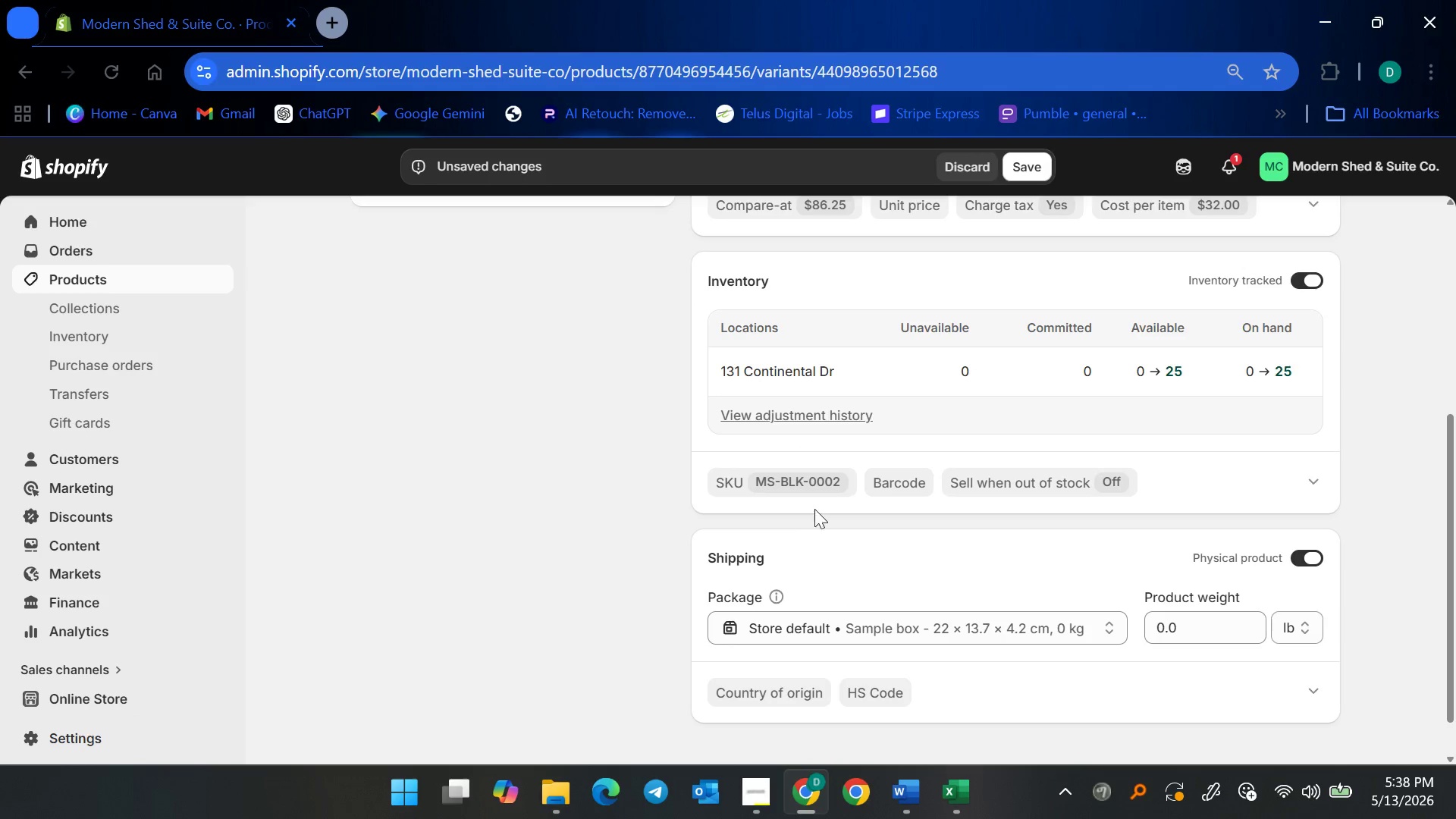 
left_click([801, 480])
 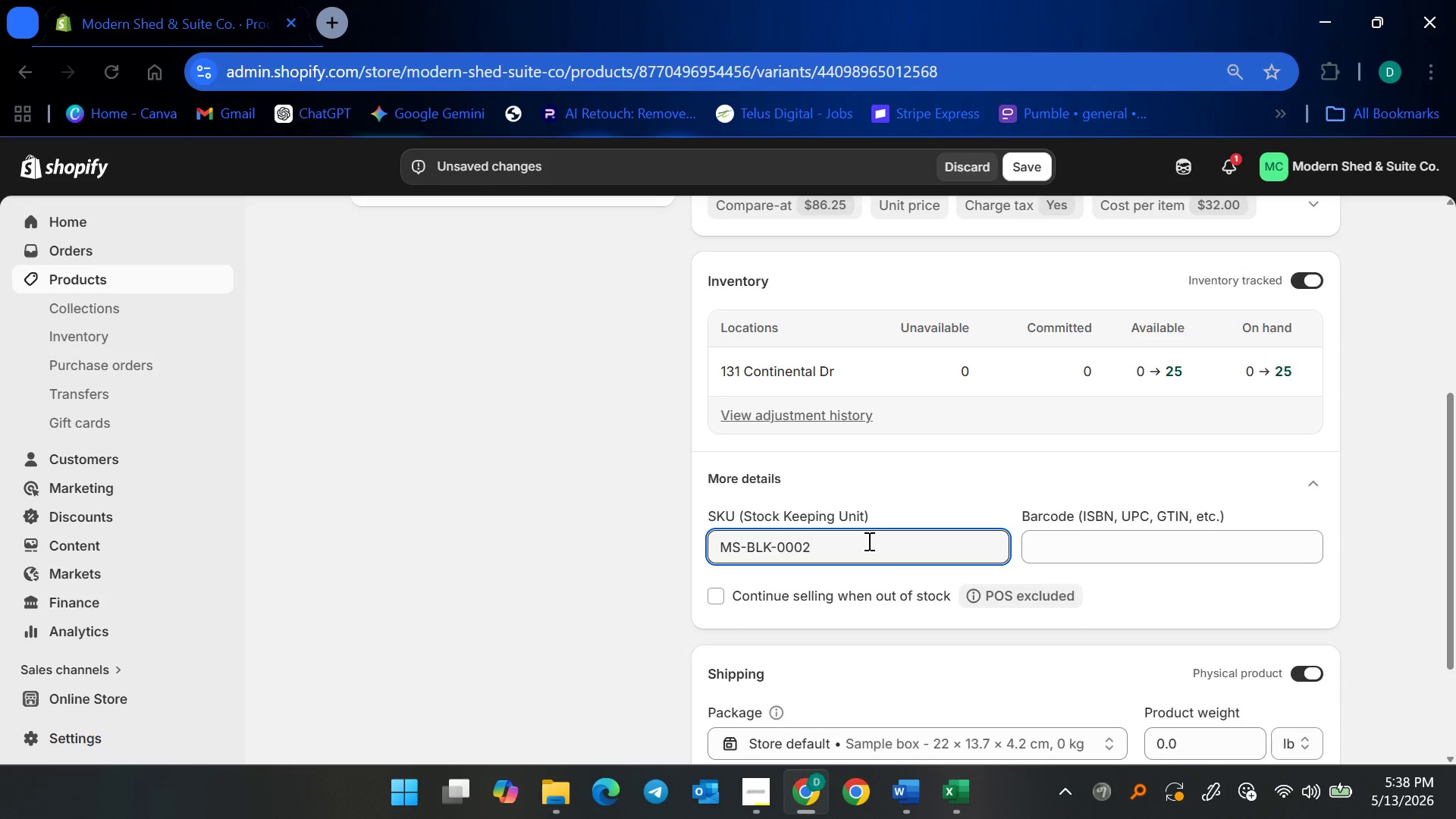 
left_click([867, 541])
 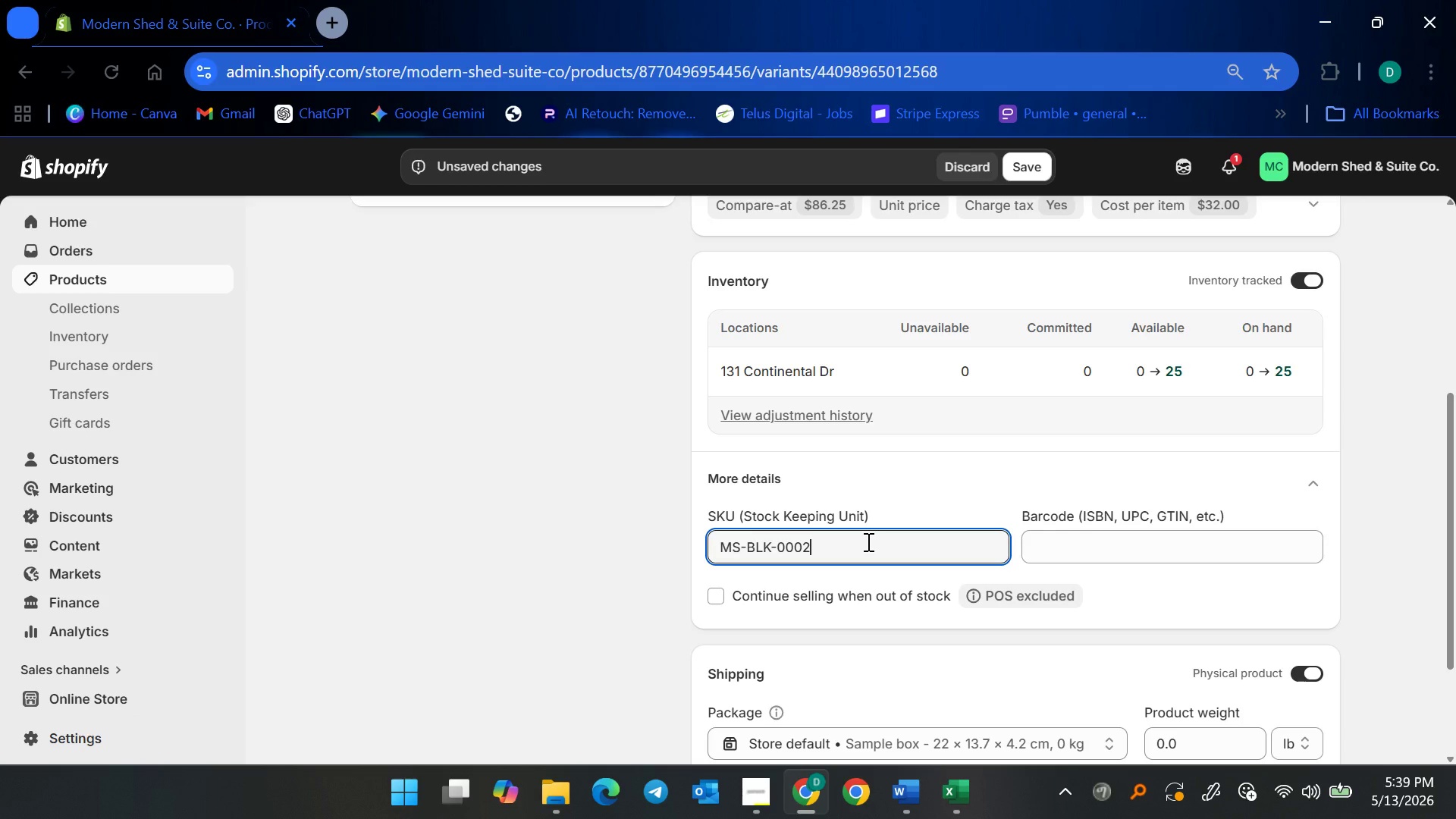 
wait(6.2)
 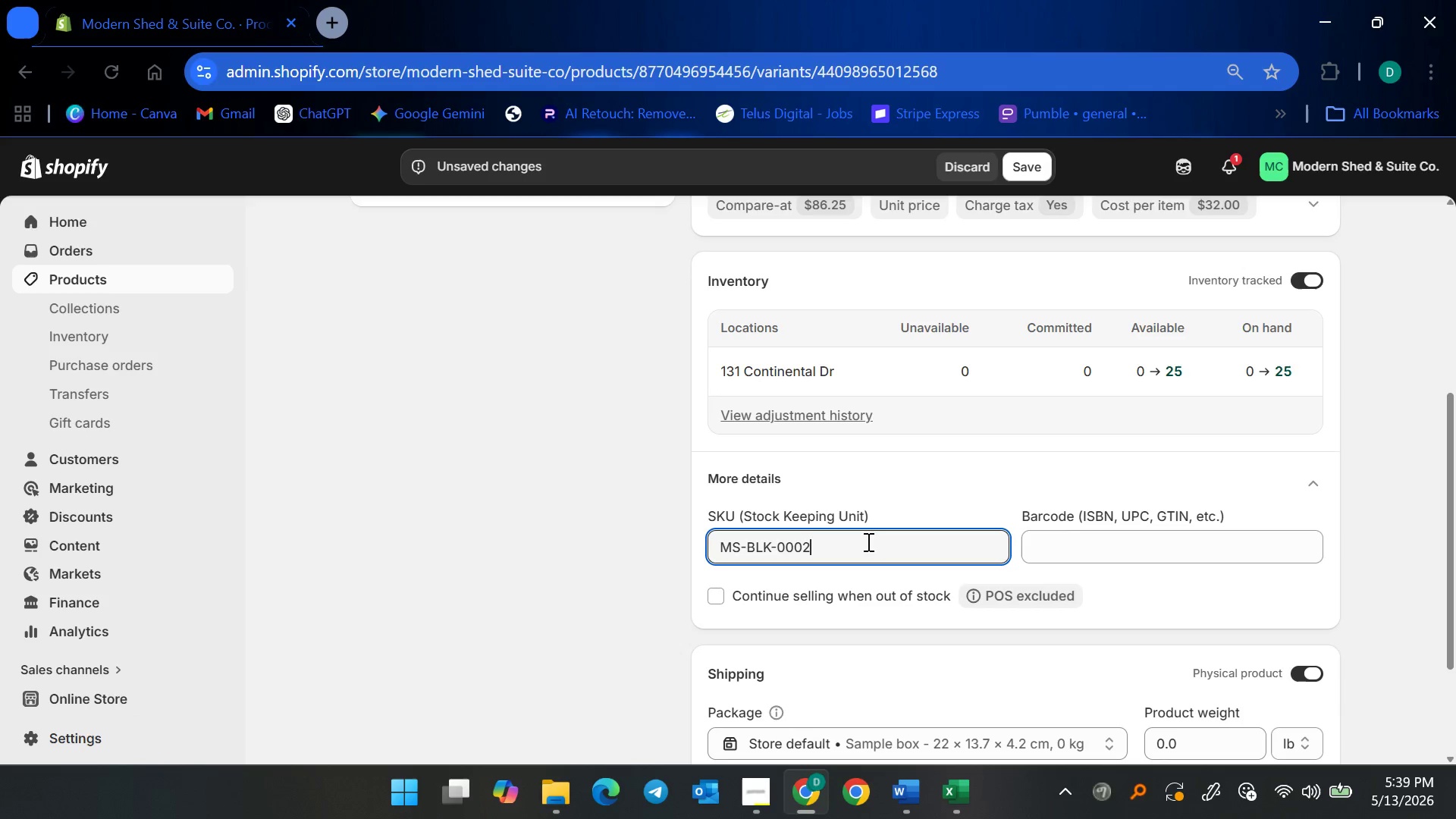 
left_click([1344, 510])
 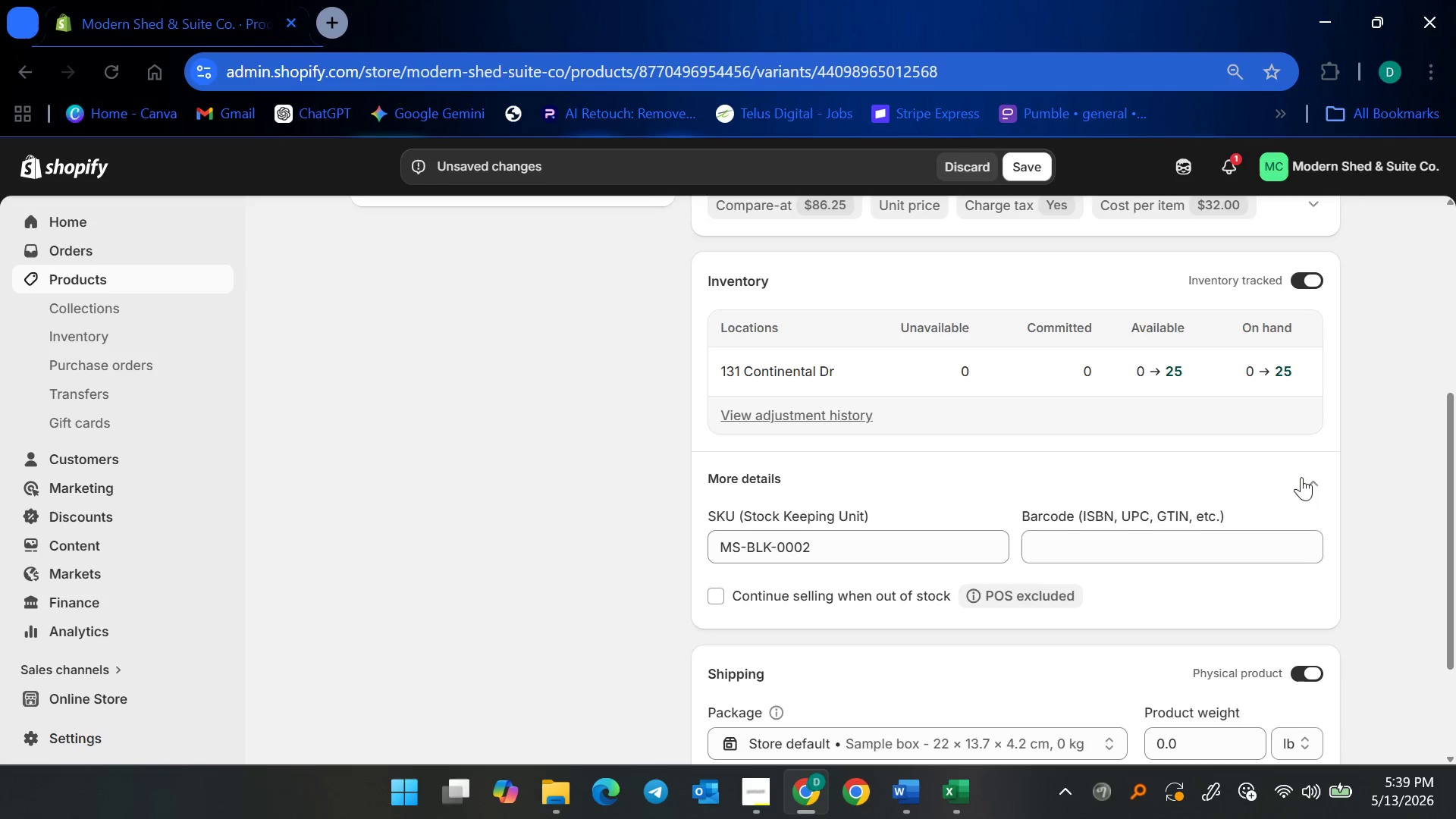 
left_click([1308, 477])
 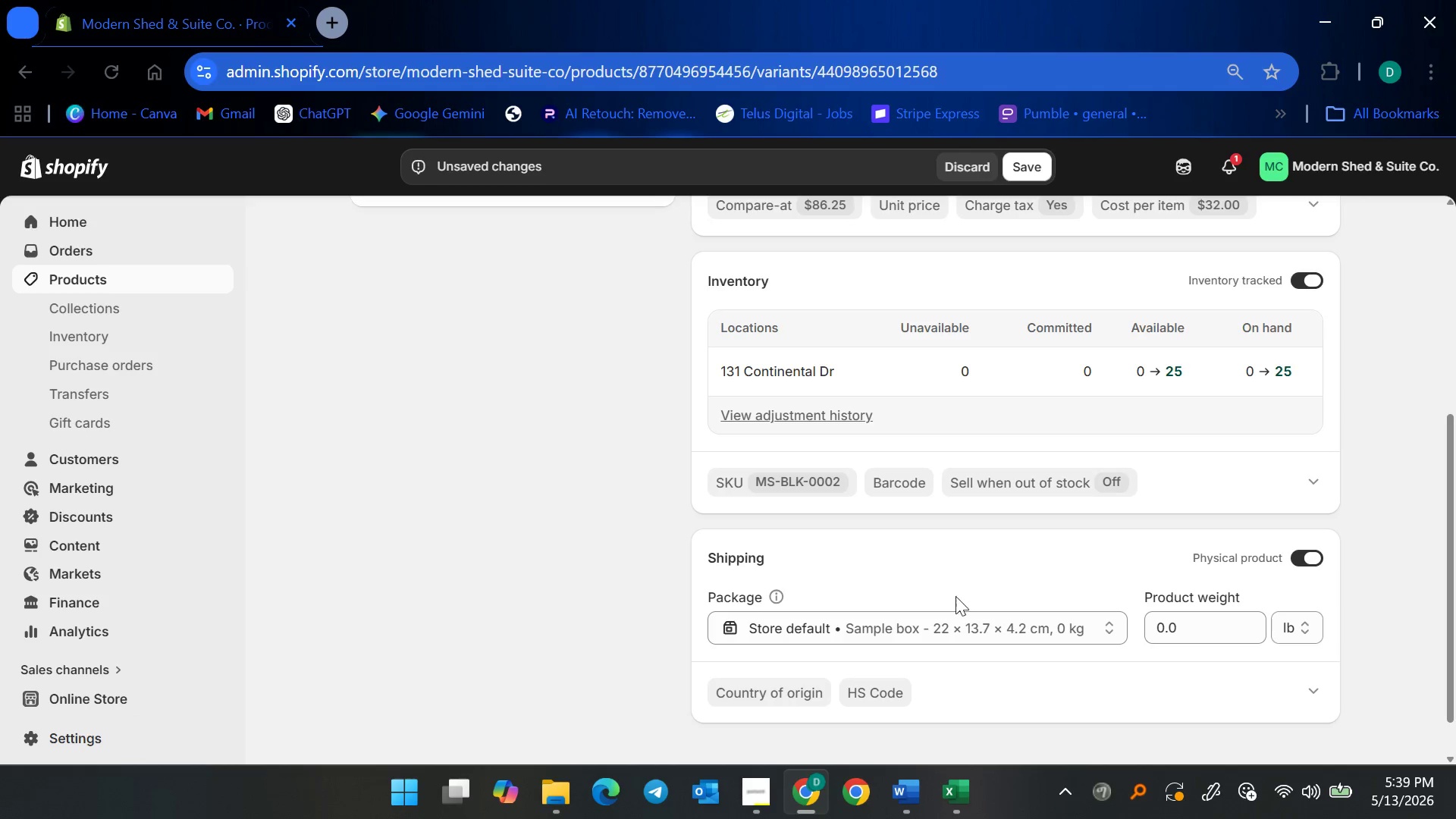 
scroll: coordinate [1102, 635], scroll_direction: down, amount: 2.0
 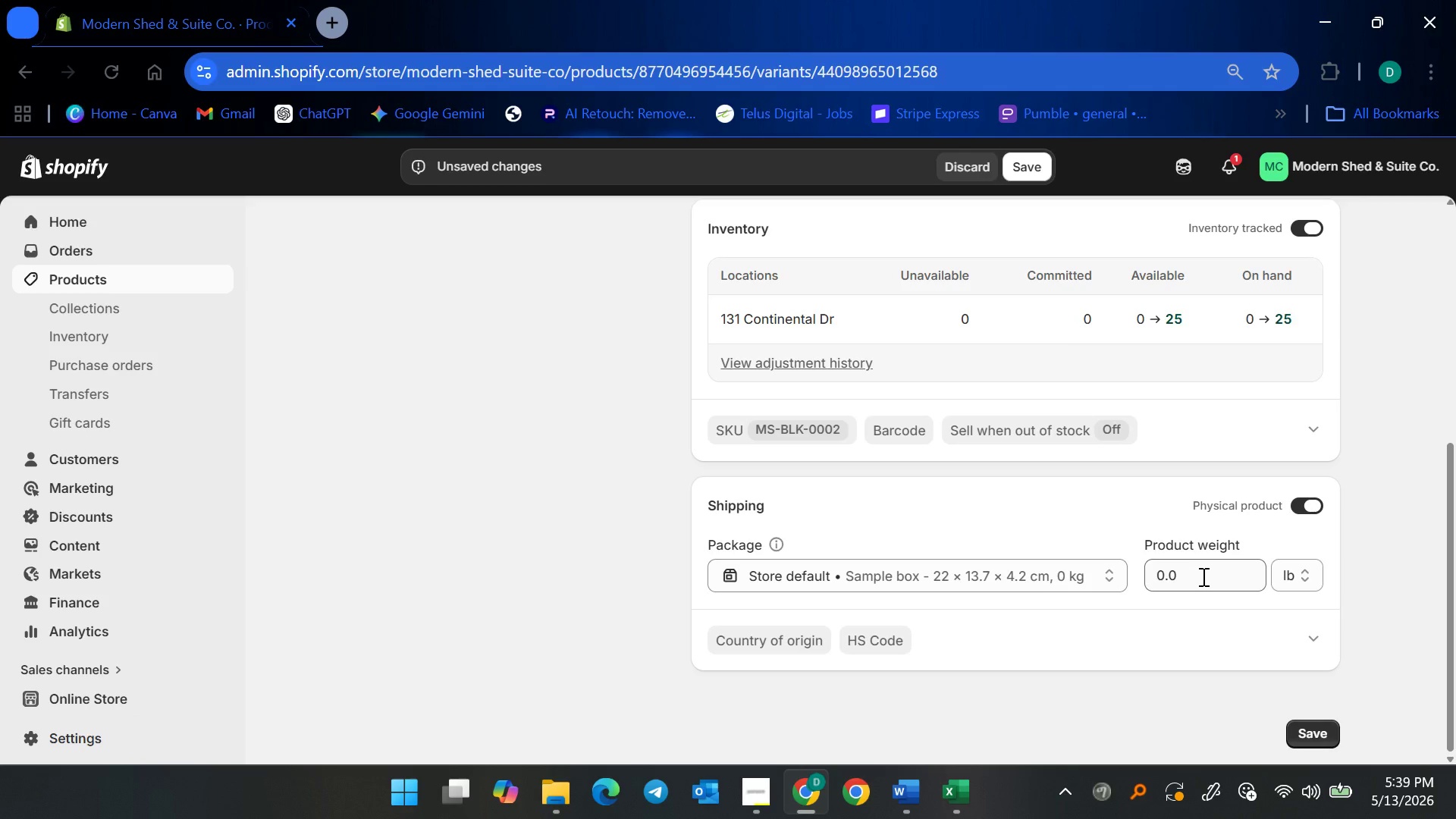 
left_click_drag(start_coordinate=[1201, 576], to_coordinate=[1151, 577])
 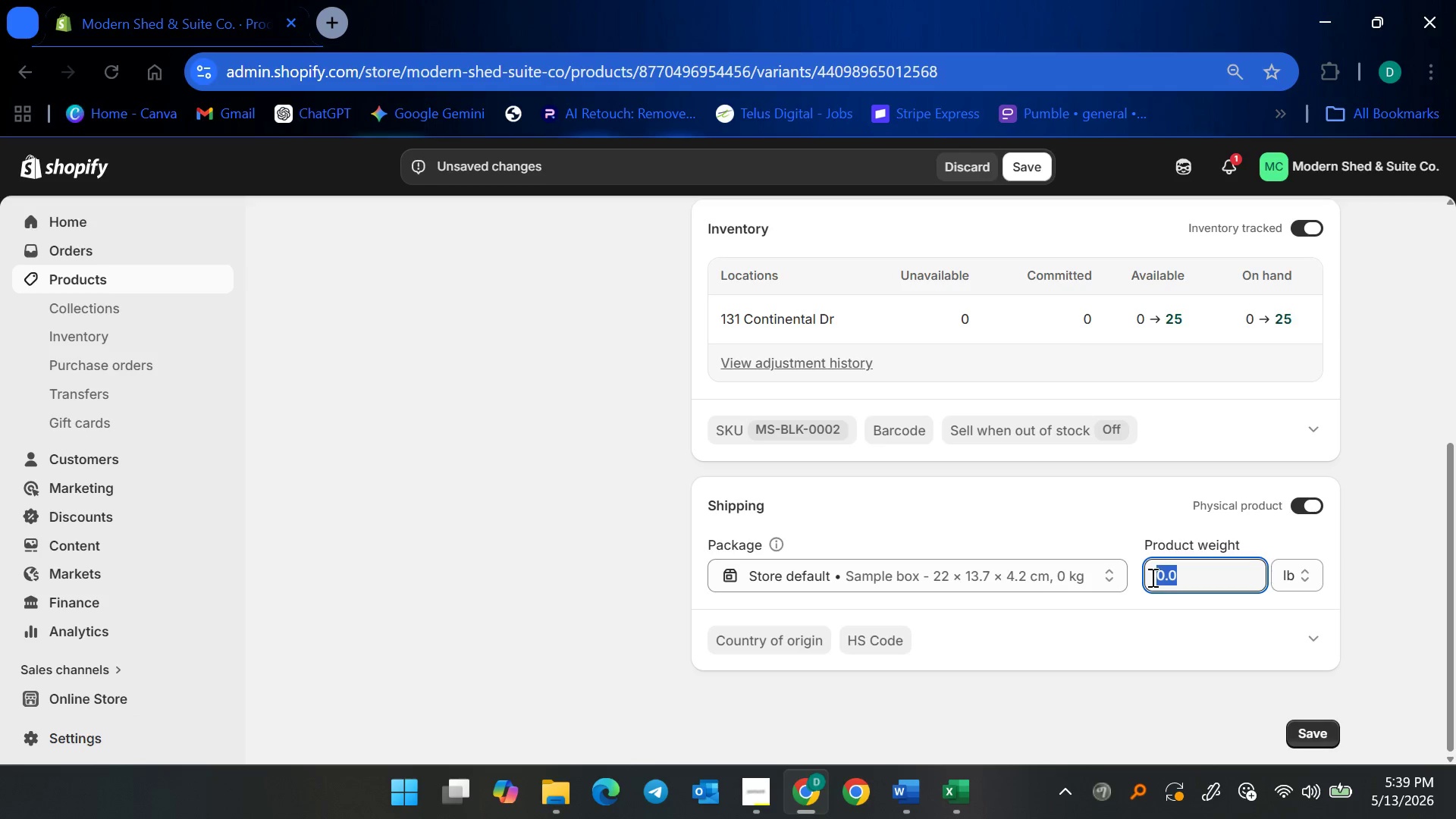 
key(2)
 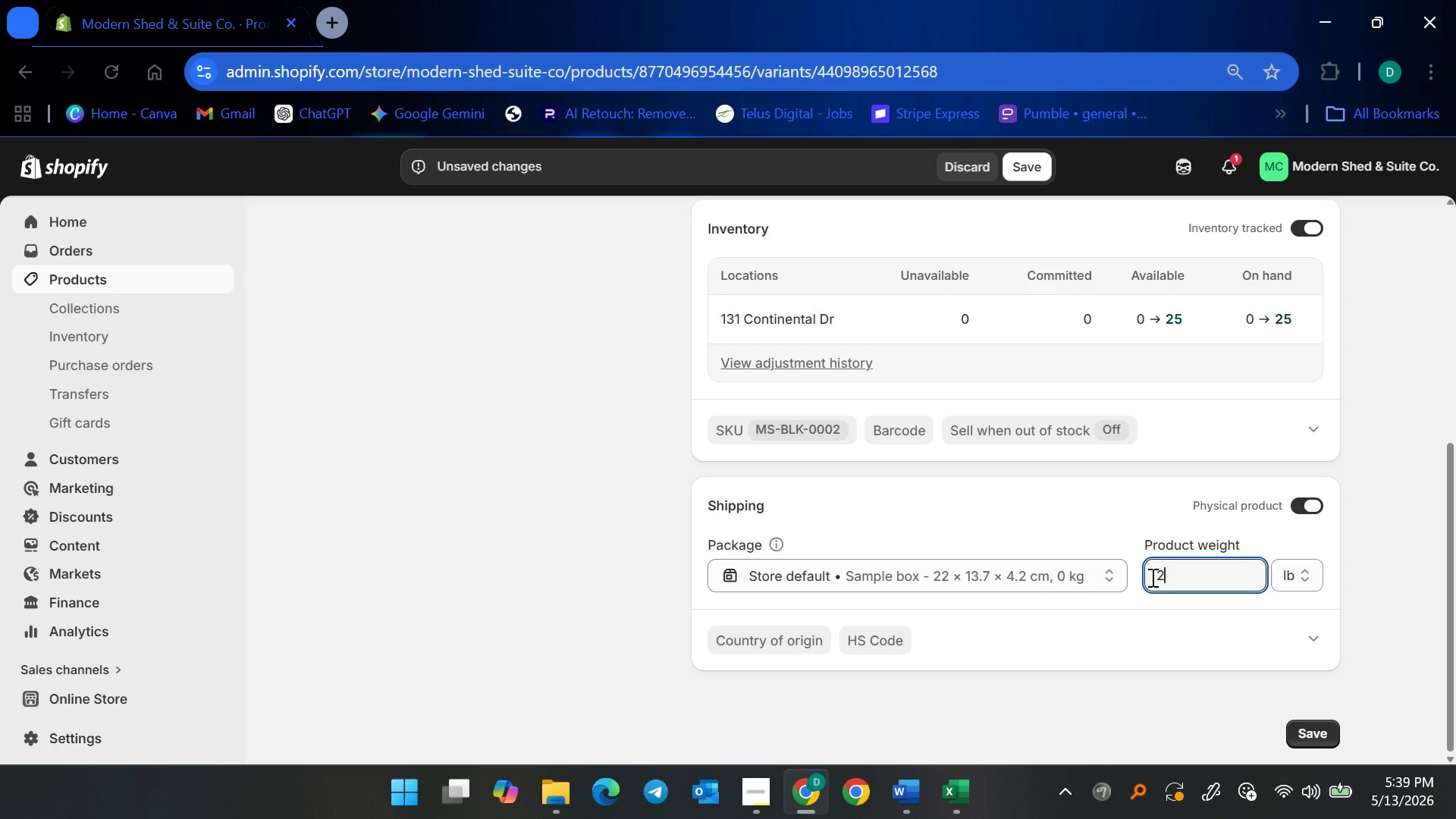 
key(Period)
 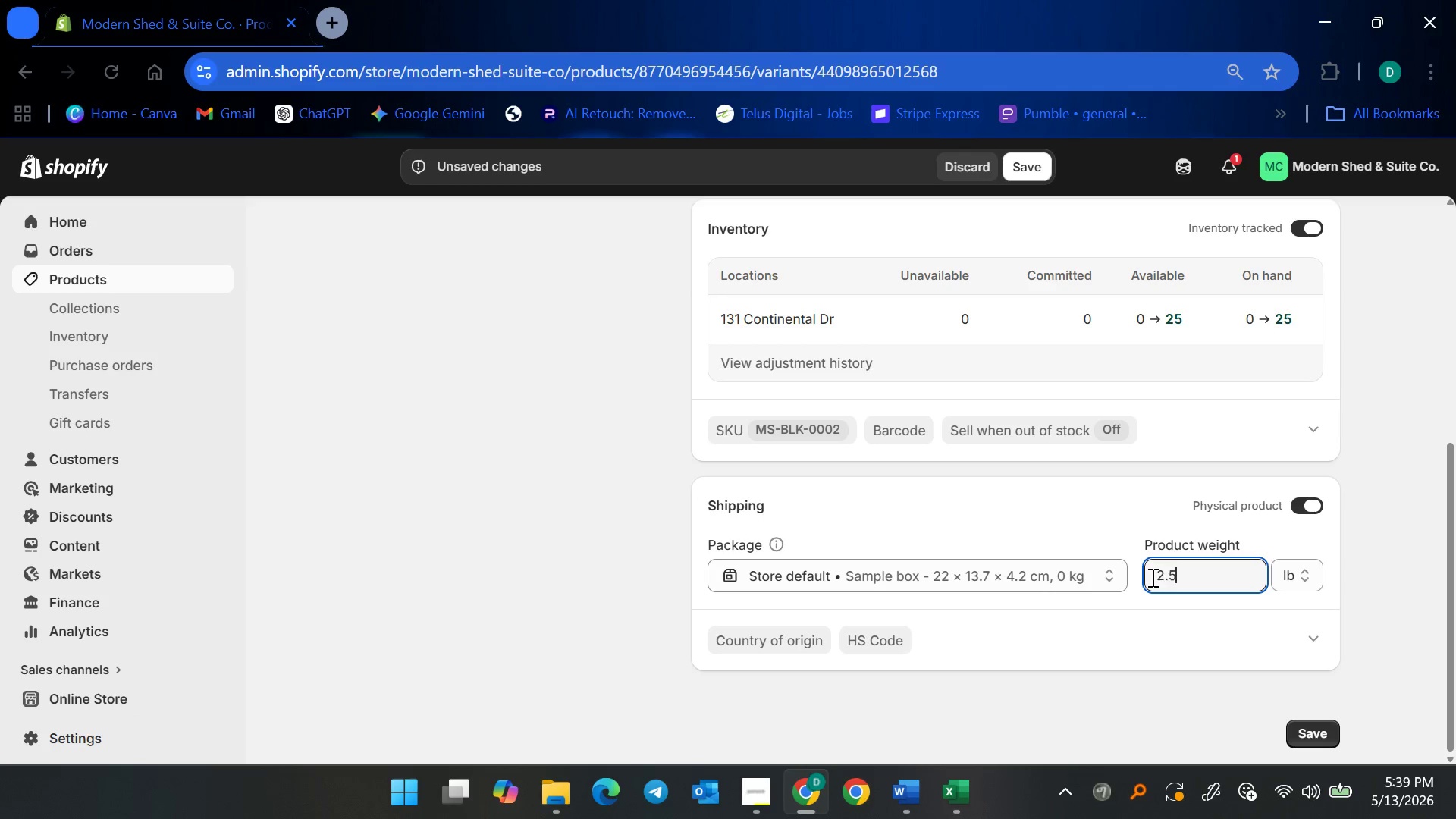 
key(5)
 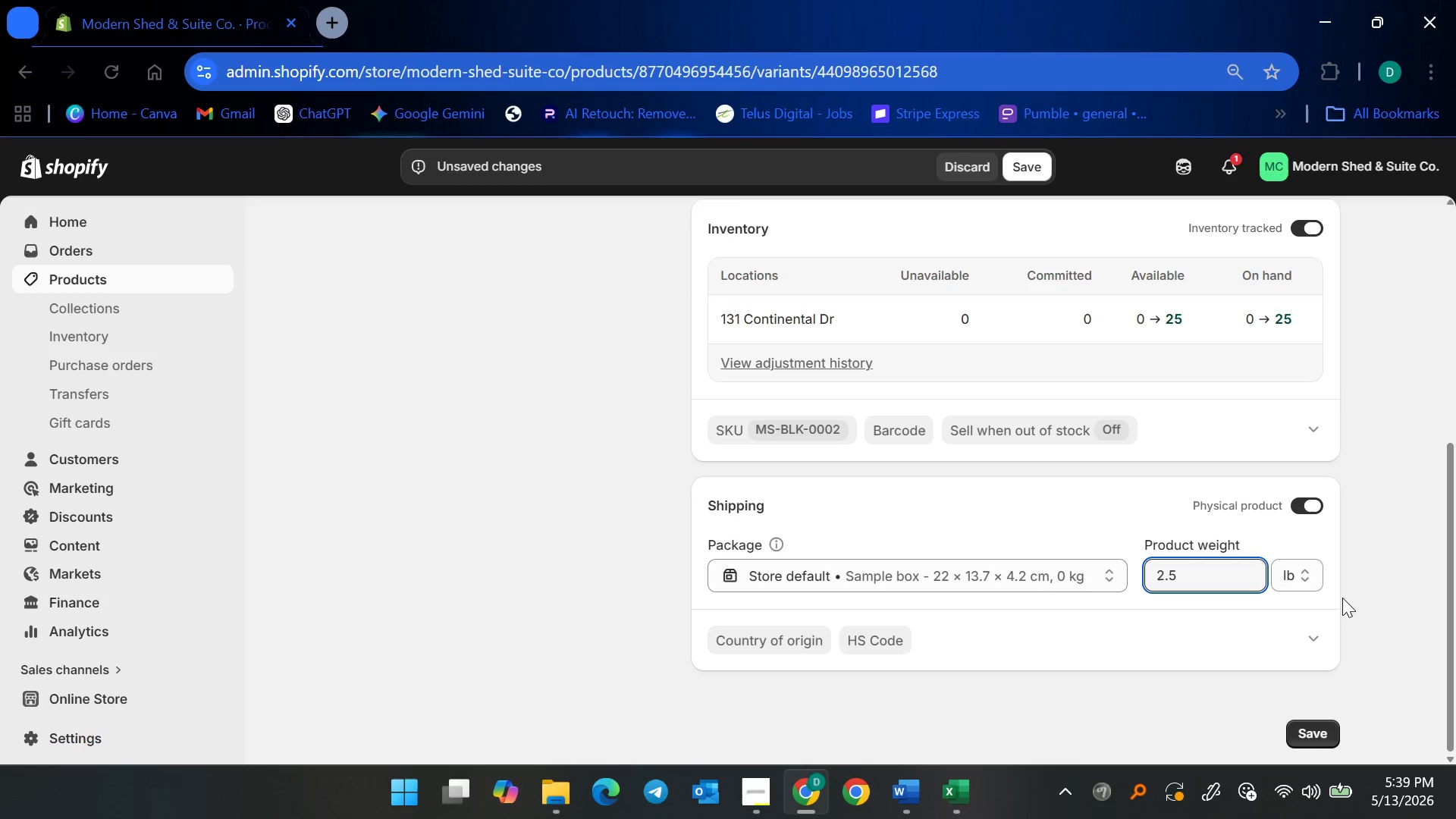 
left_click([1353, 604])
 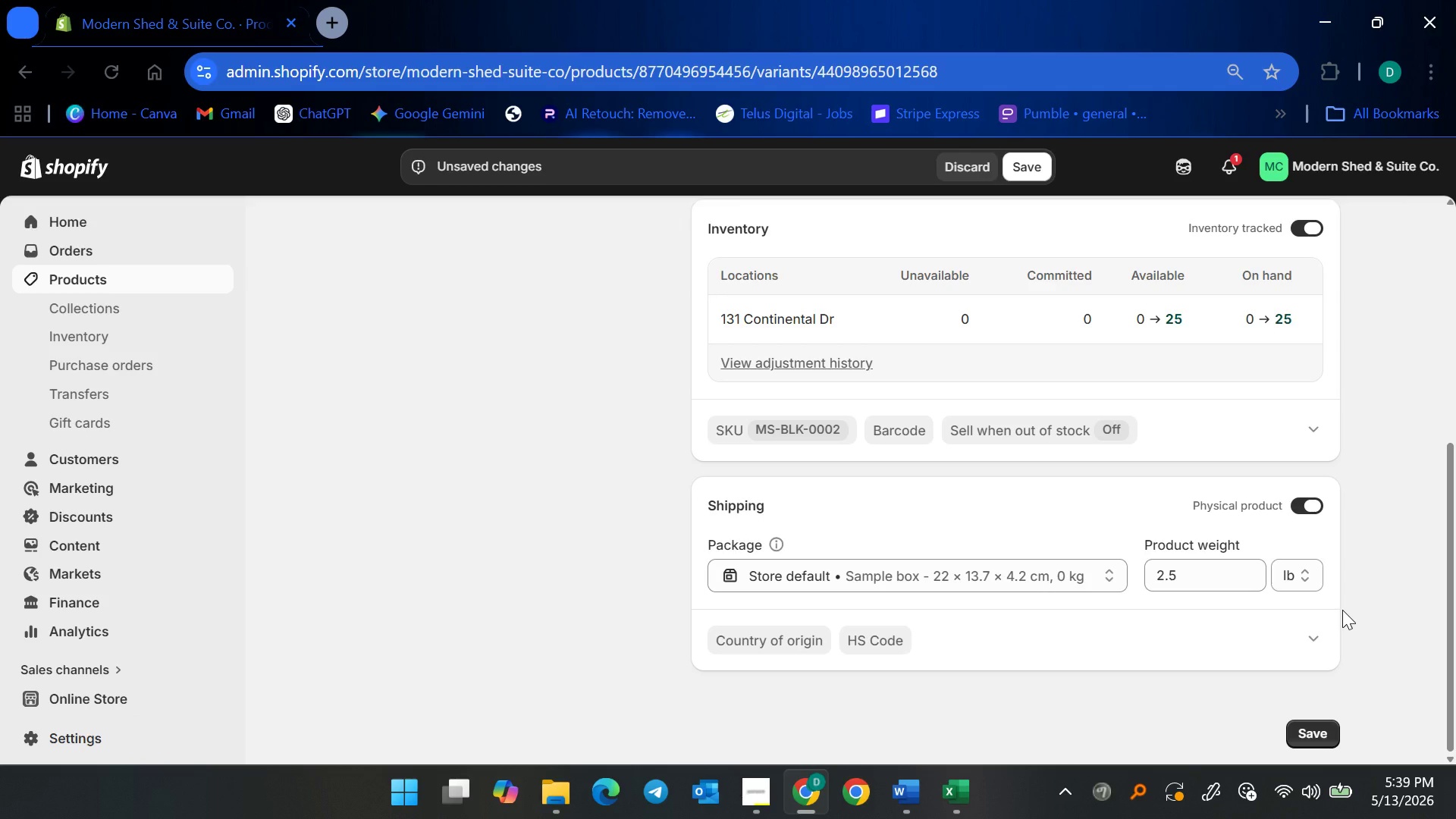 
wait(10.39)
 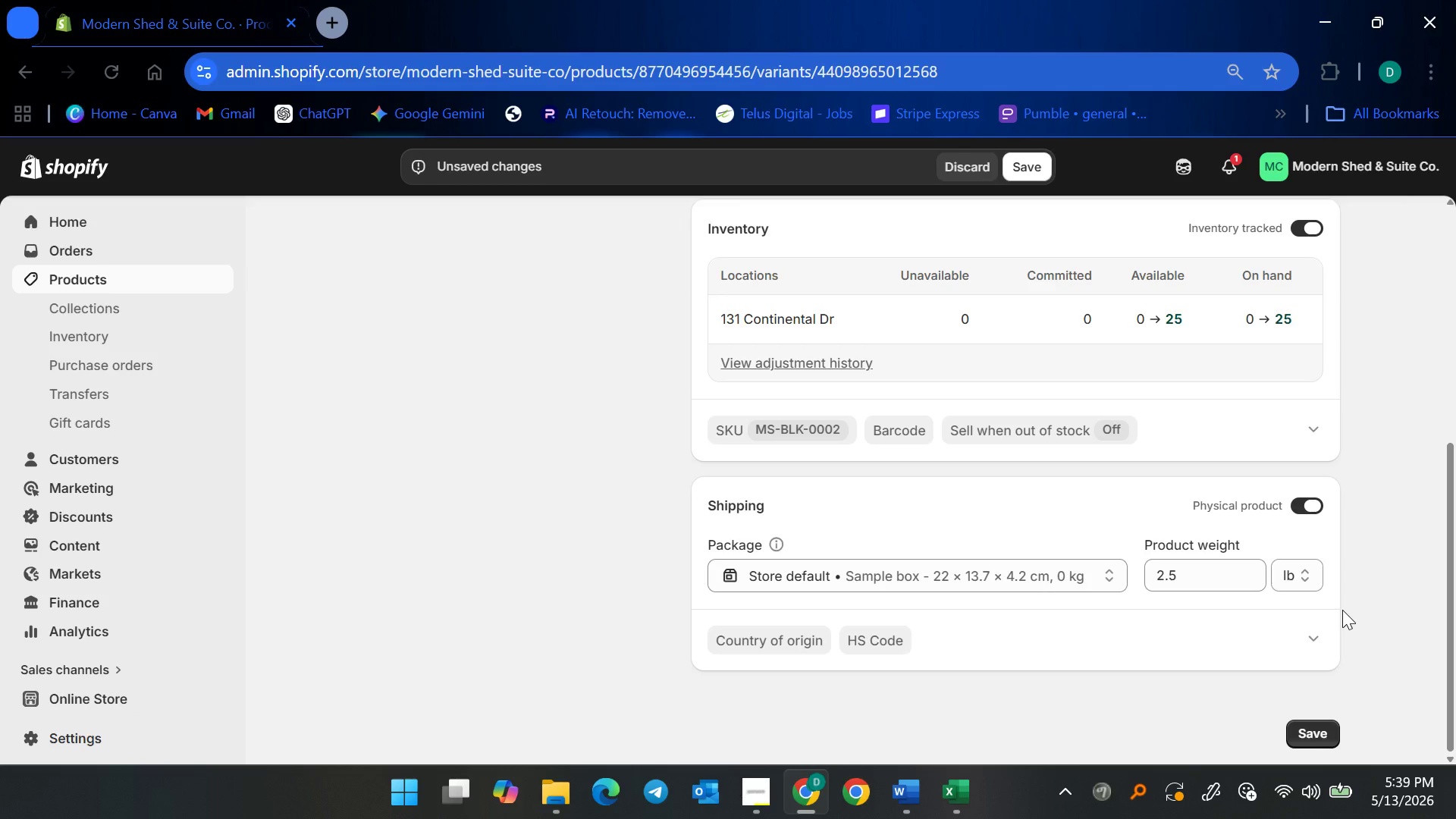 
scroll: coordinate [610, 569], scroll_direction: up, amount: 3.0
 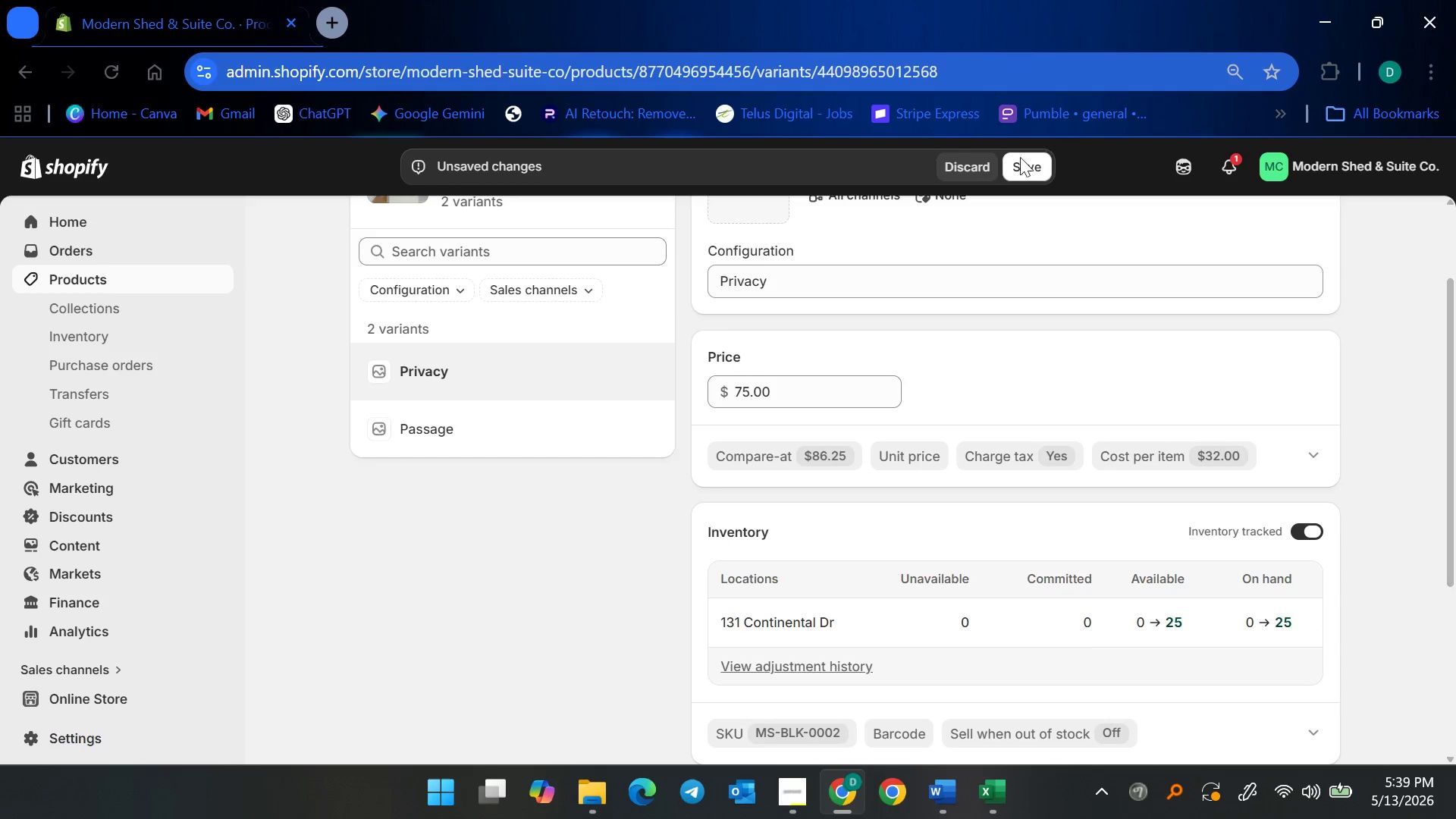 
left_click([1018, 174])
 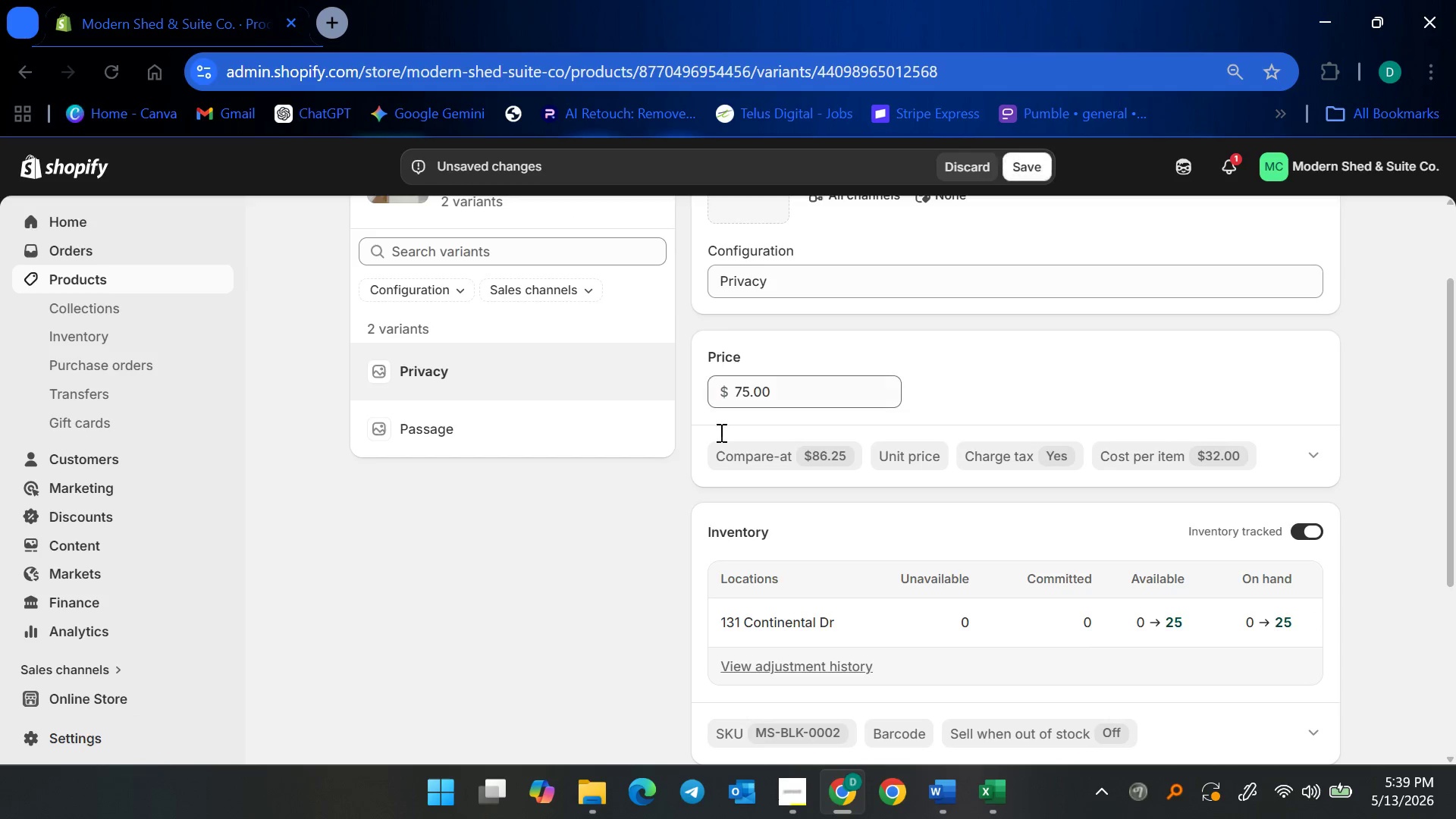 
scroll: coordinate [719, 488], scroll_direction: down, amount: 2.0
 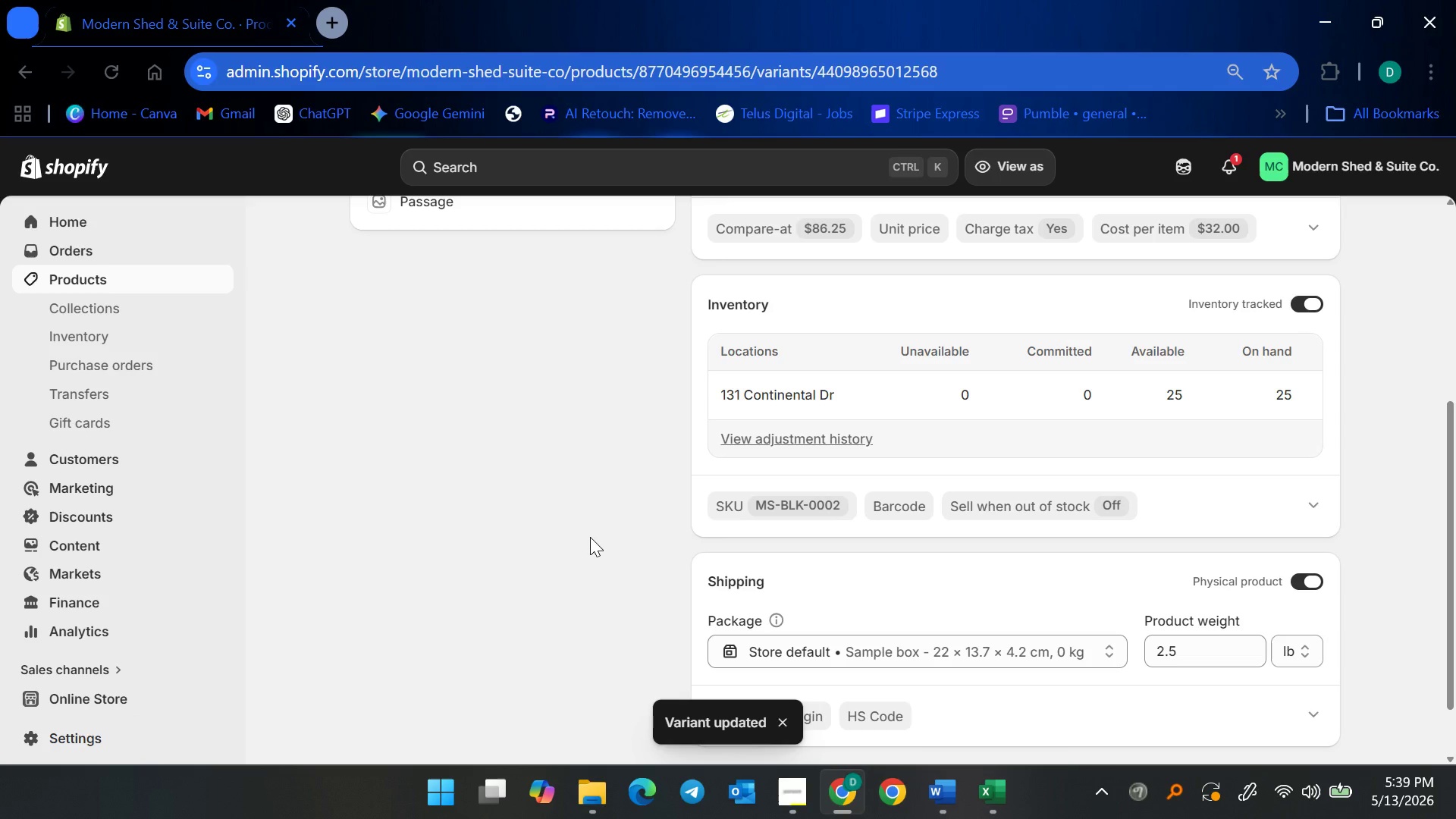 
wait(11.84)
 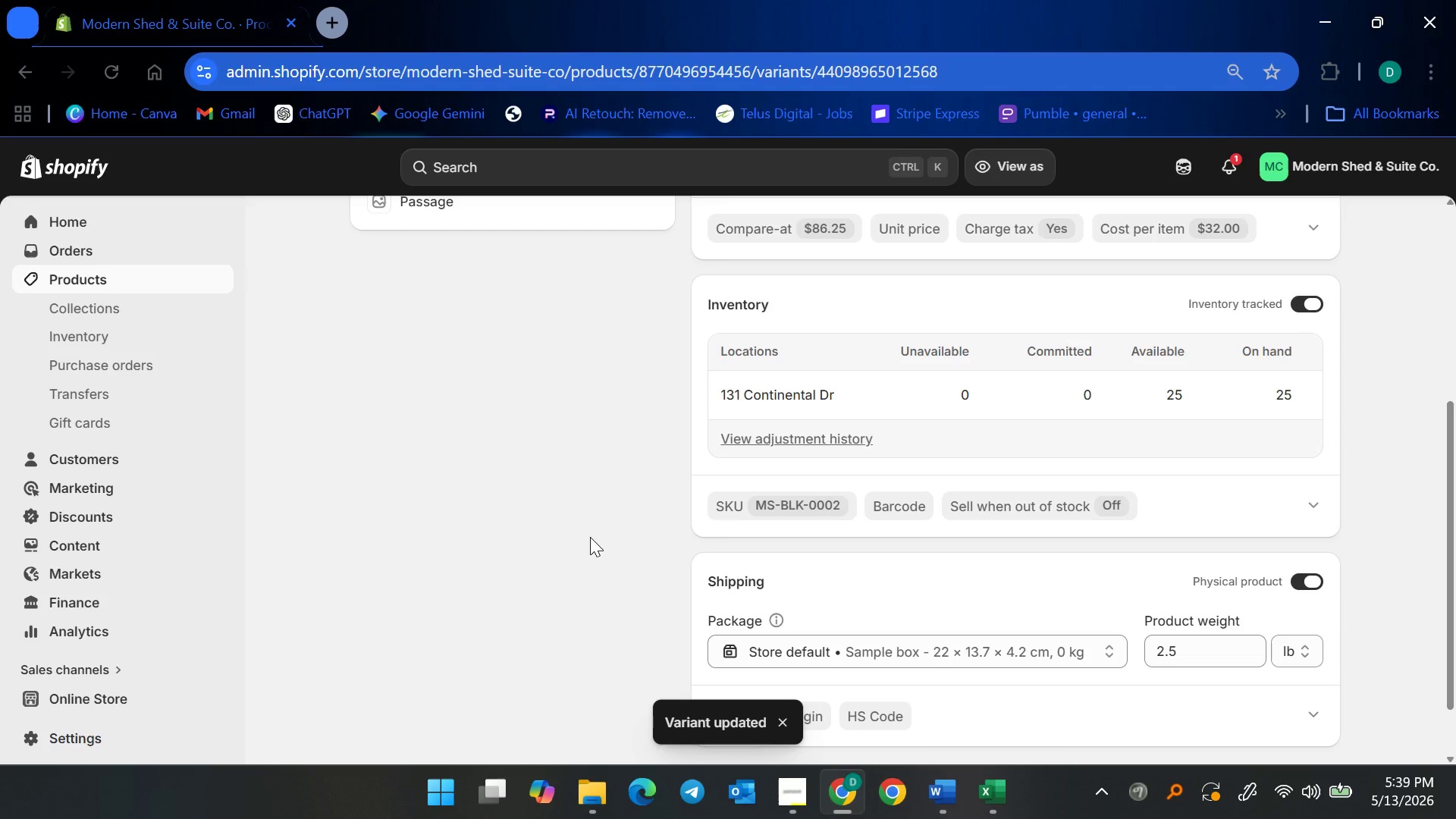 
scroll: coordinate [592, 503], scroll_direction: up, amount: 2.0
 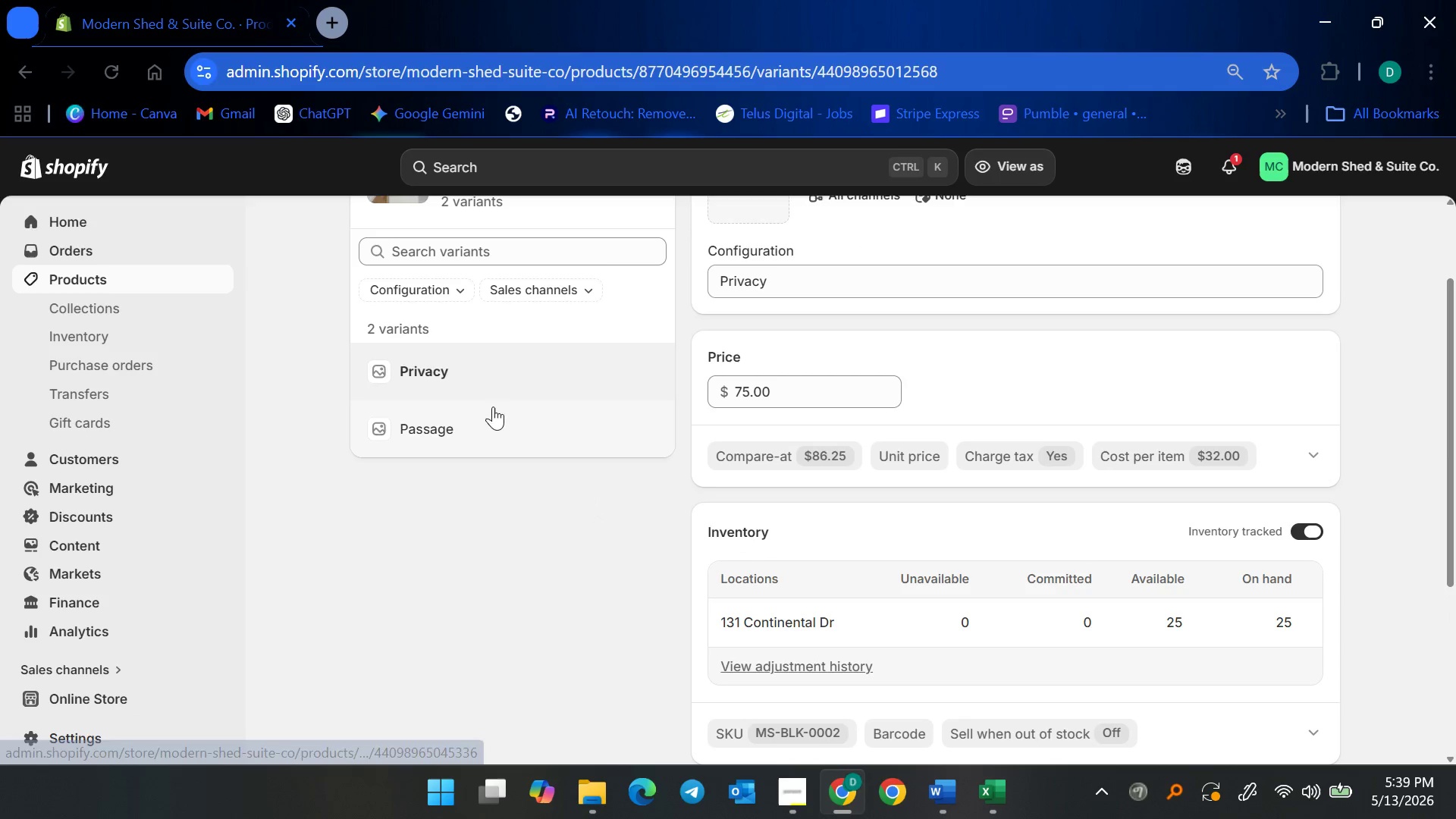 
left_click([460, 422])
 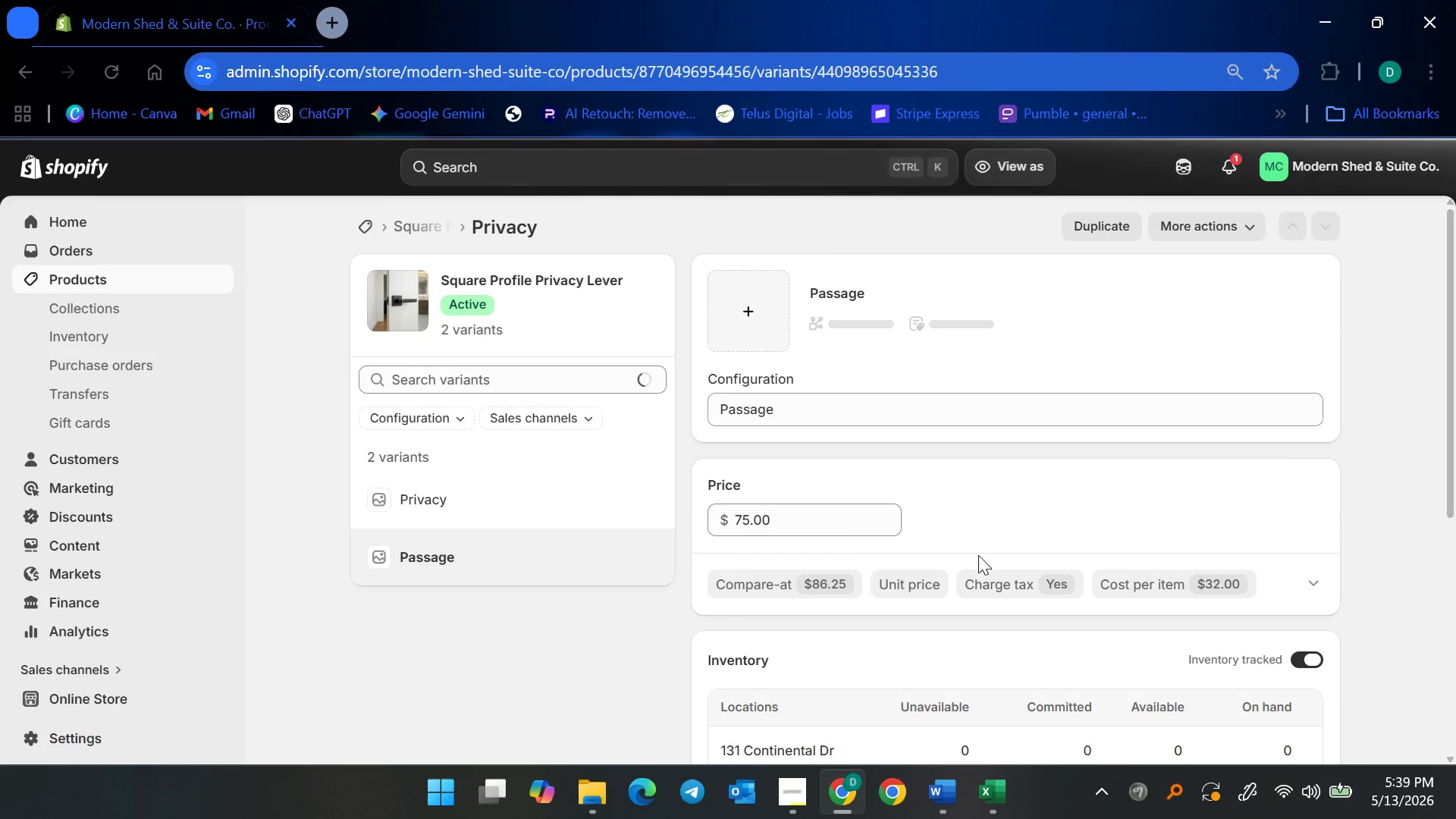 
scroll: coordinate [946, 554], scroll_direction: down, amount: 5.0
 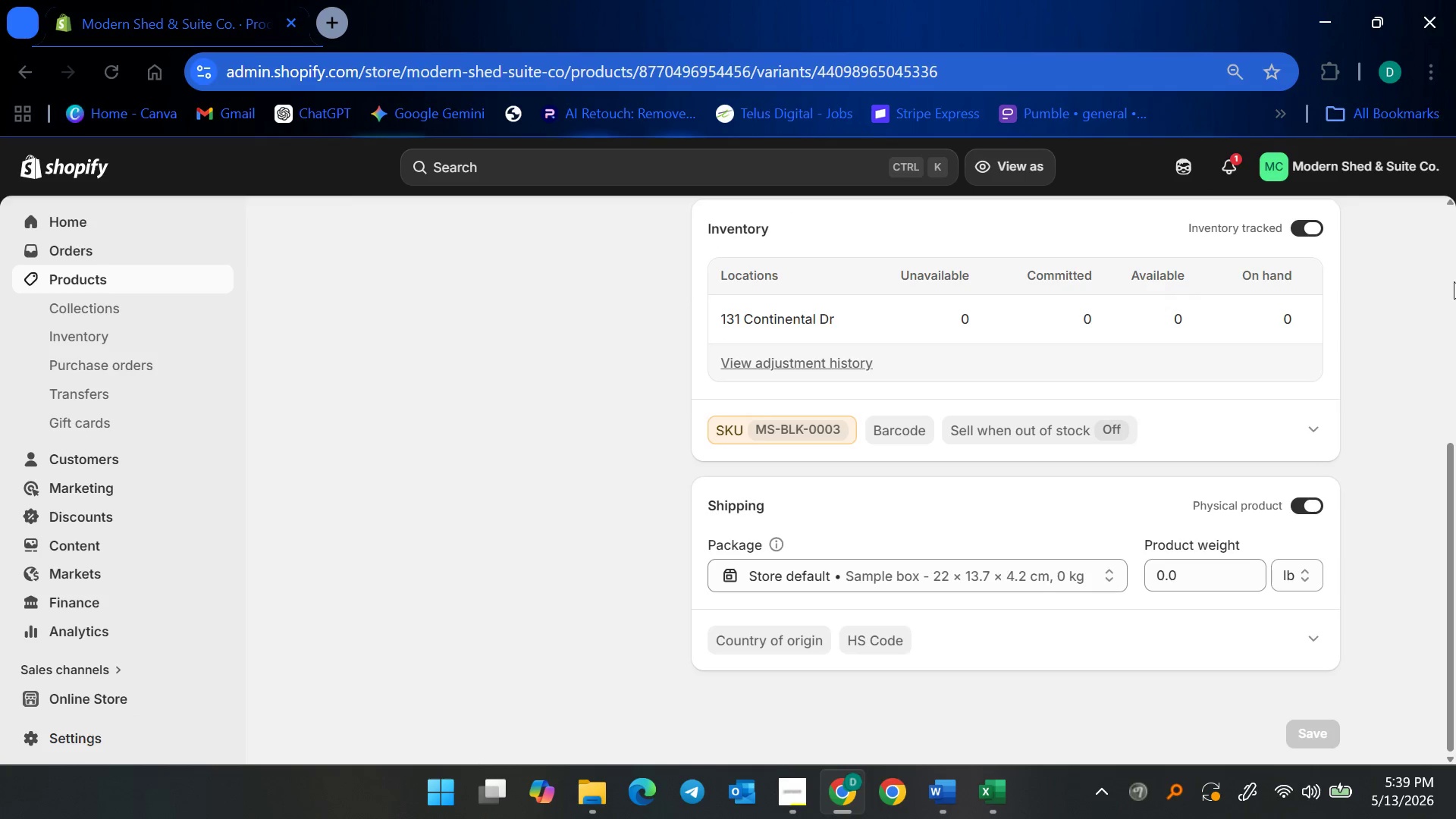 
scroll: coordinate [1250, 347], scroll_direction: up, amount: 1.0
 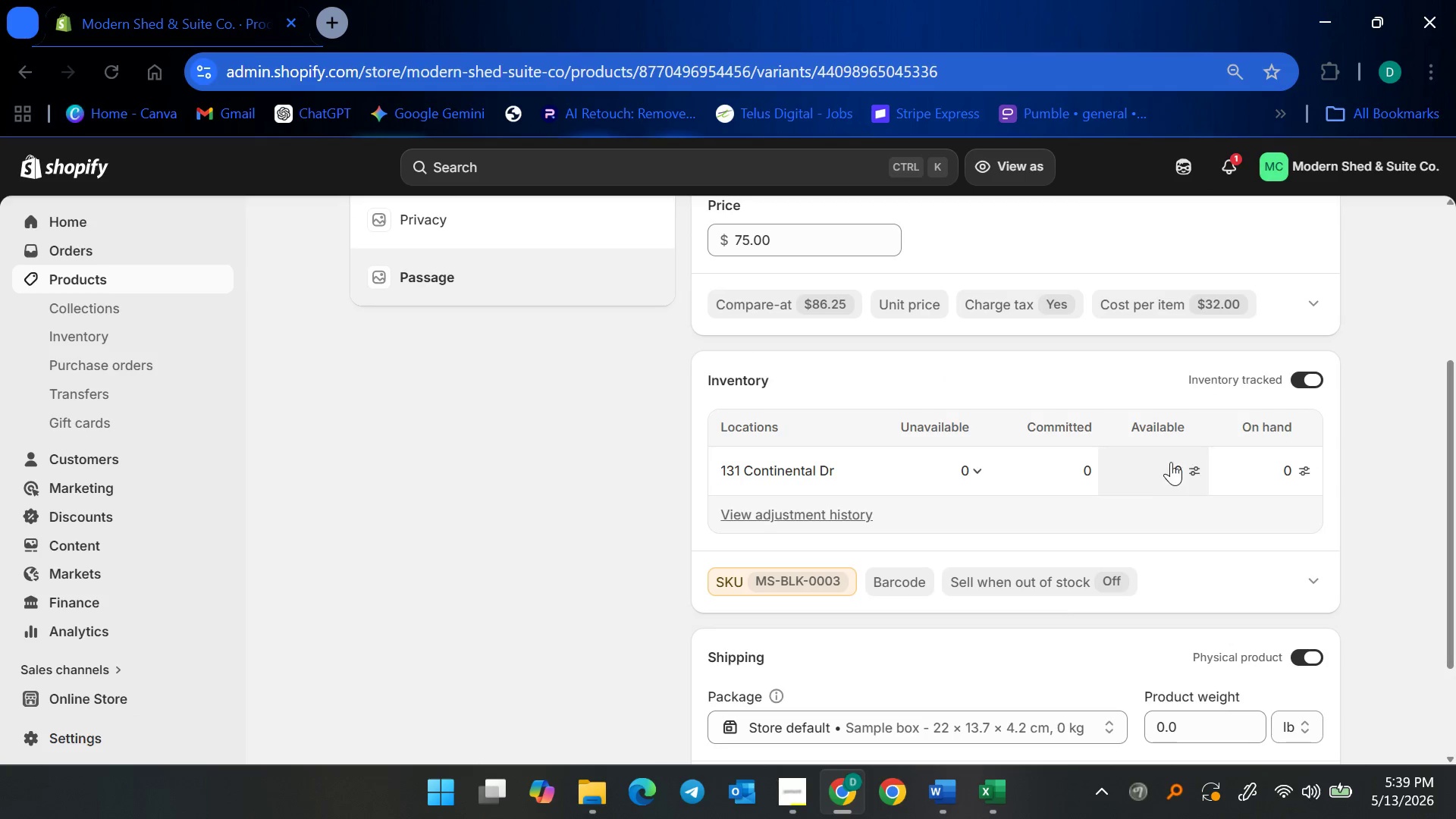 
left_click([1177, 466])
 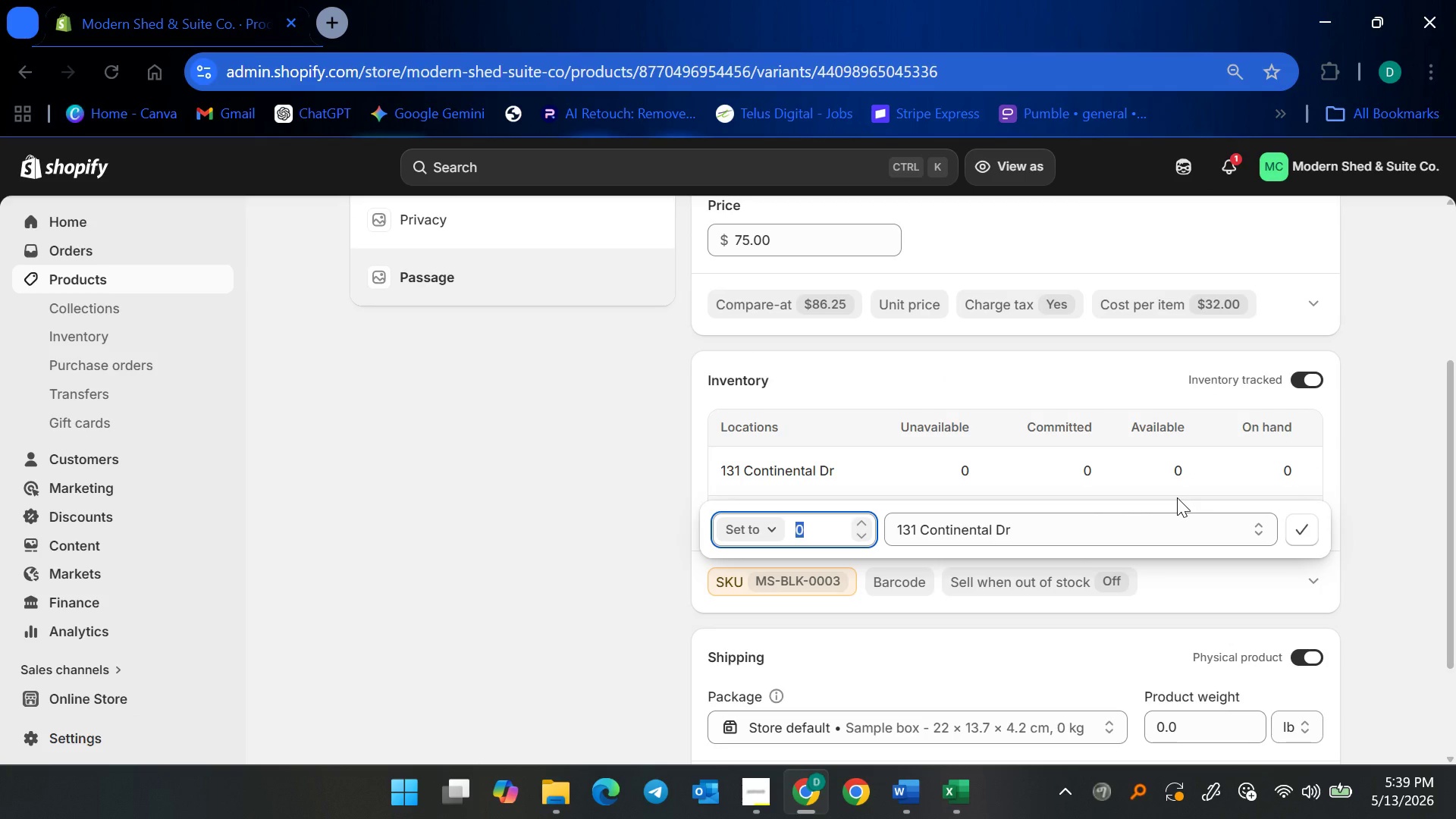 
type(25)
 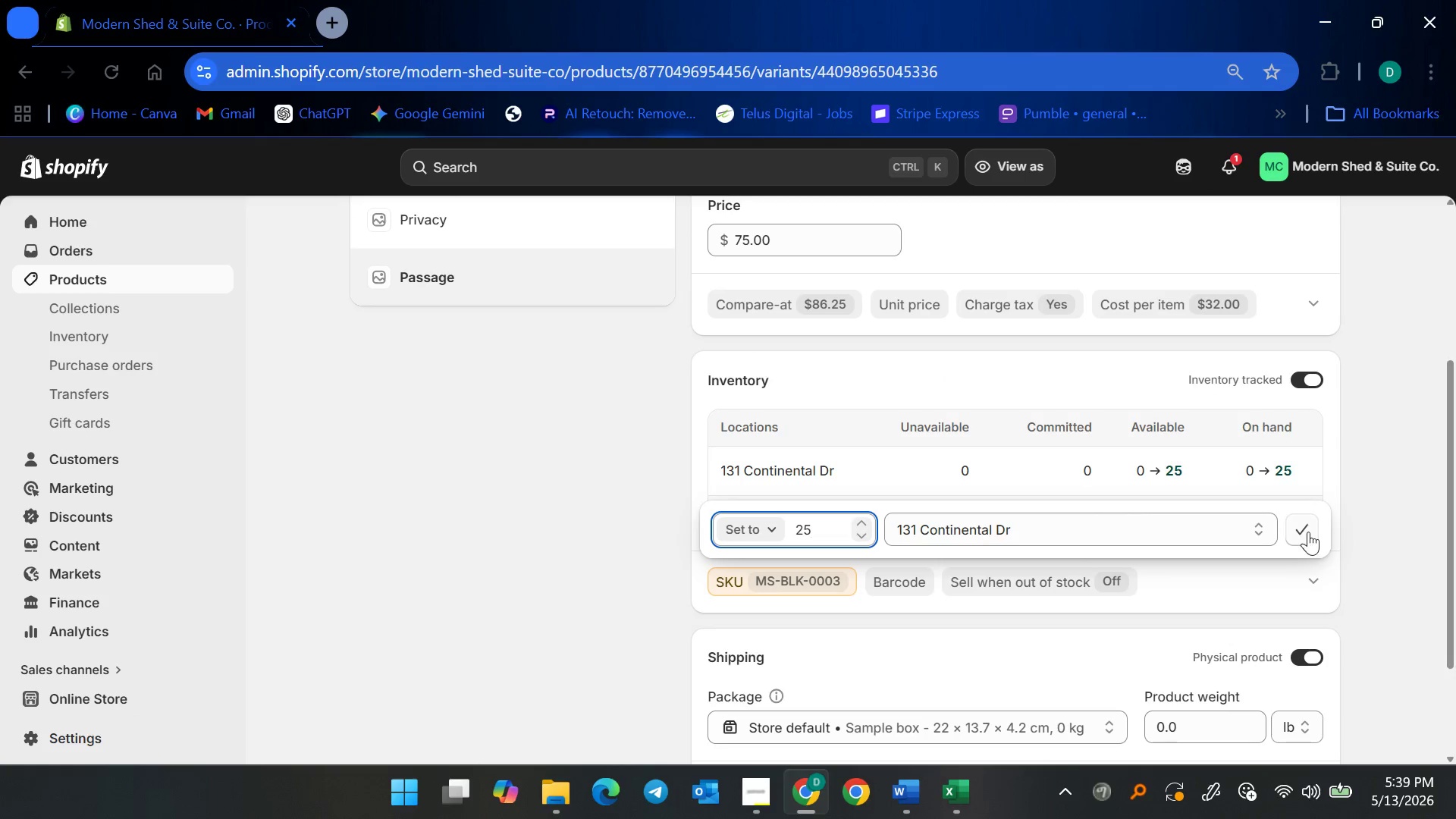 
left_click([1308, 529])
 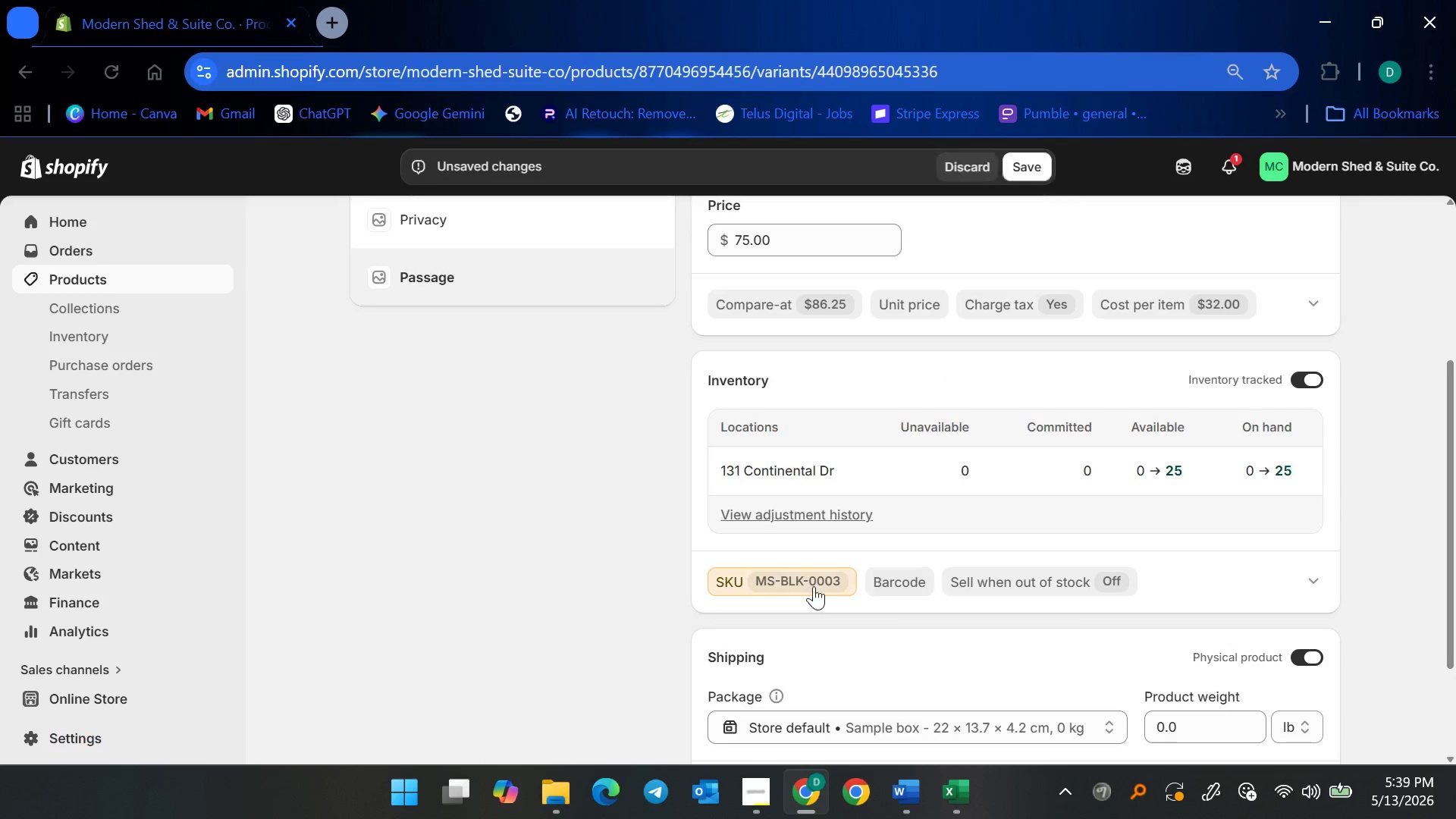 
left_click([799, 578])
 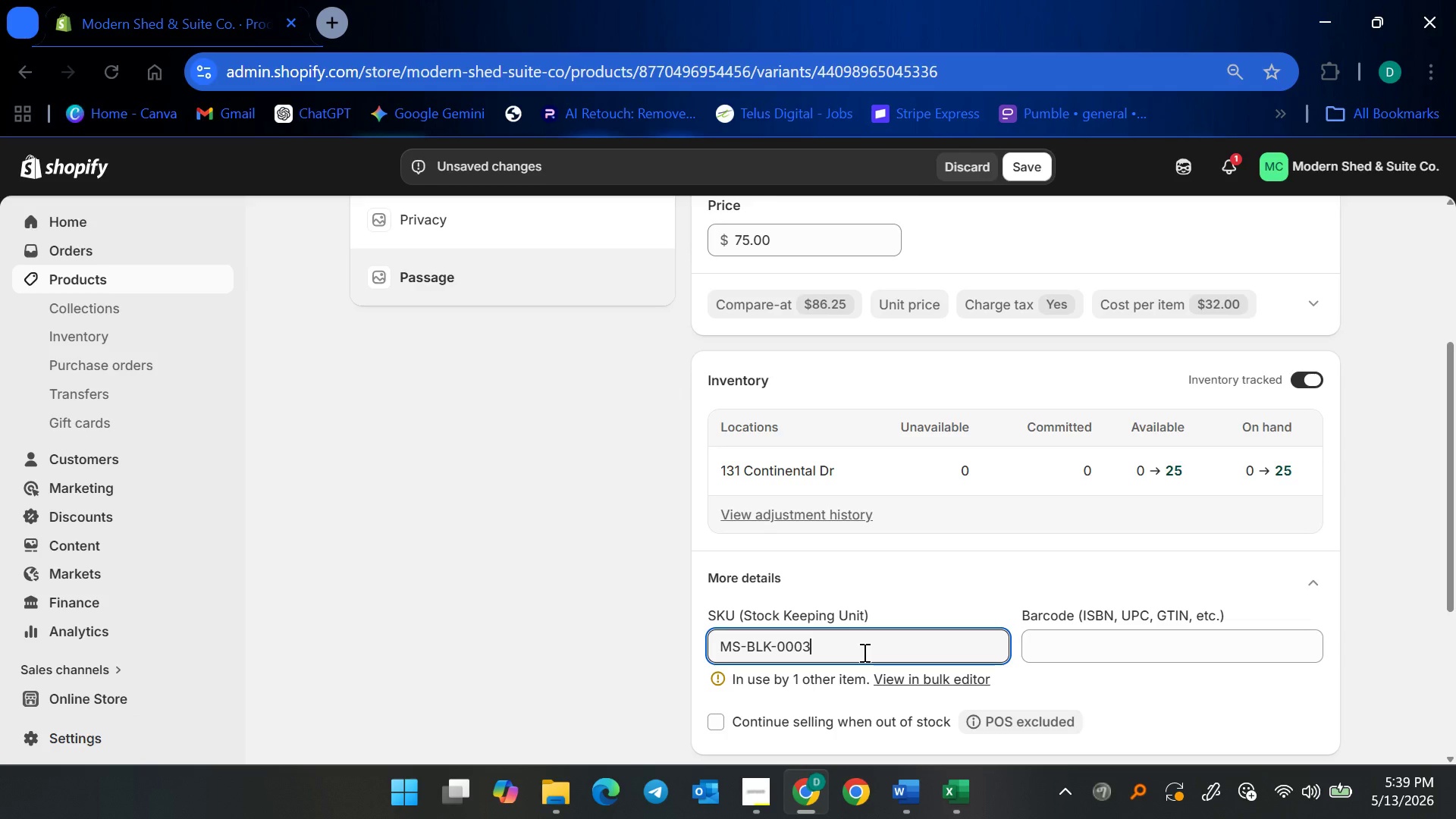 
key(Backspace)
 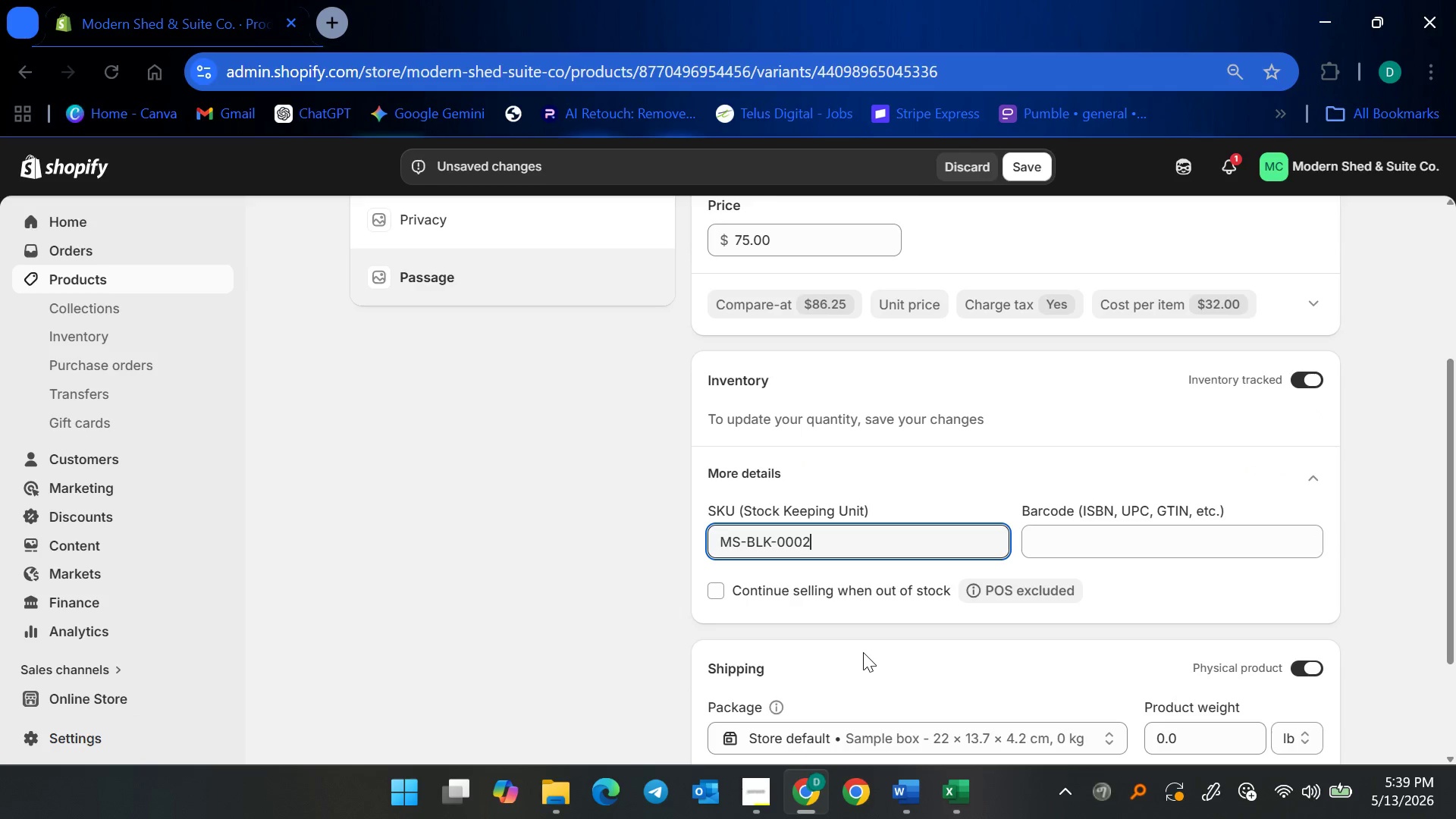 
key(2)
 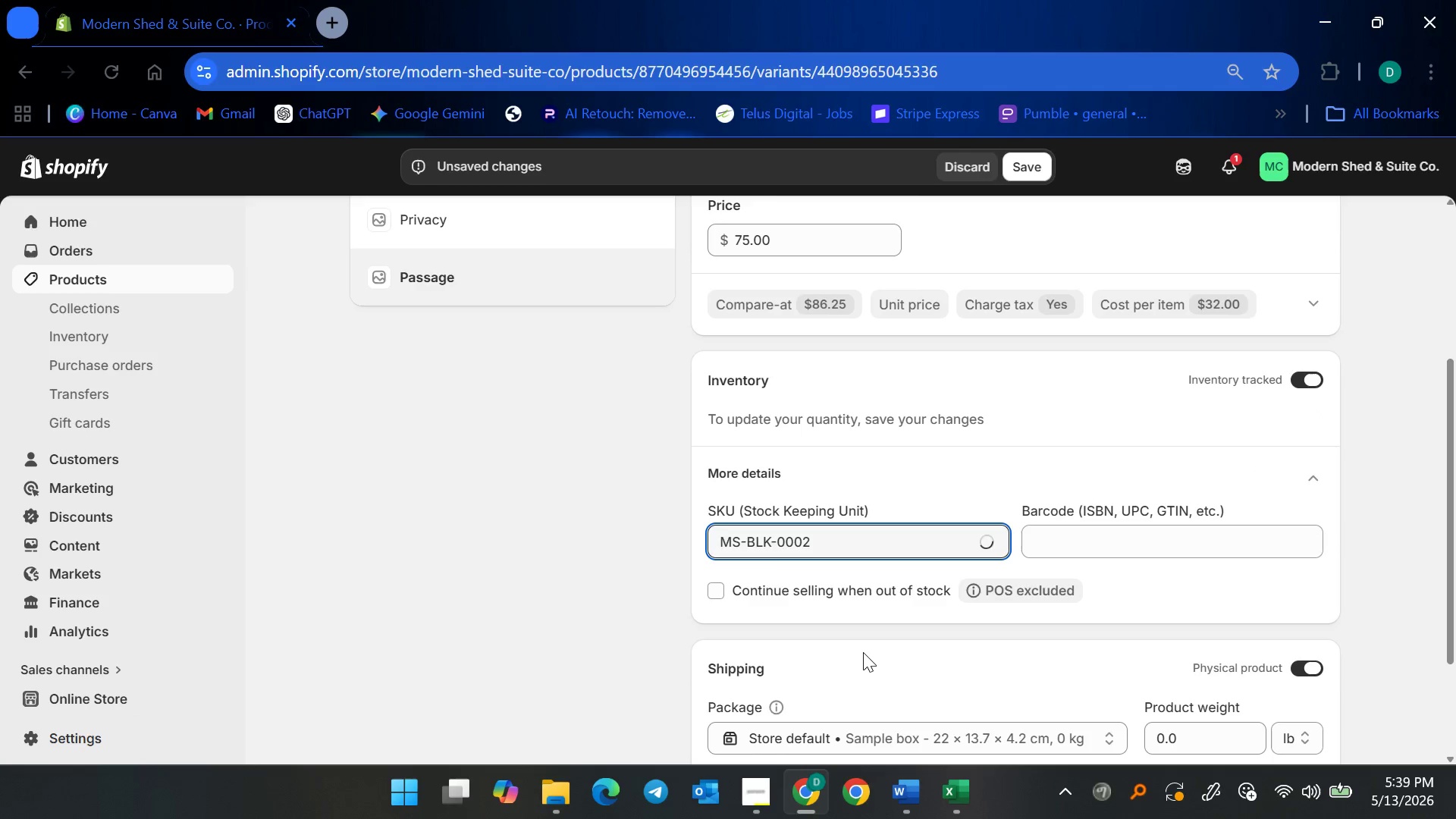 
key(Minus)
 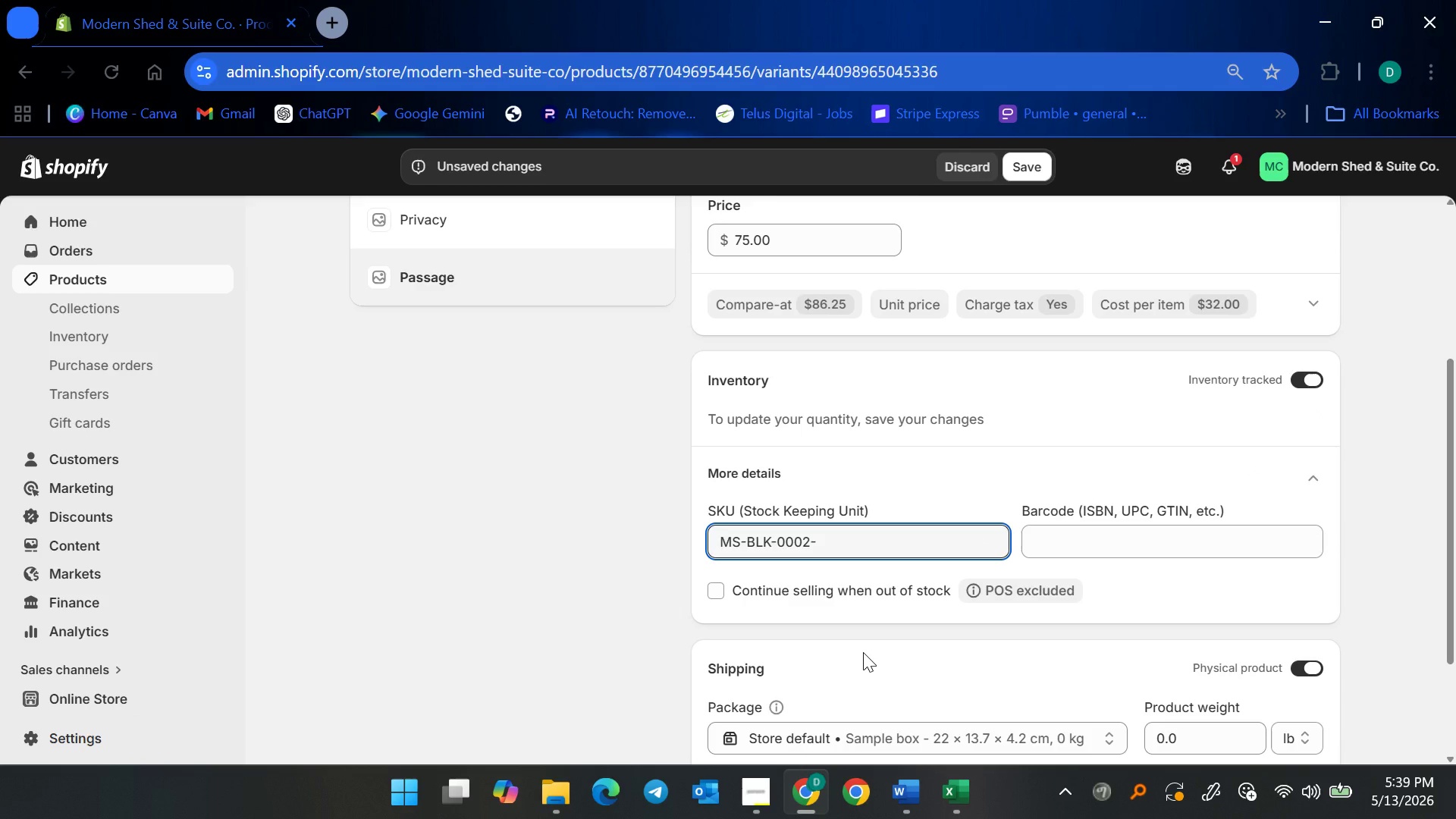 
type(PAS)
 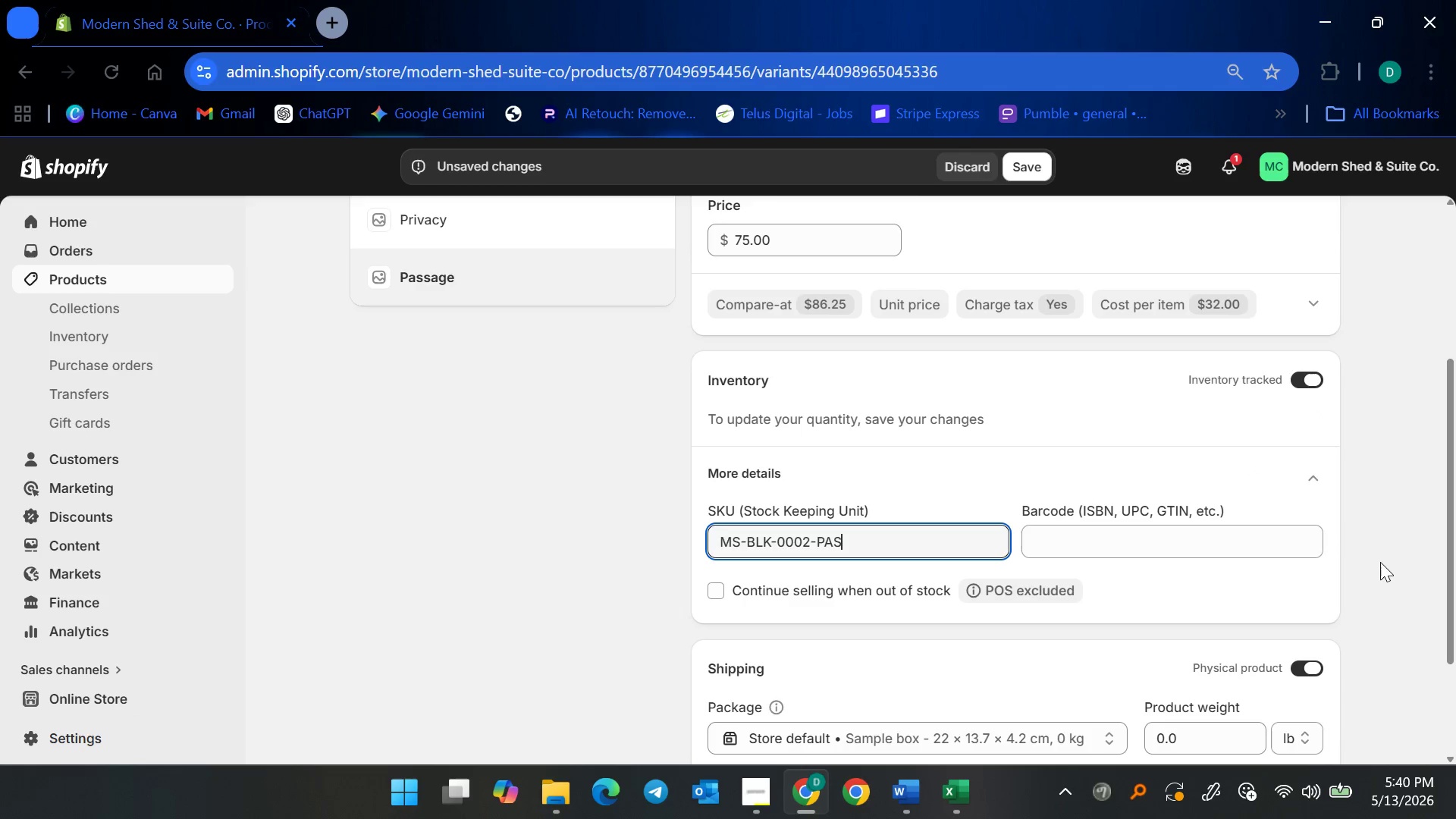 
scroll: coordinate [1295, 579], scroll_direction: down, amount: 1.0
 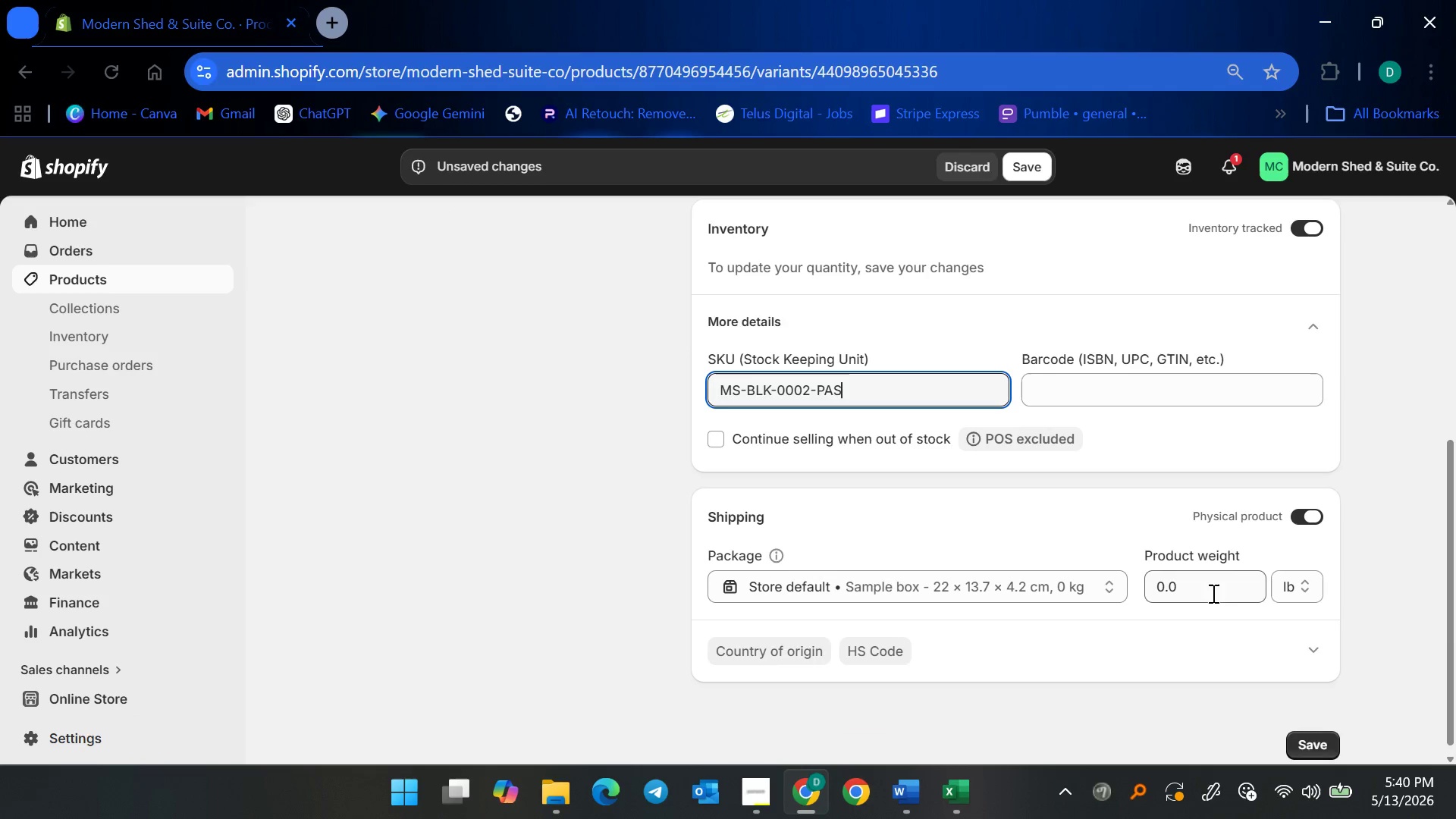 
left_click([1209, 583])
 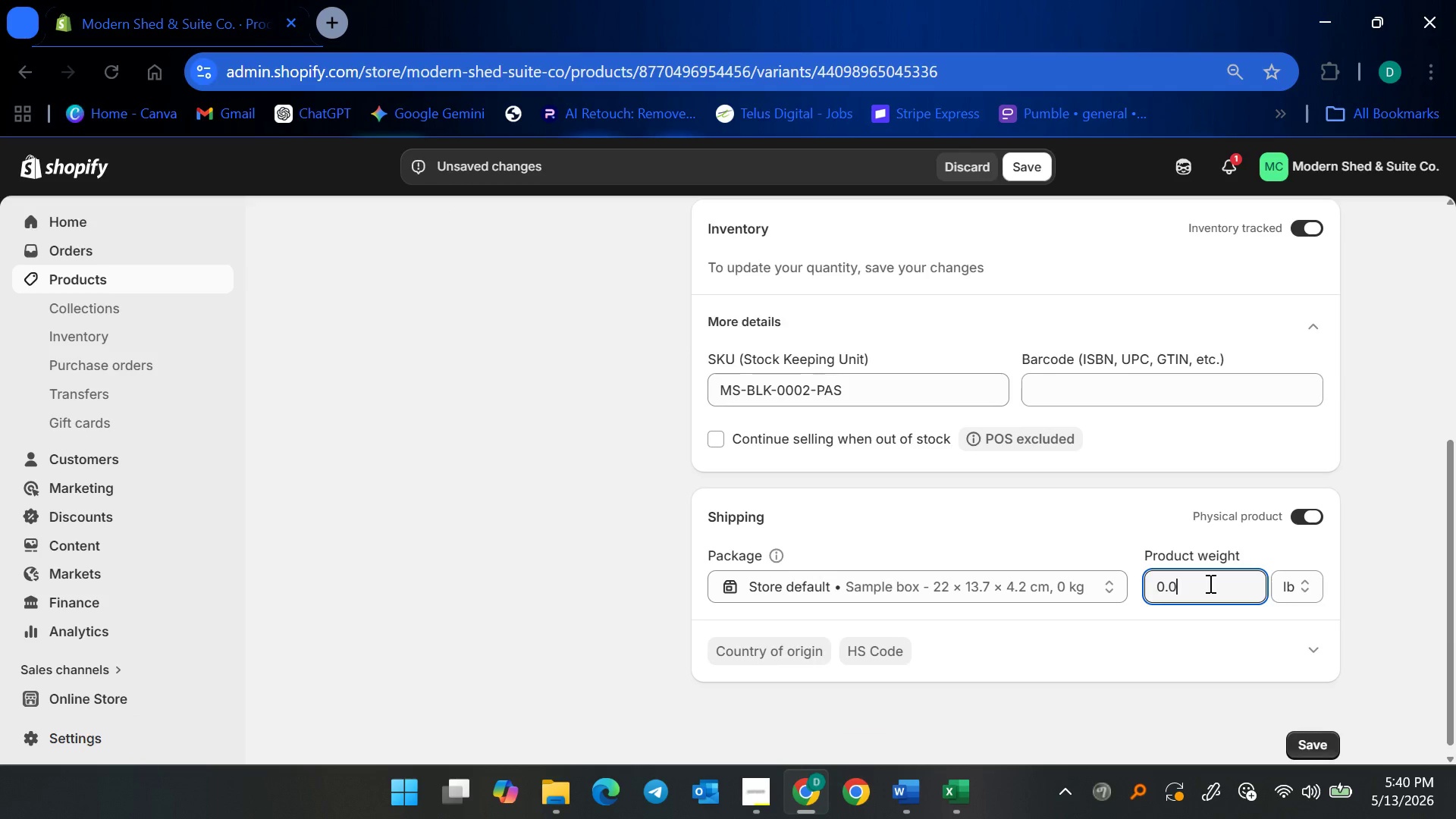 
key(Backspace)
 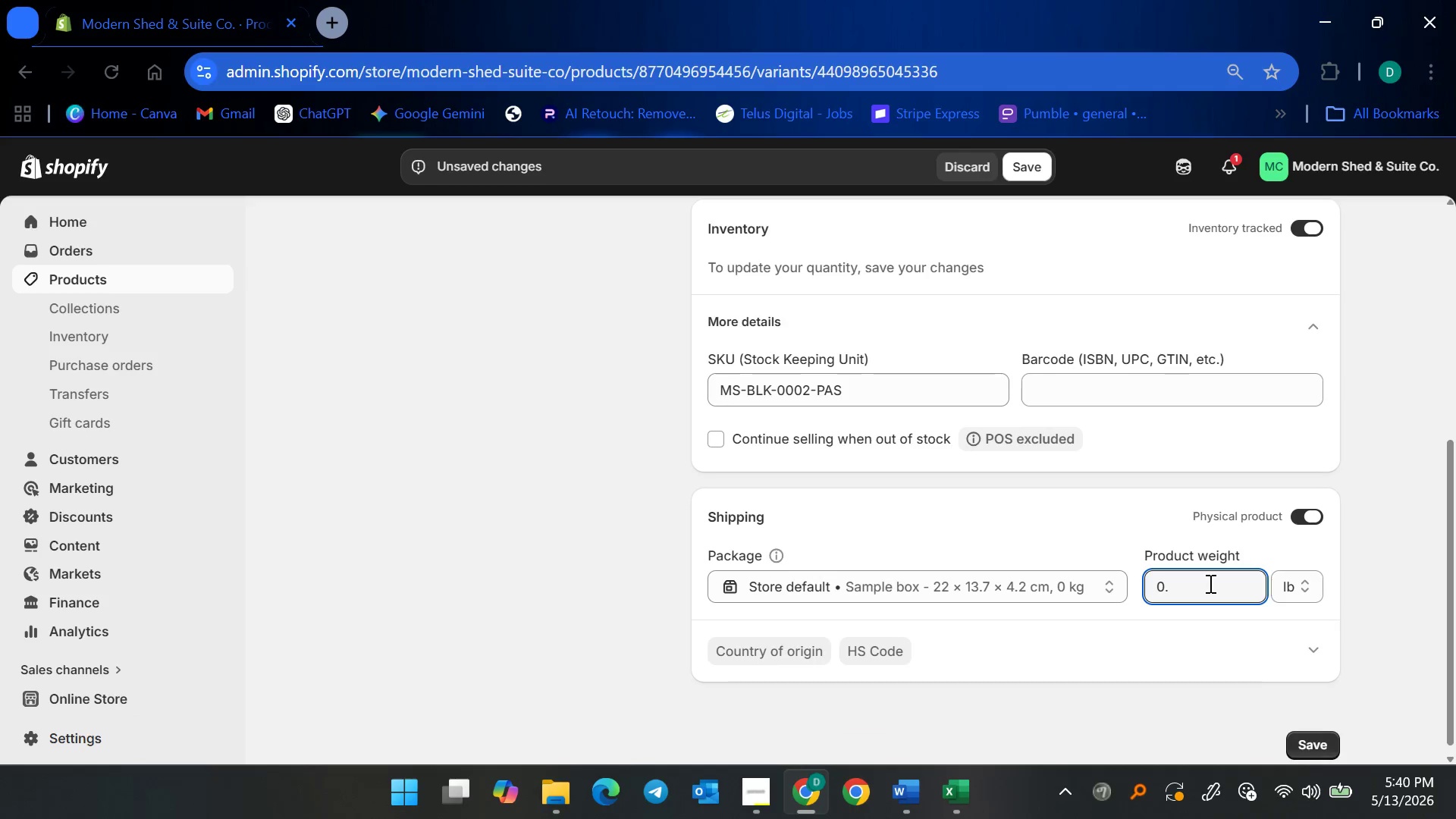 
key(Backspace)
 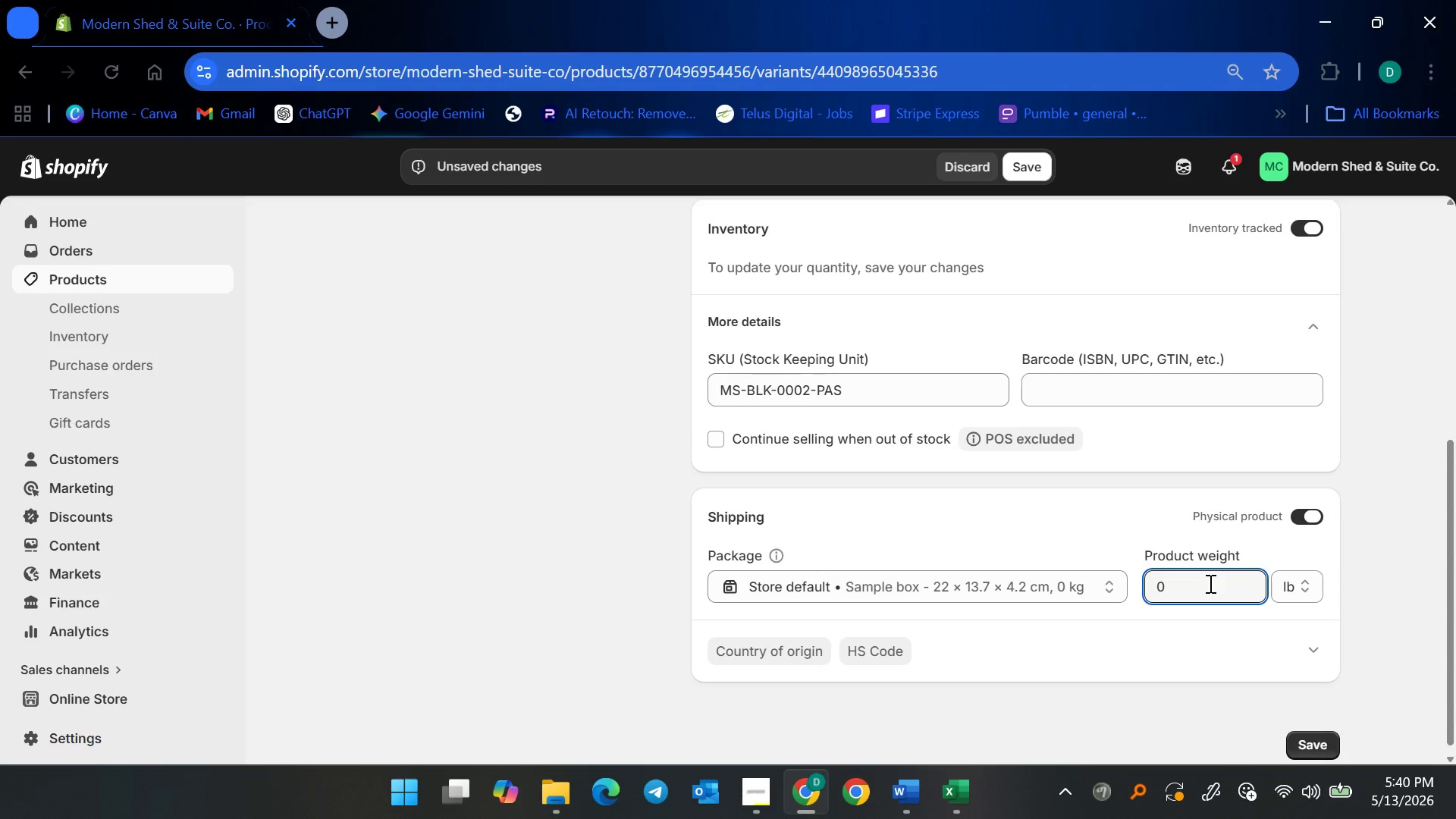 
key(Backspace)
 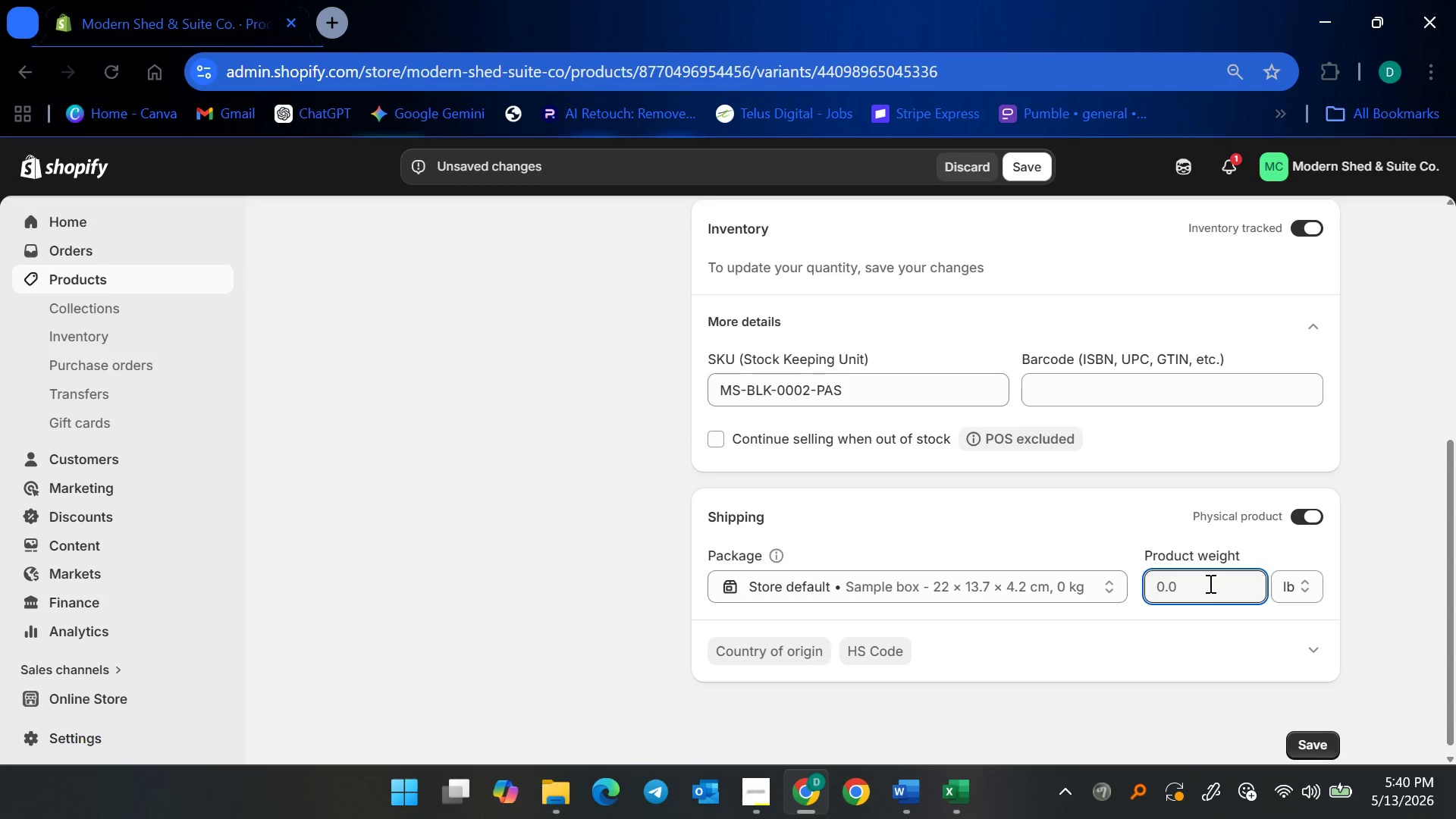 
key(Backspace)
 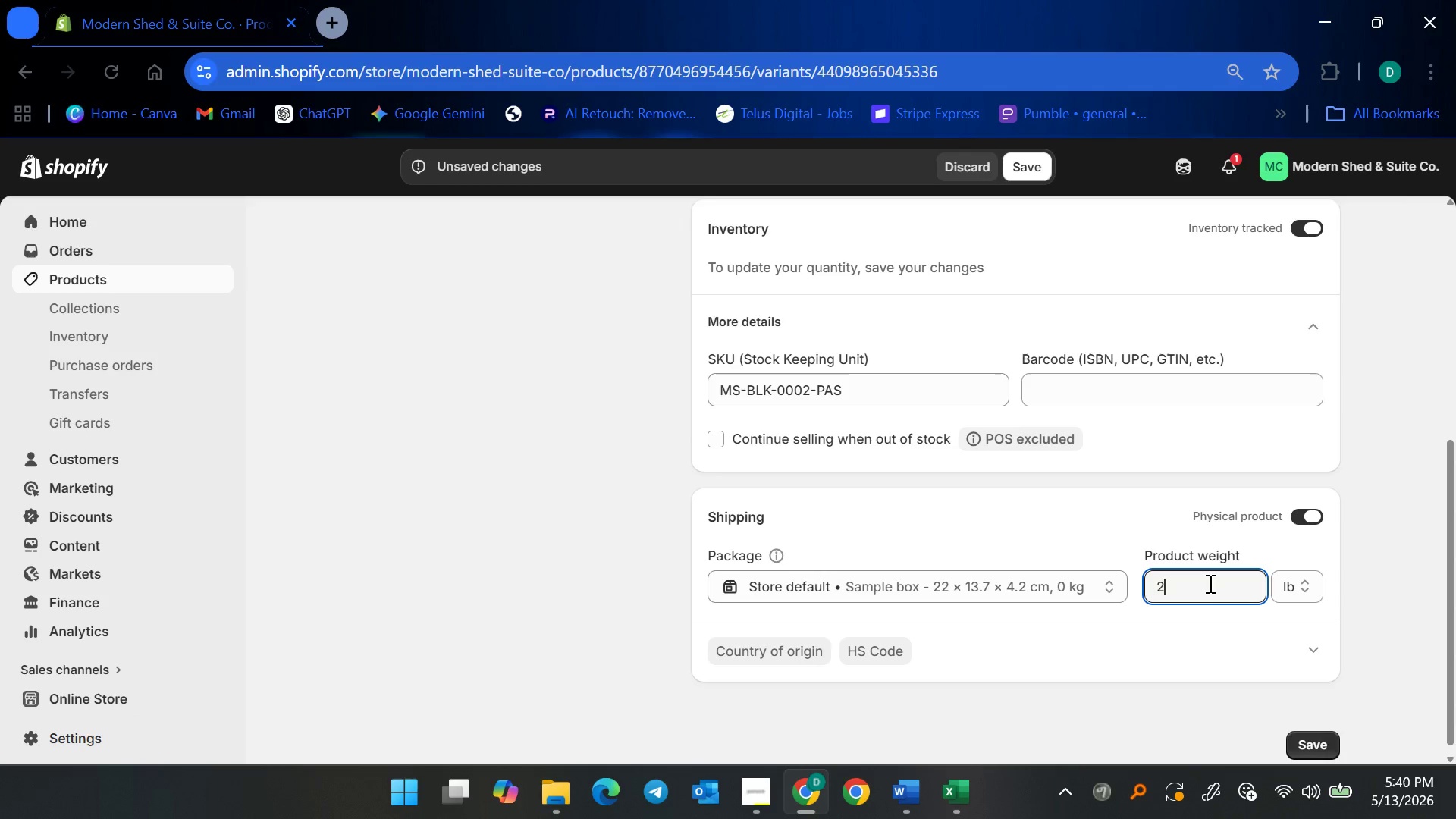 
key(2)
 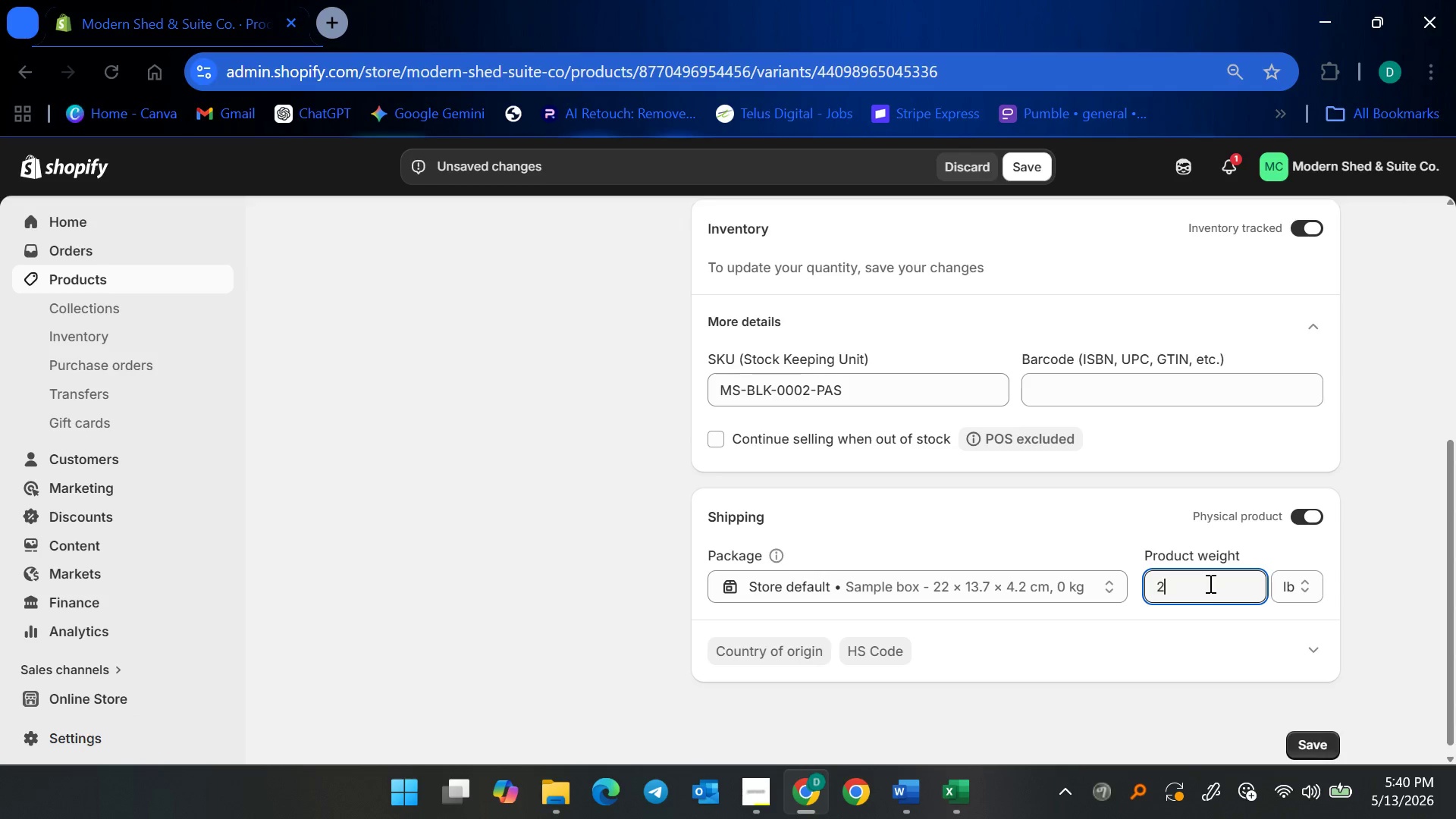 
key(Period)
 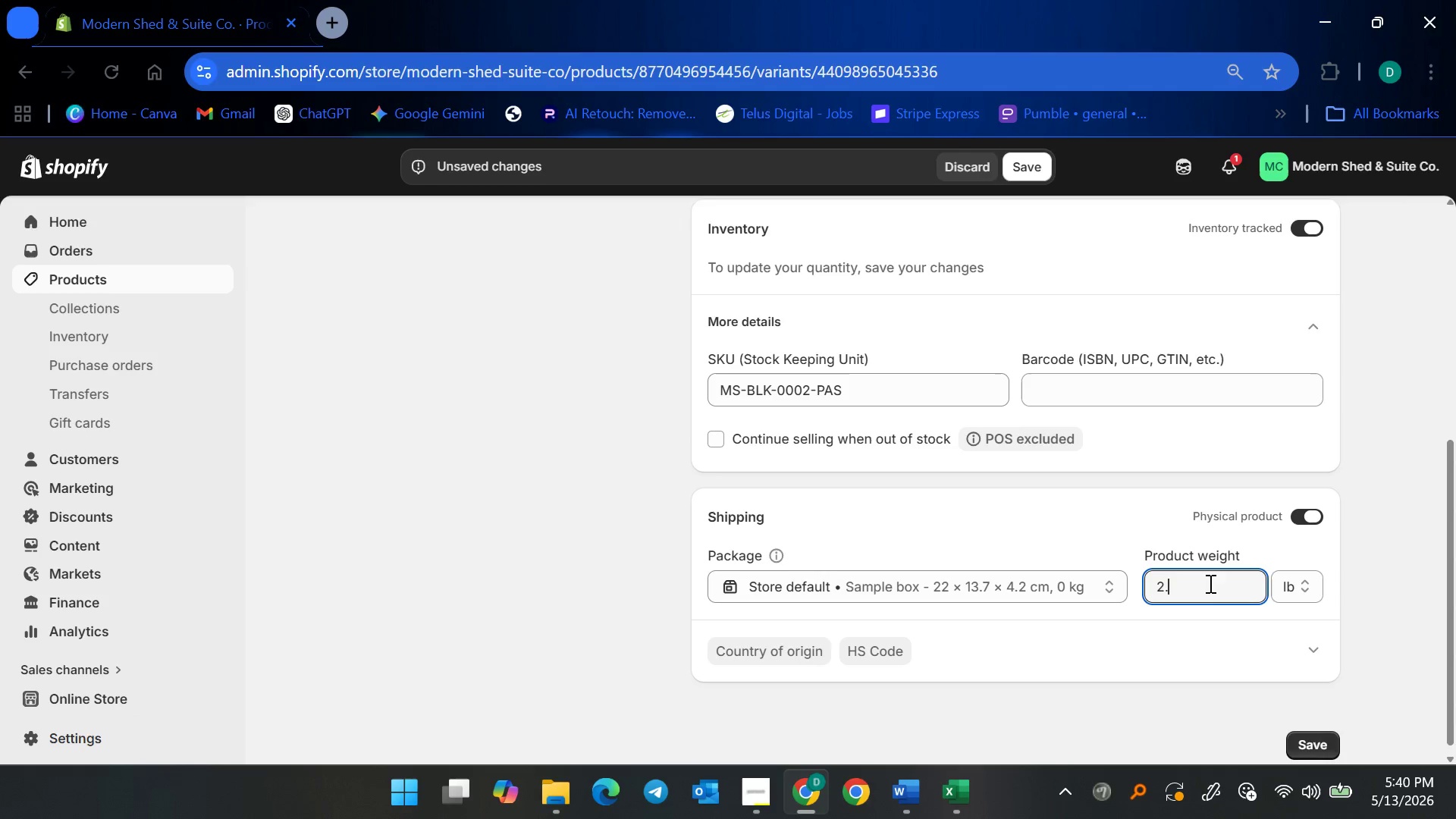 
key(4)
 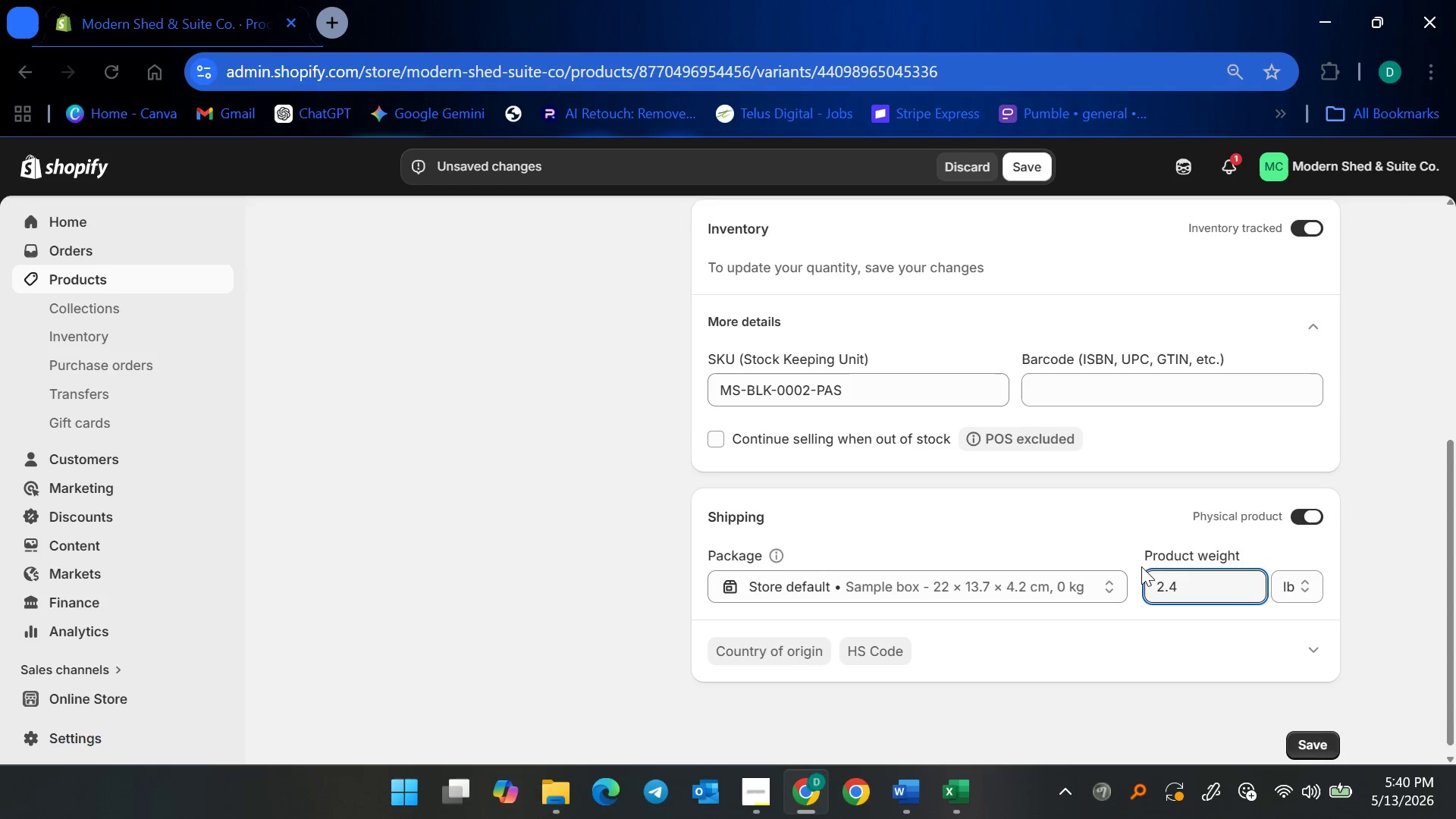 
scroll: coordinate [841, 642], scroll_direction: up, amount: 3.0
 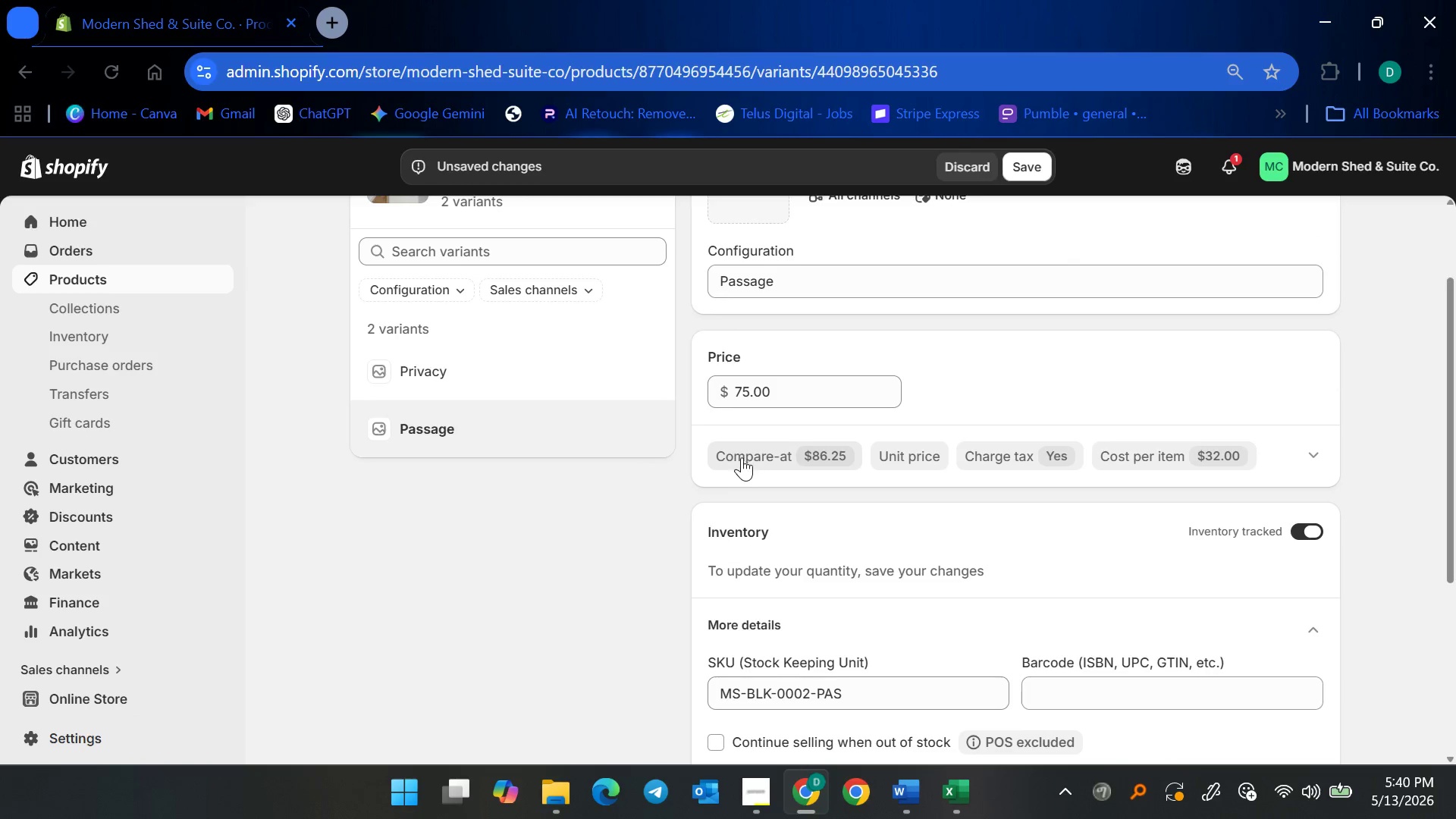 
left_click([804, 391])
 